 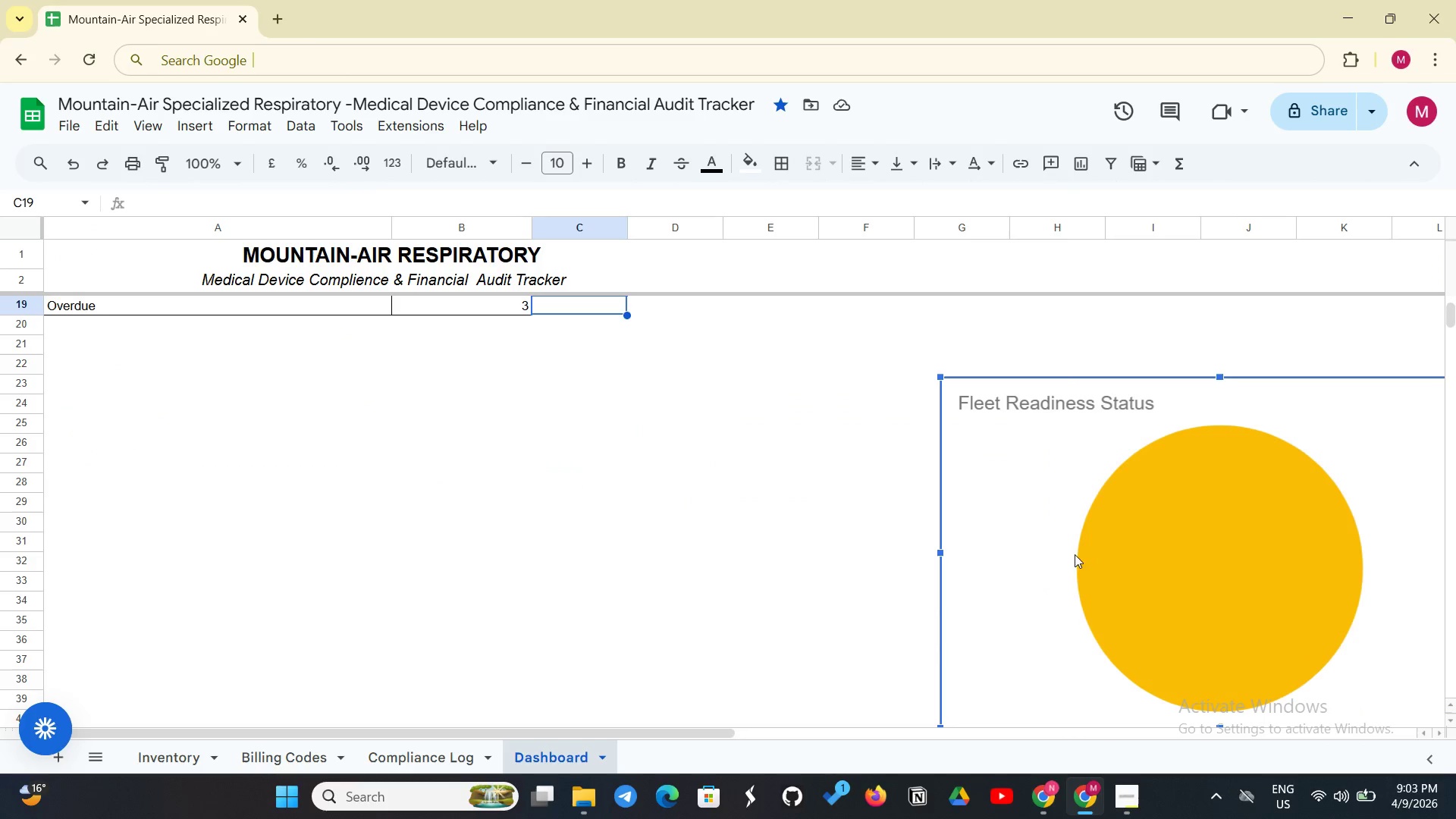 
left_click_drag(start_coordinate=[1163, 369], to_coordinate=[1153, 369])
 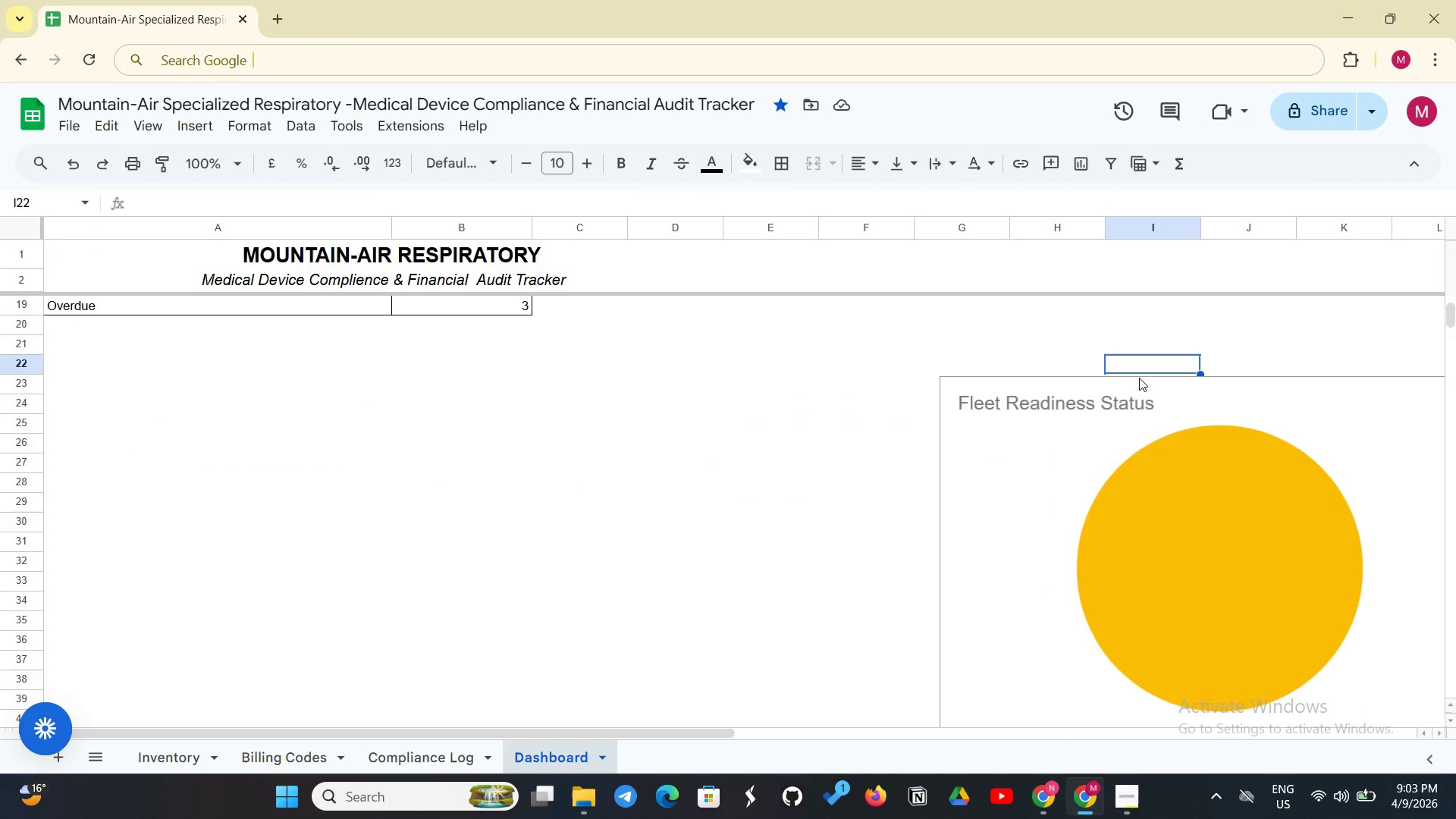 
left_click([1139, 378])
 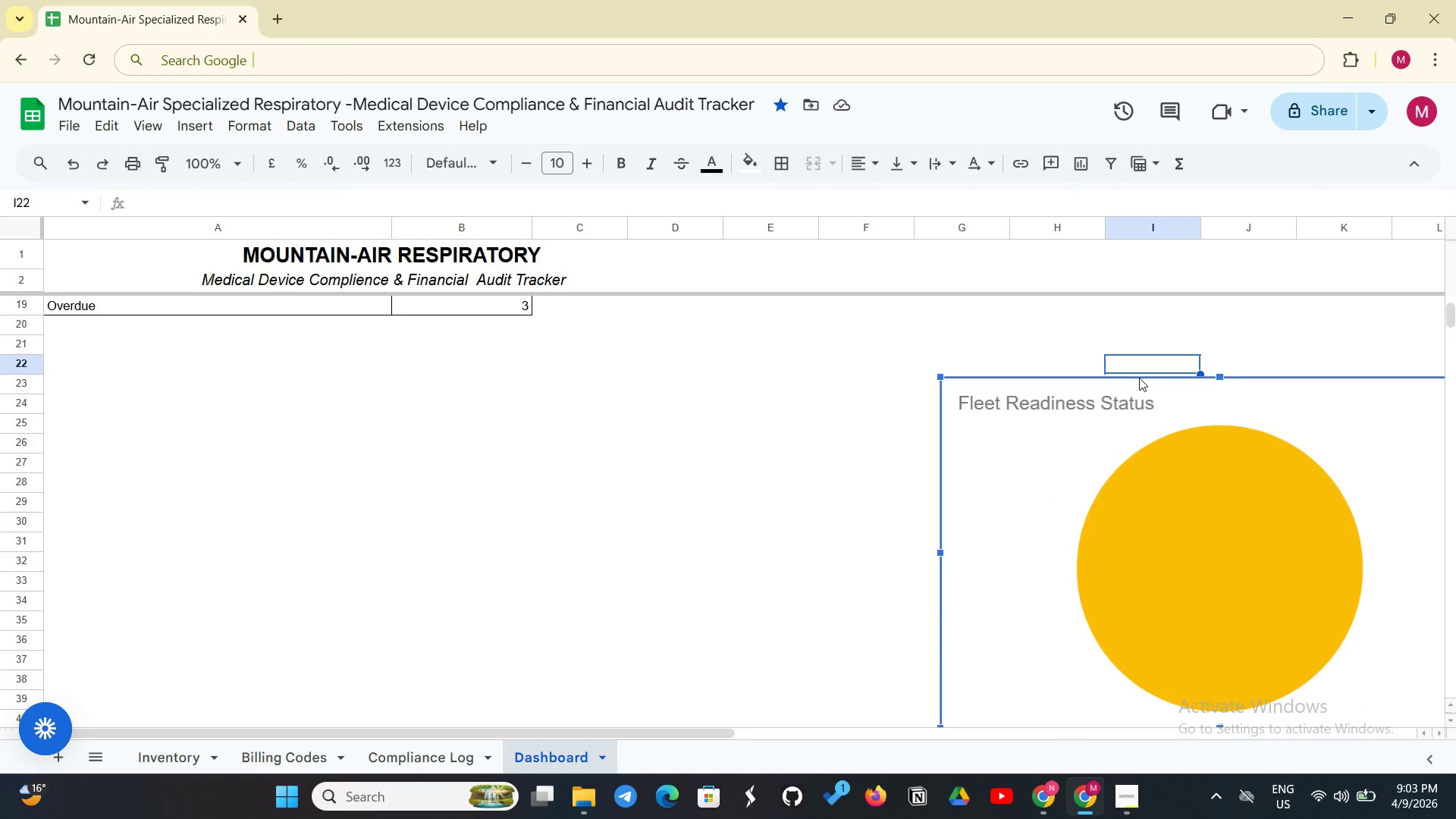 
left_click_drag(start_coordinate=[1139, 378], to_coordinate=[256, 357])
 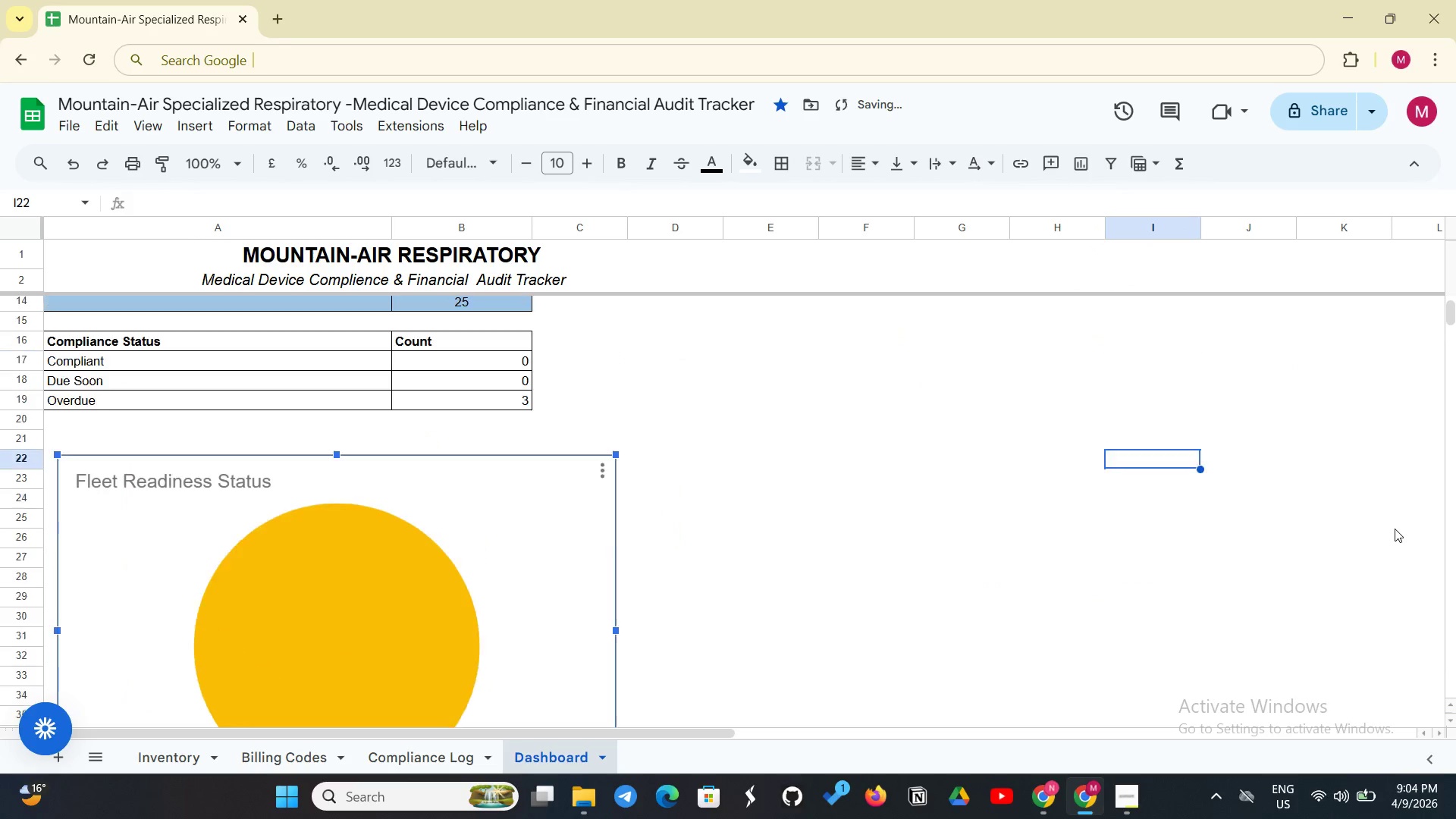 
scroll: coordinate [1394, 529], scroll_direction: down, amount: 1.0
 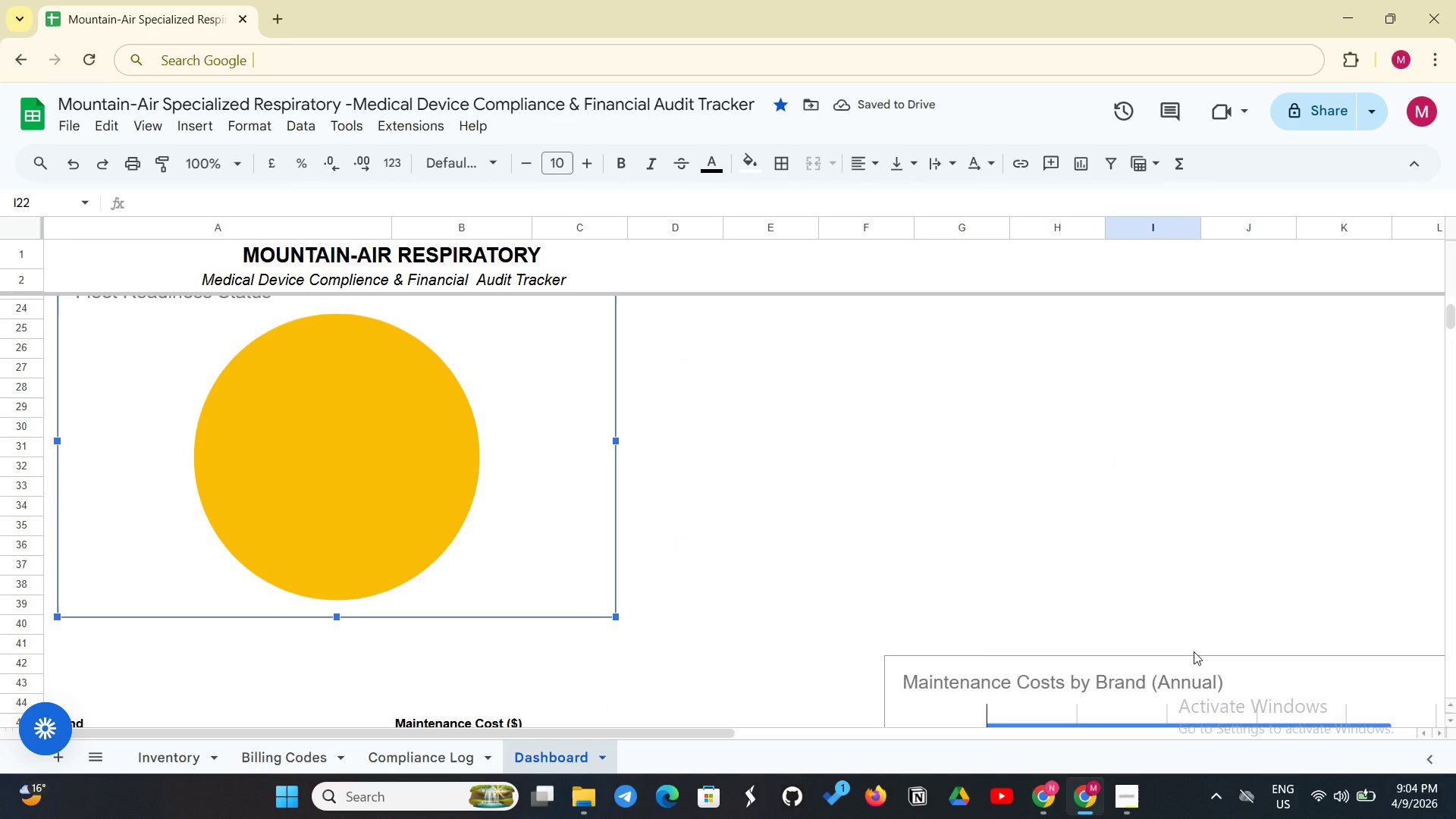 
left_click_drag(start_coordinate=[1195, 651], to_coordinate=[1175, 655])
 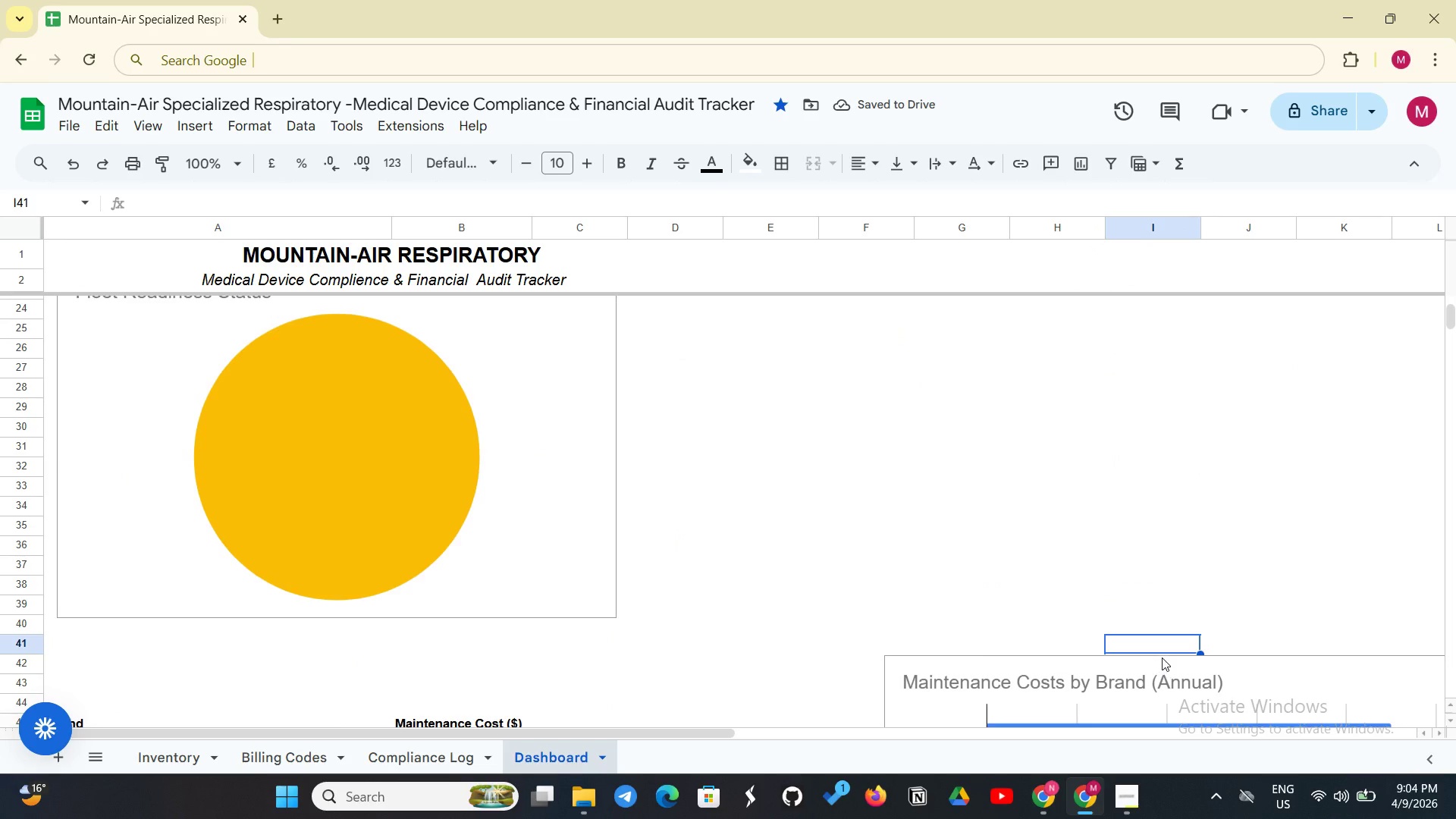 
left_click([1162, 657])
 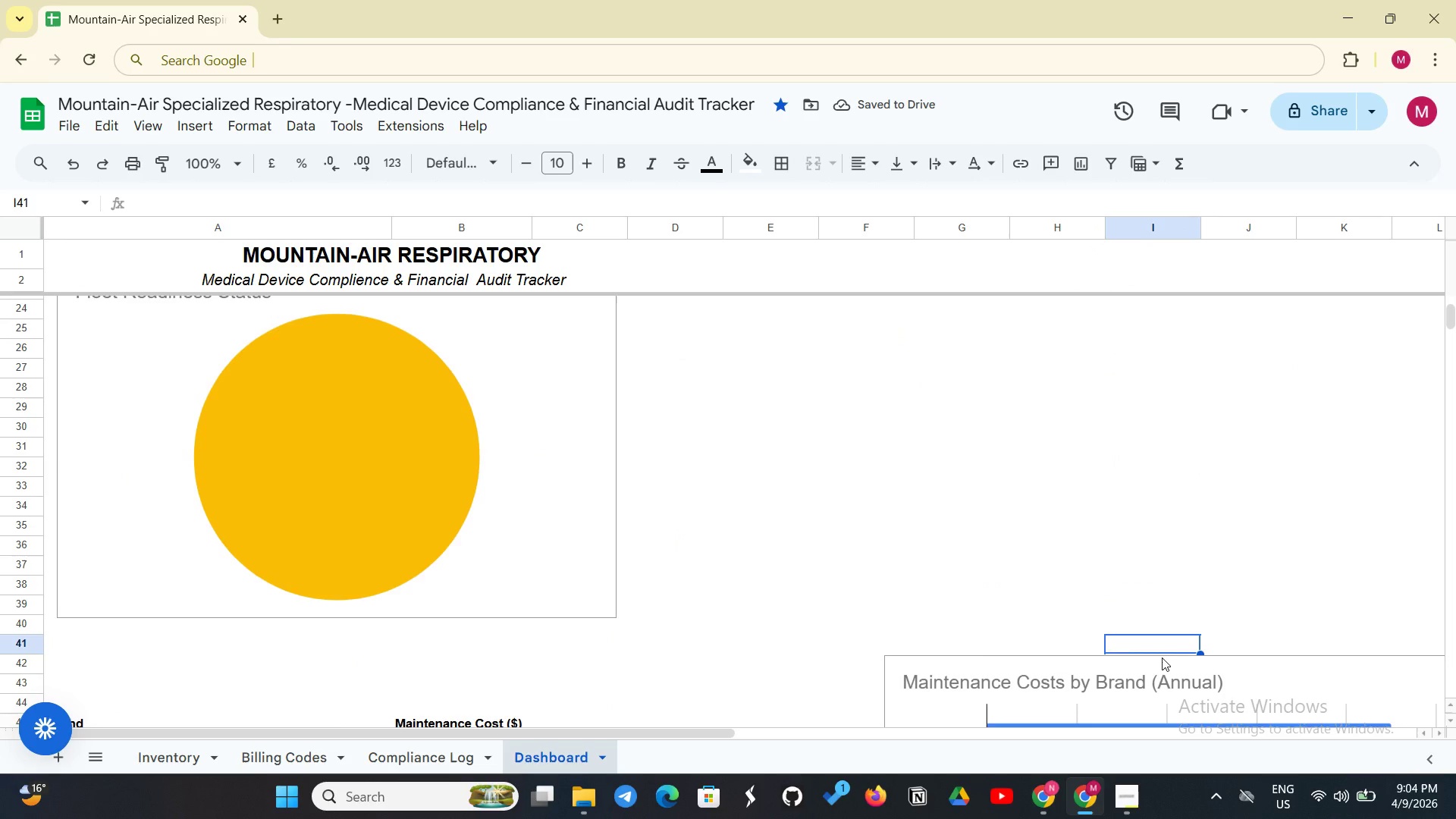 
left_click_drag(start_coordinate=[1162, 657], to_coordinate=[1117, 649])
 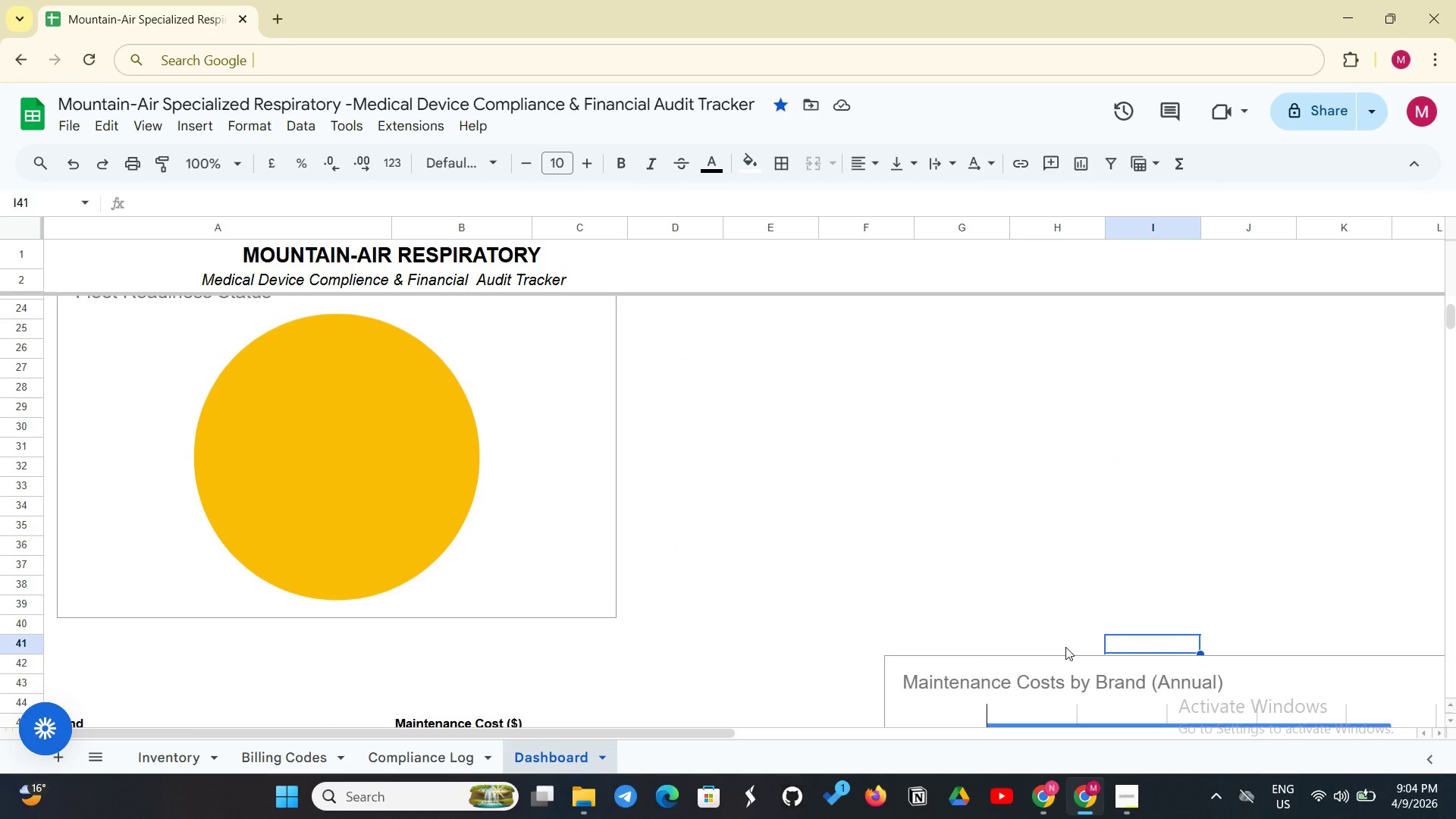 
left_click([1063, 650])
 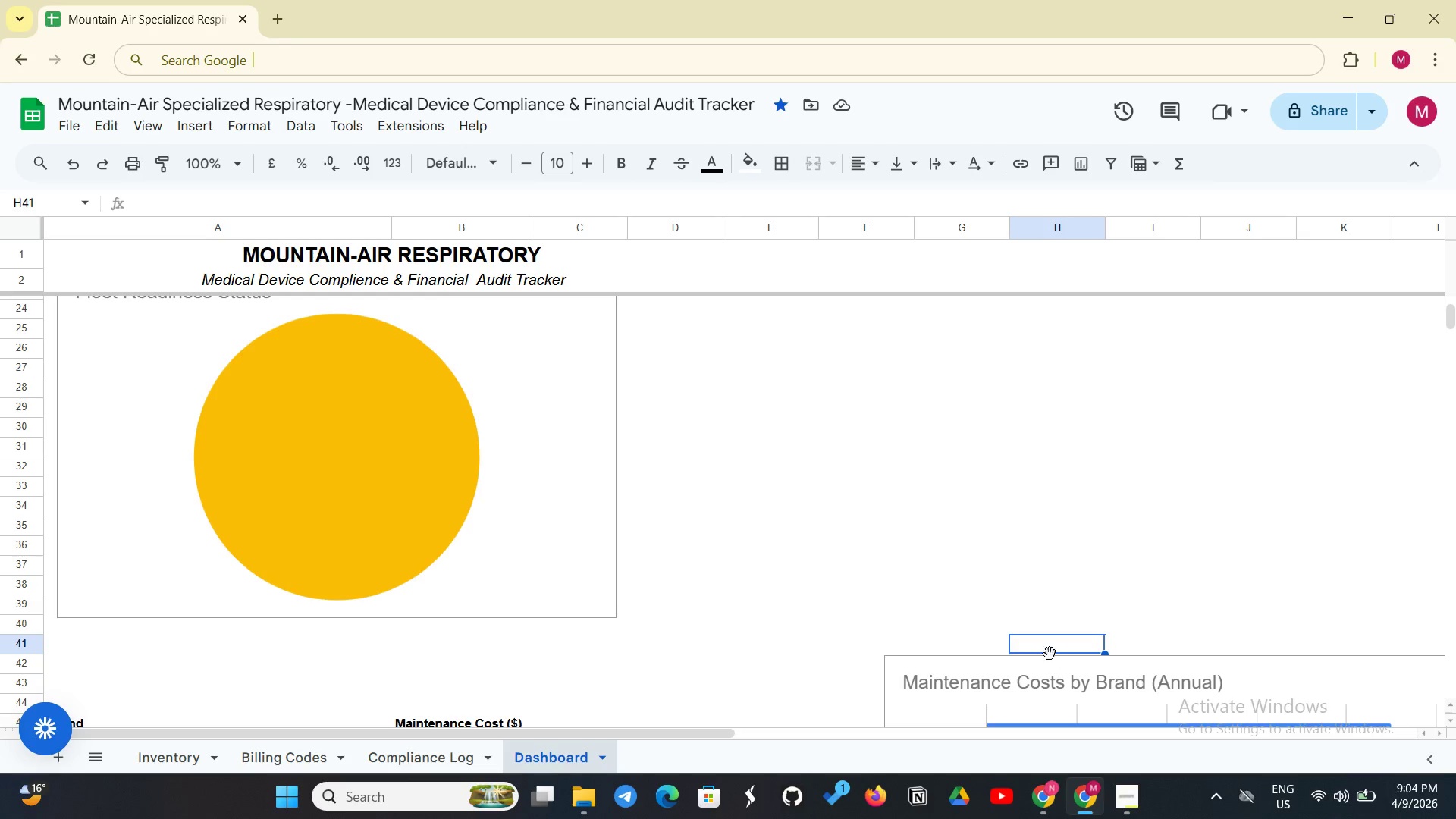 
left_click([1049, 654])
 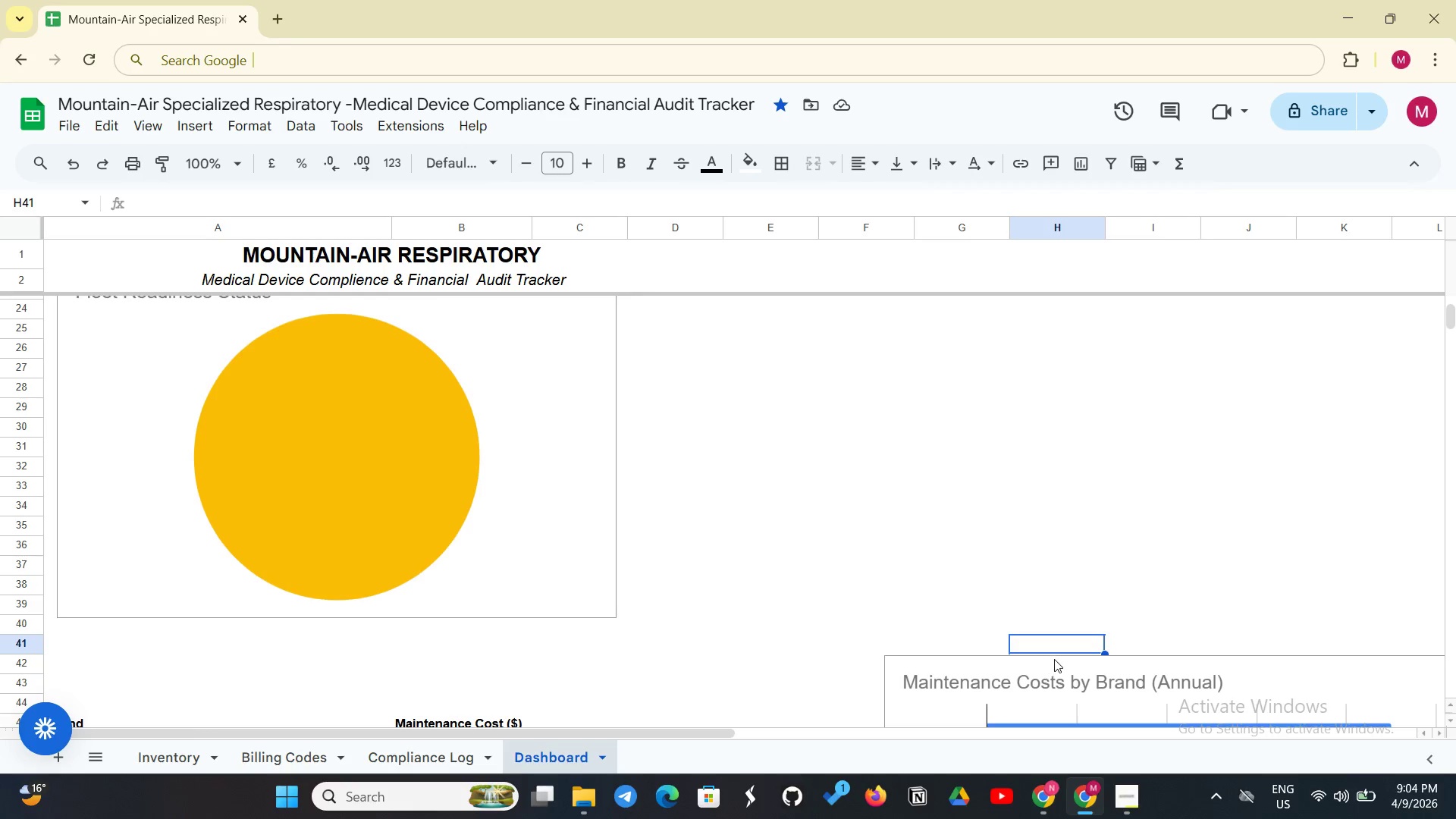 
left_click_drag(start_coordinate=[1054, 659], to_coordinate=[1040, 642])
 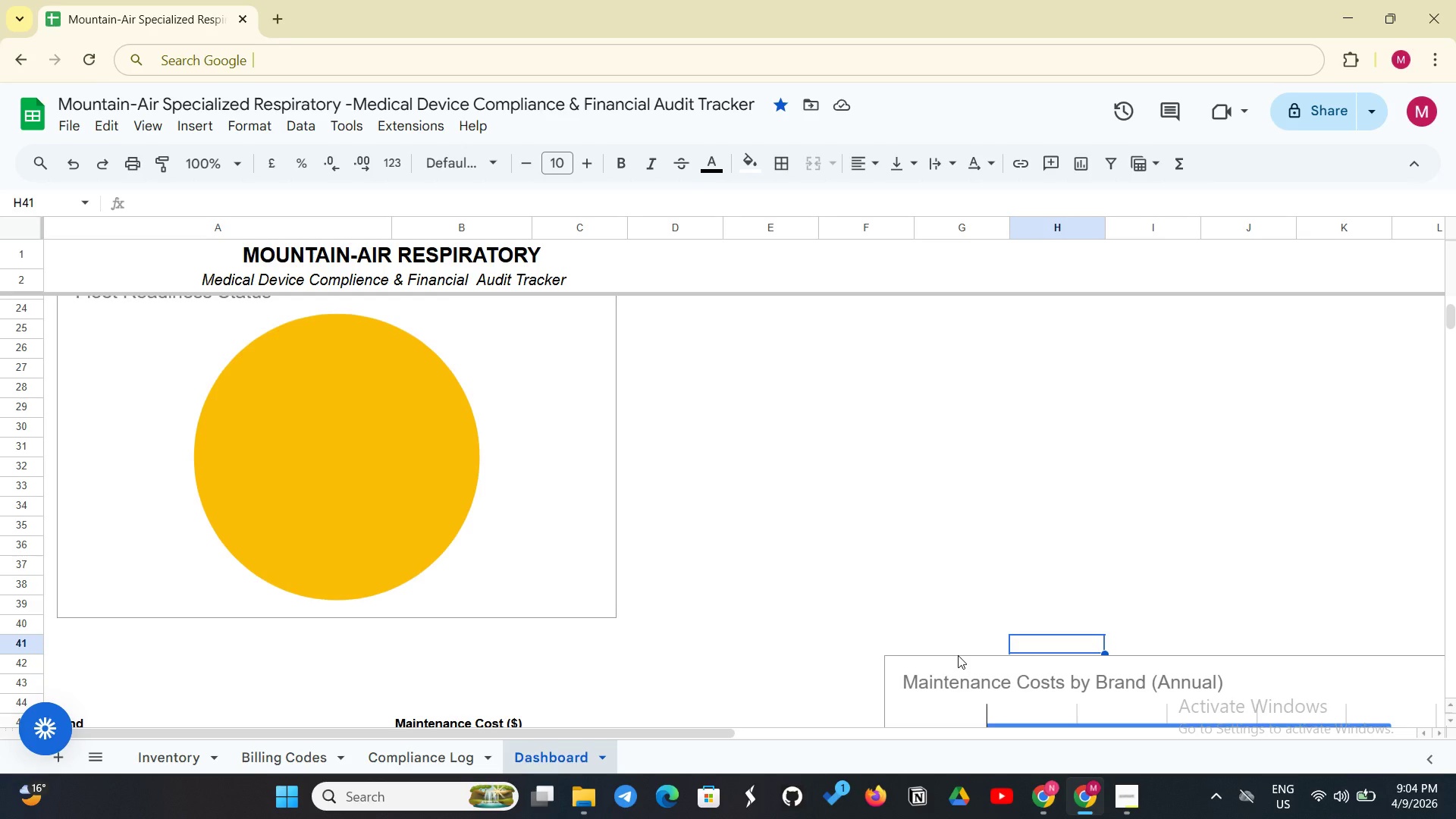 
left_click([958, 655])
 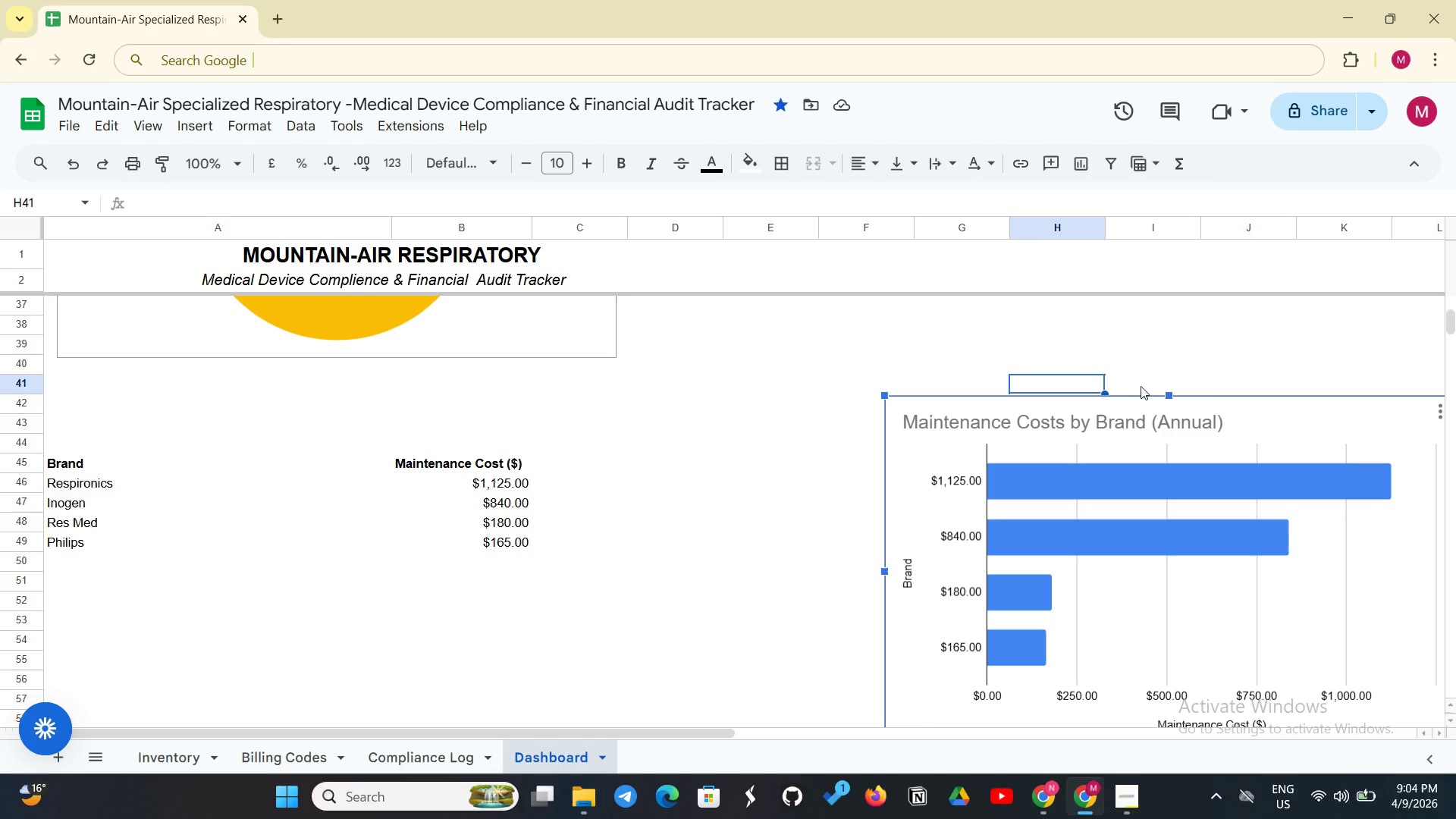 
left_click_drag(start_coordinate=[1132, 395], to_coordinate=[1136, 135])
 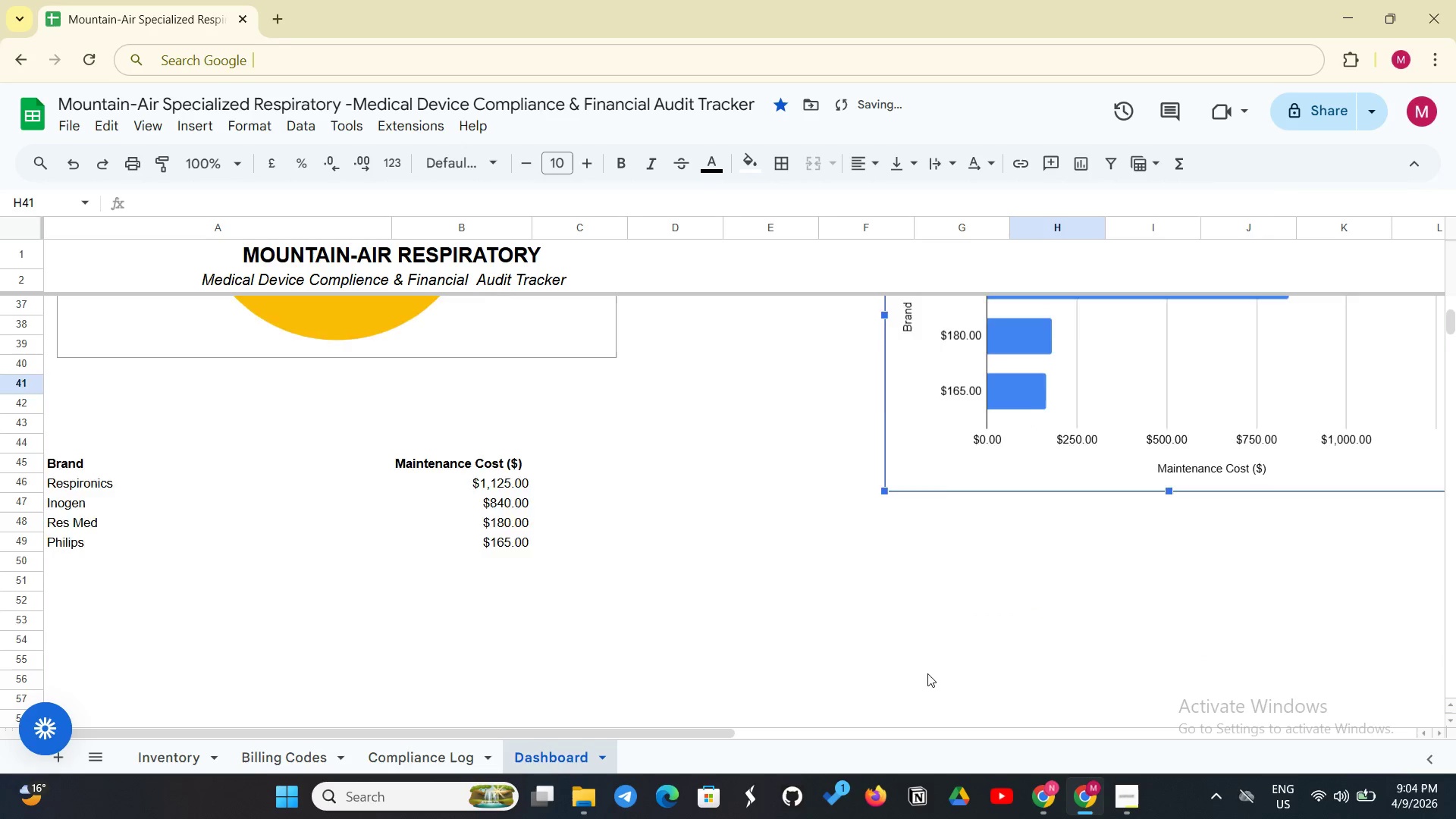 
scroll: coordinate [927, 673], scroll_direction: up, amount: 3.0
 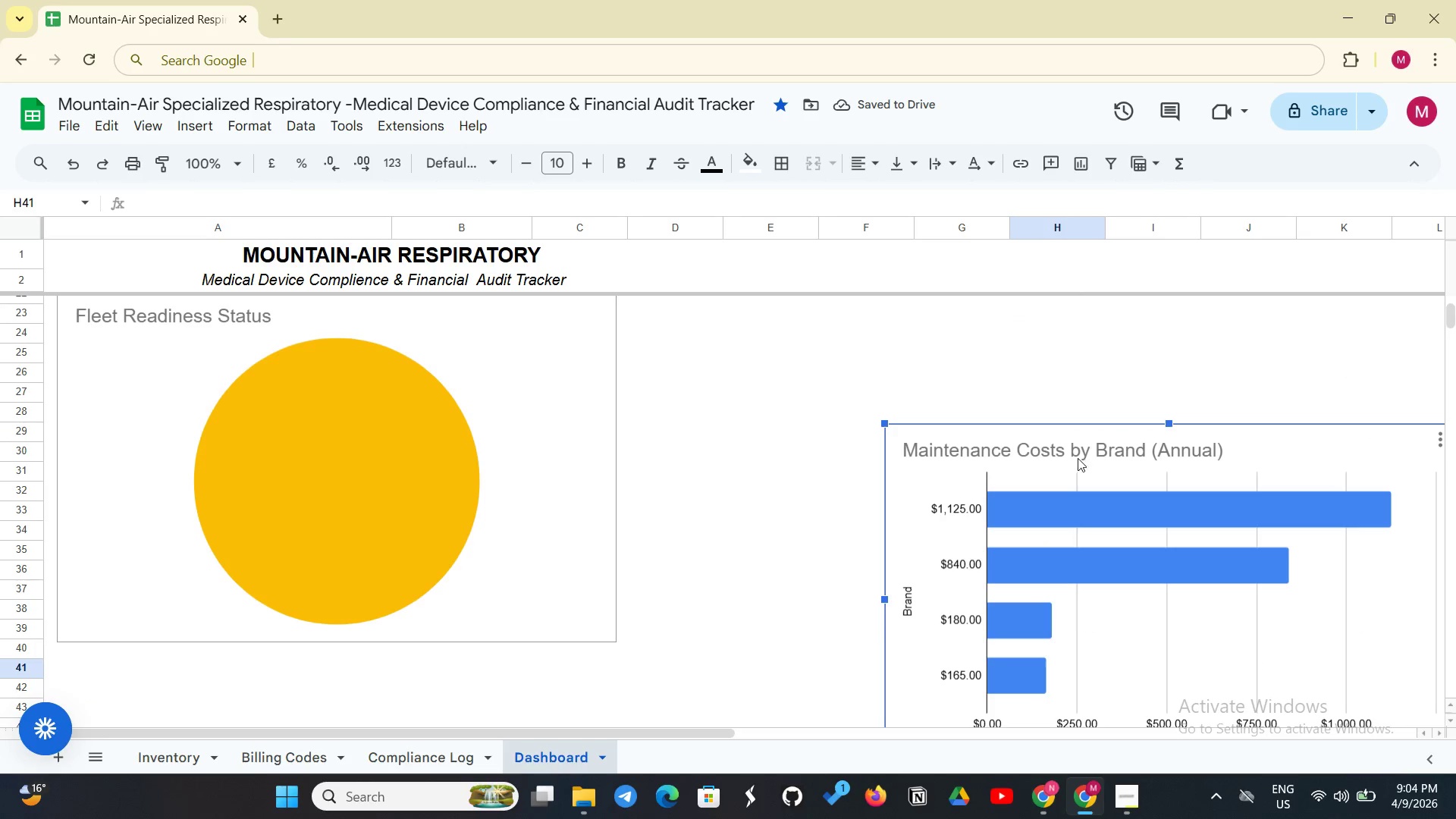 
left_click_drag(start_coordinate=[1104, 425], to_coordinate=[1107, 261])
 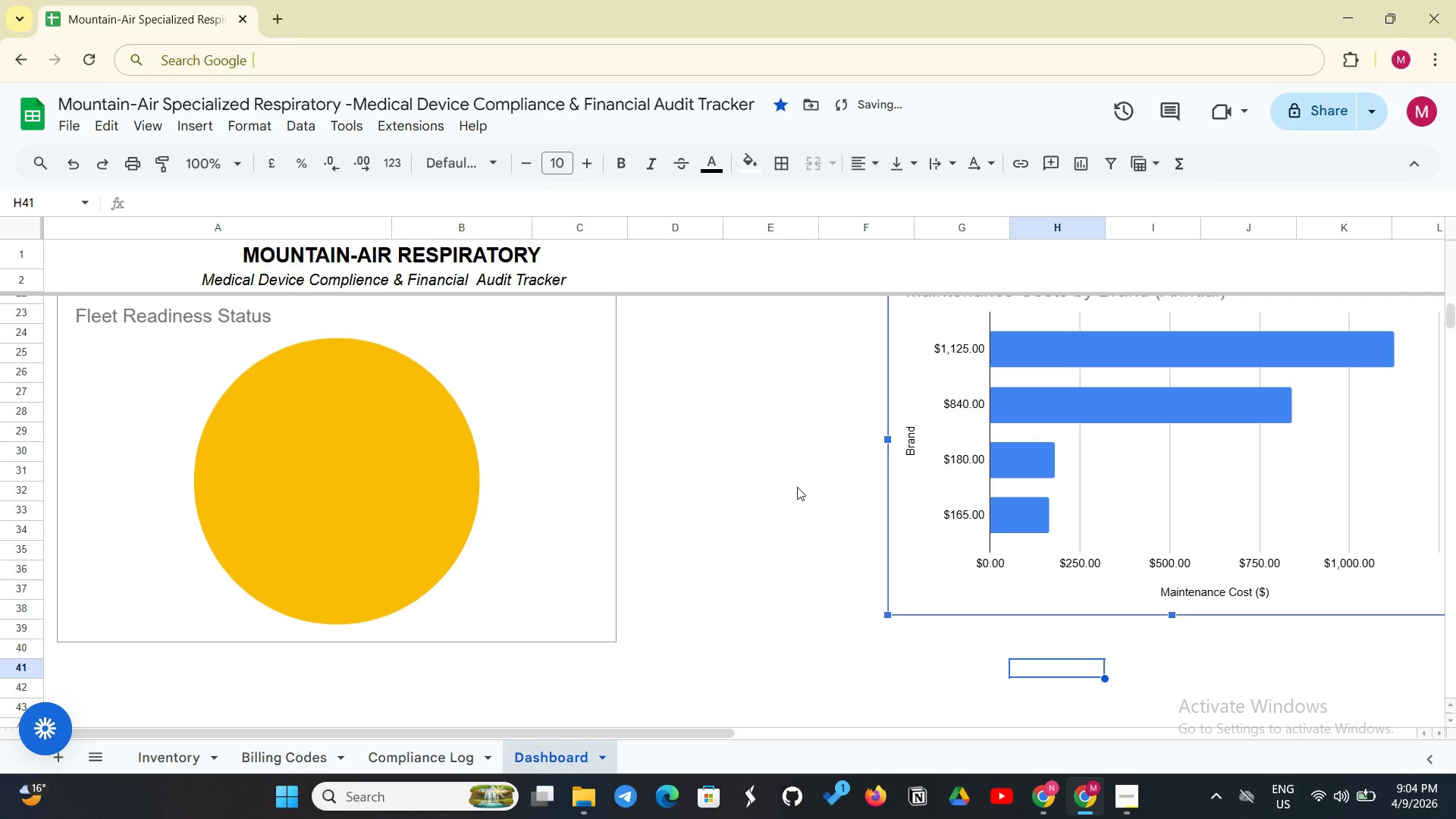 
left_click([797, 487])
 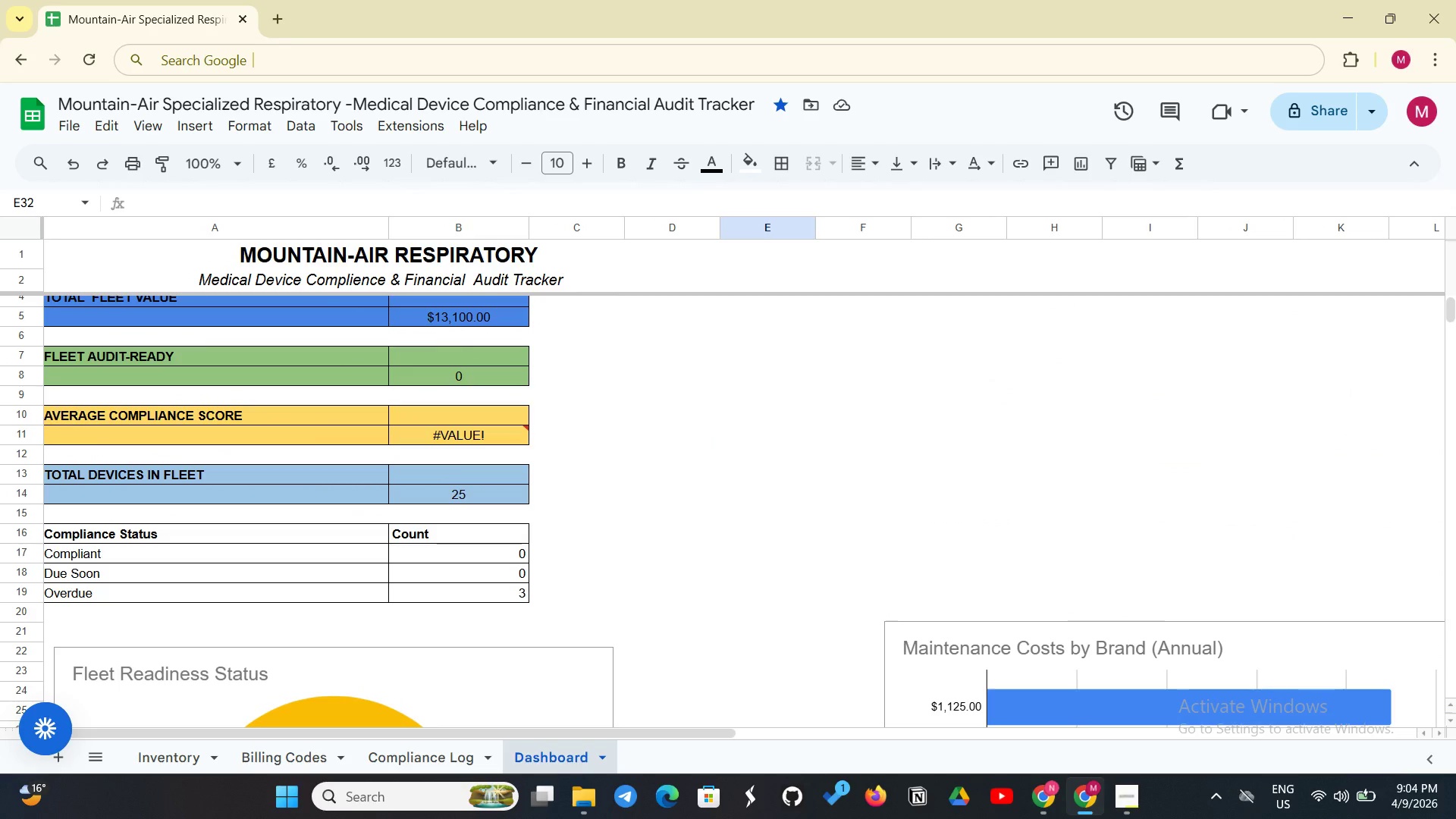 
wait(15.28)
 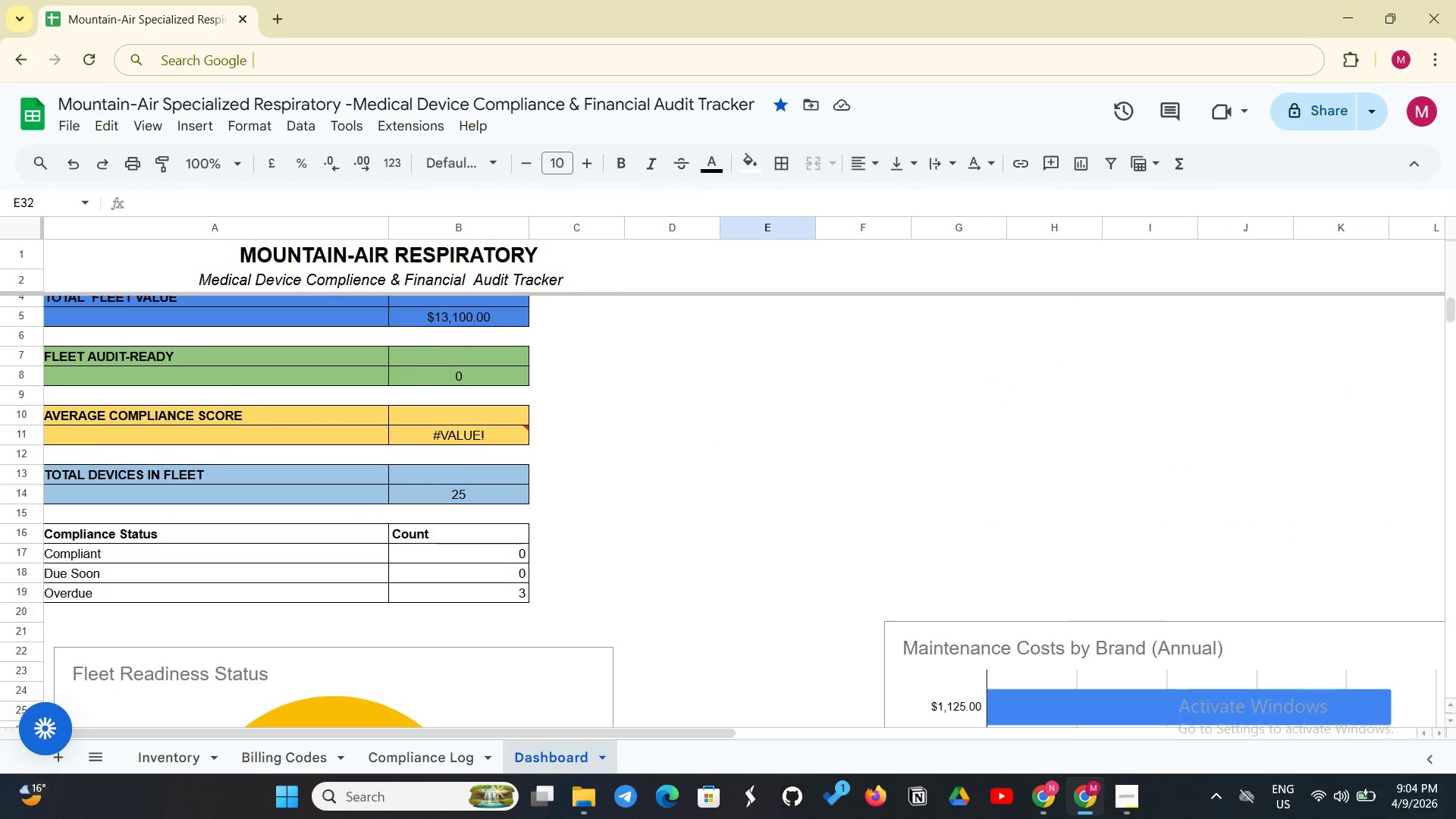 
left_click_drag(start_coordinate=[544, 391], to_coordinate=[542, 506])
 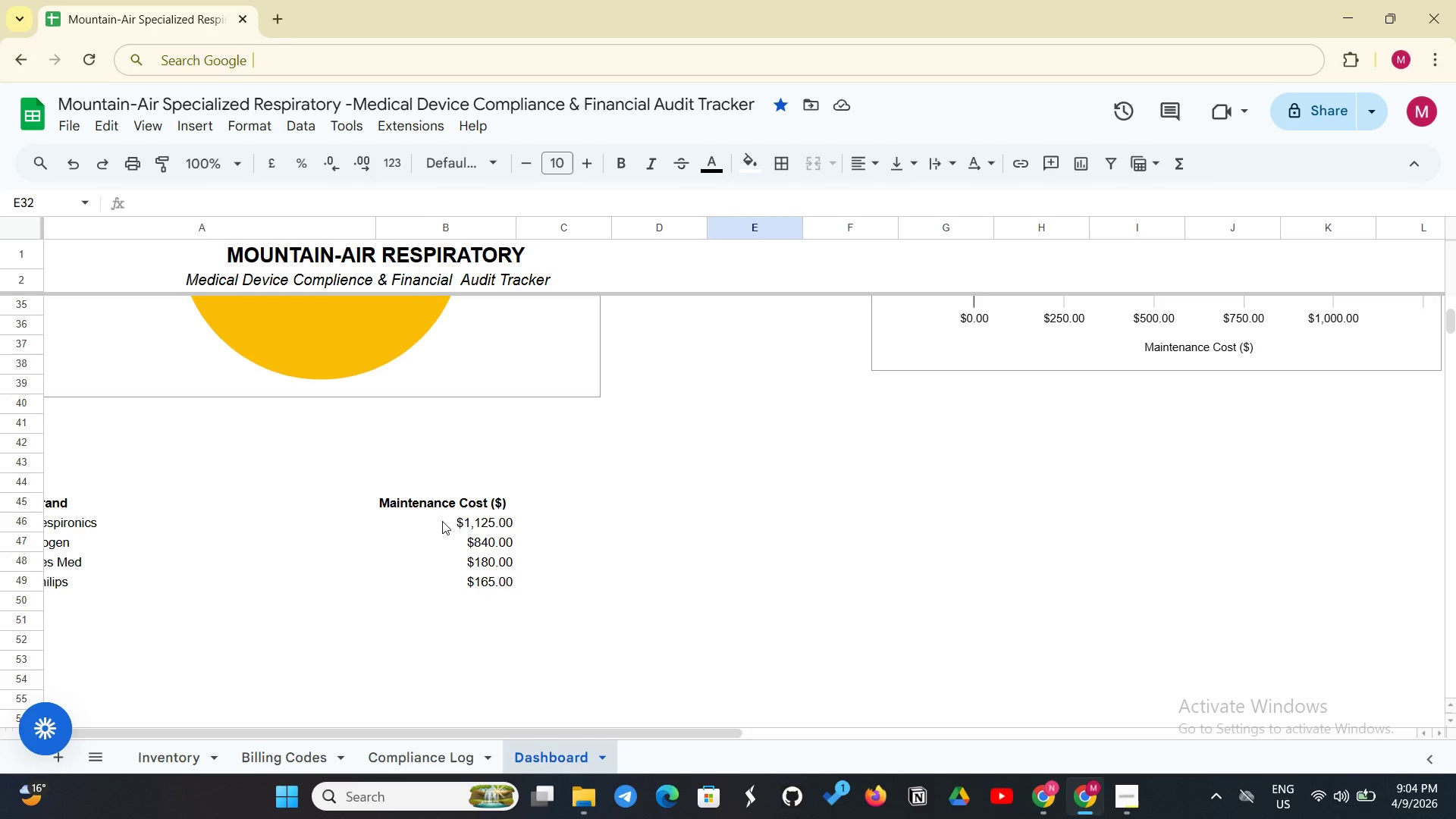 
left_click([442, 521])
 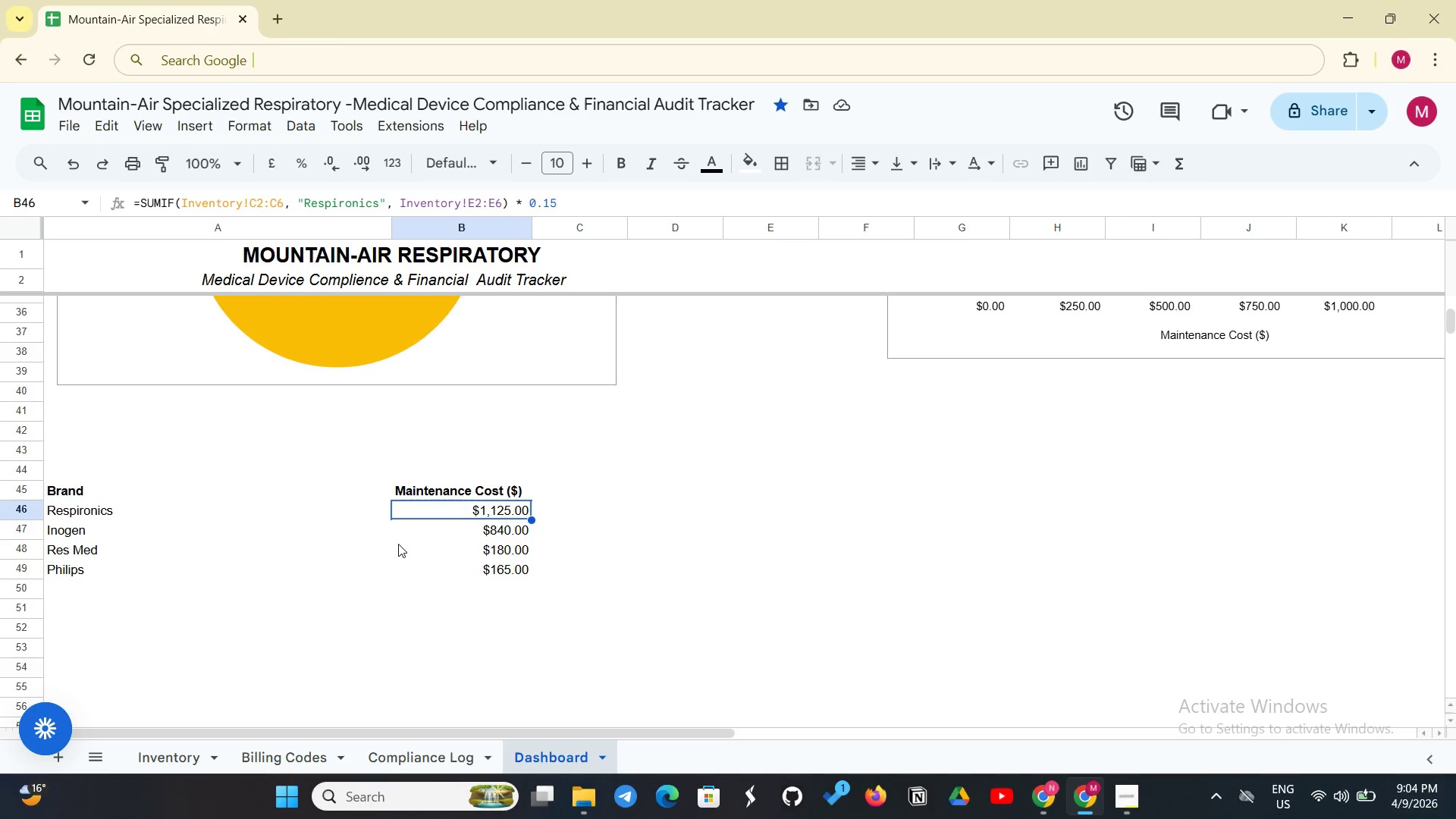 
wait(6.94)
 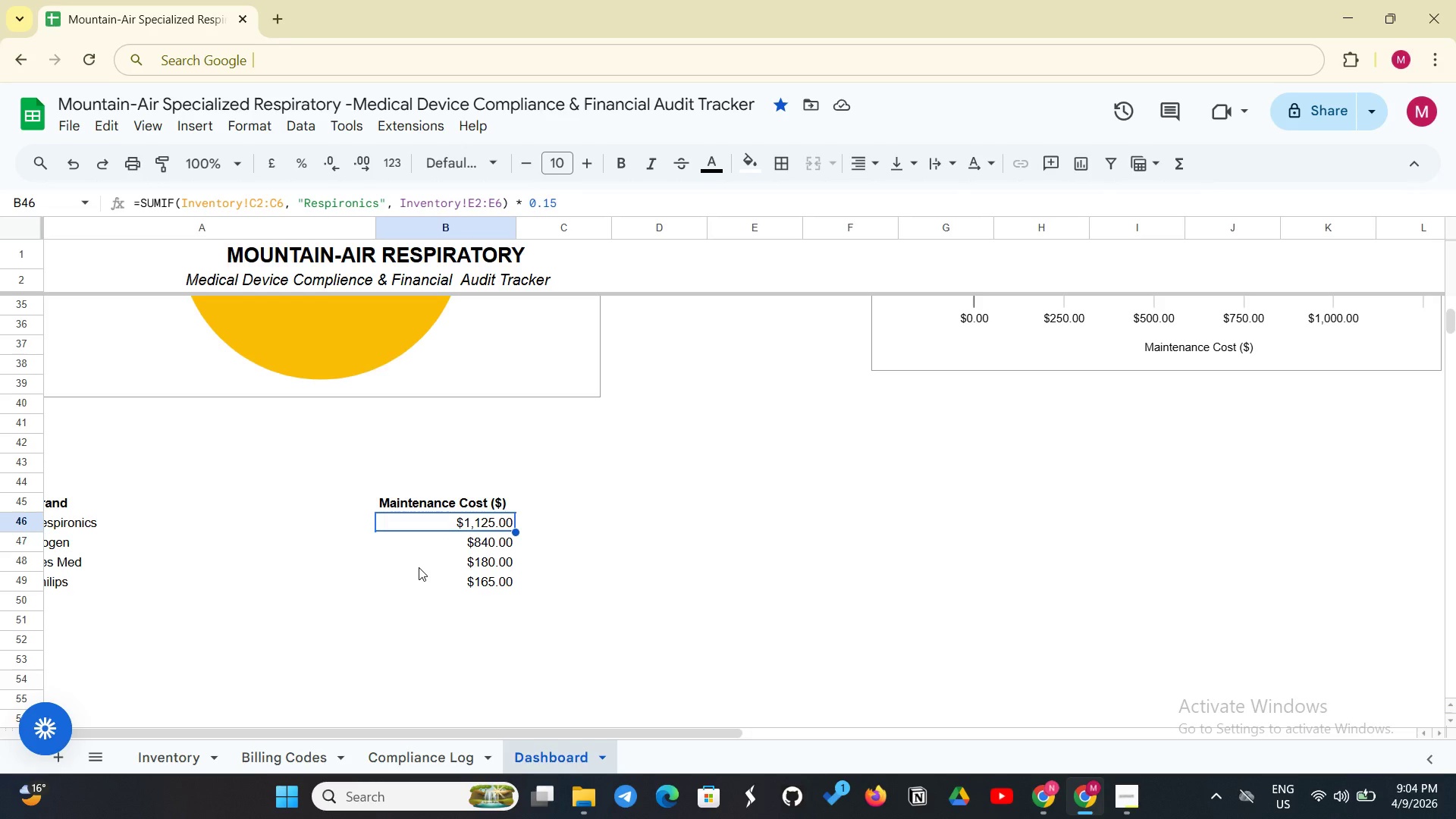 
left_click([582, 385])
 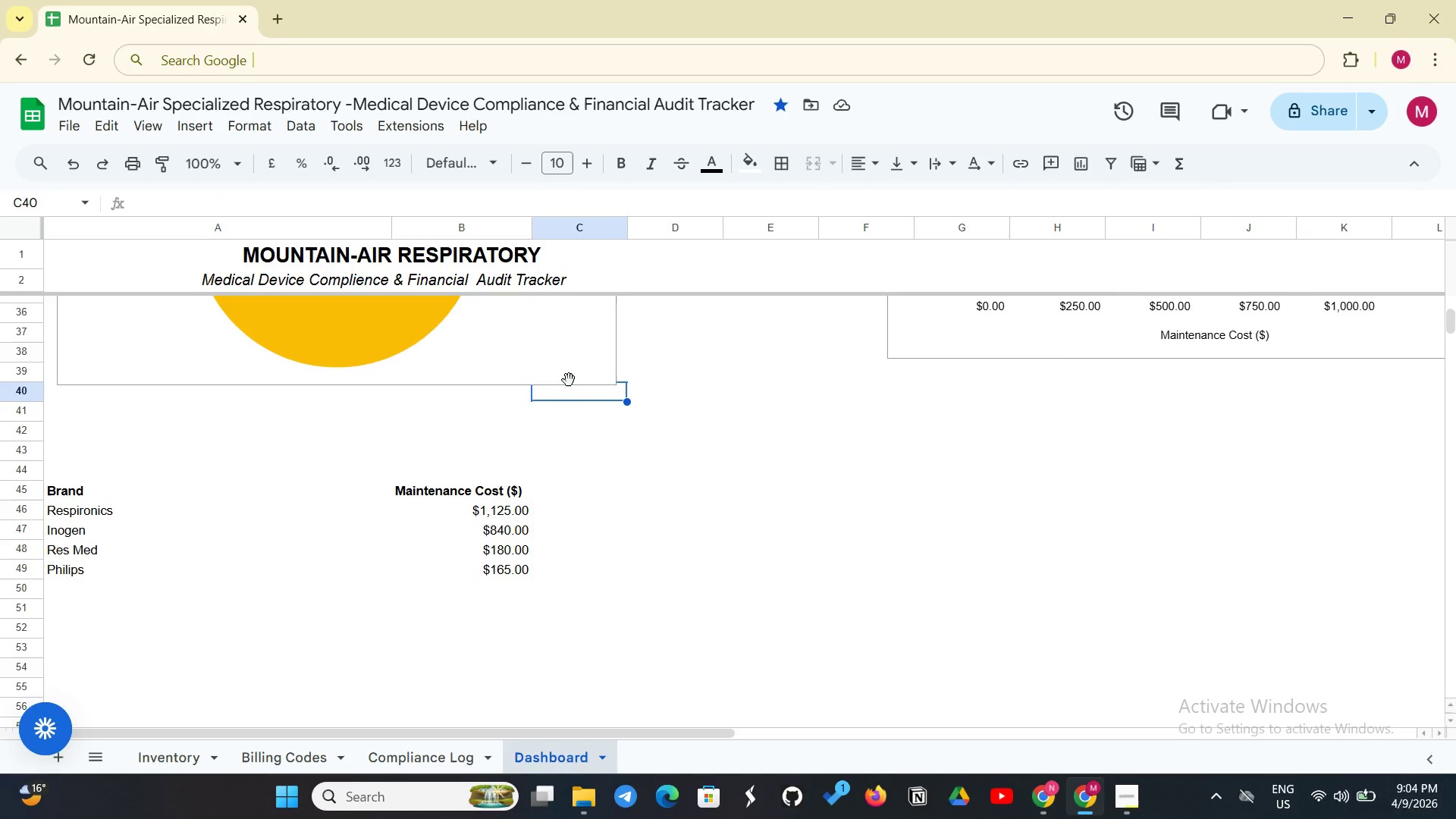 
left_click([569, 380])
 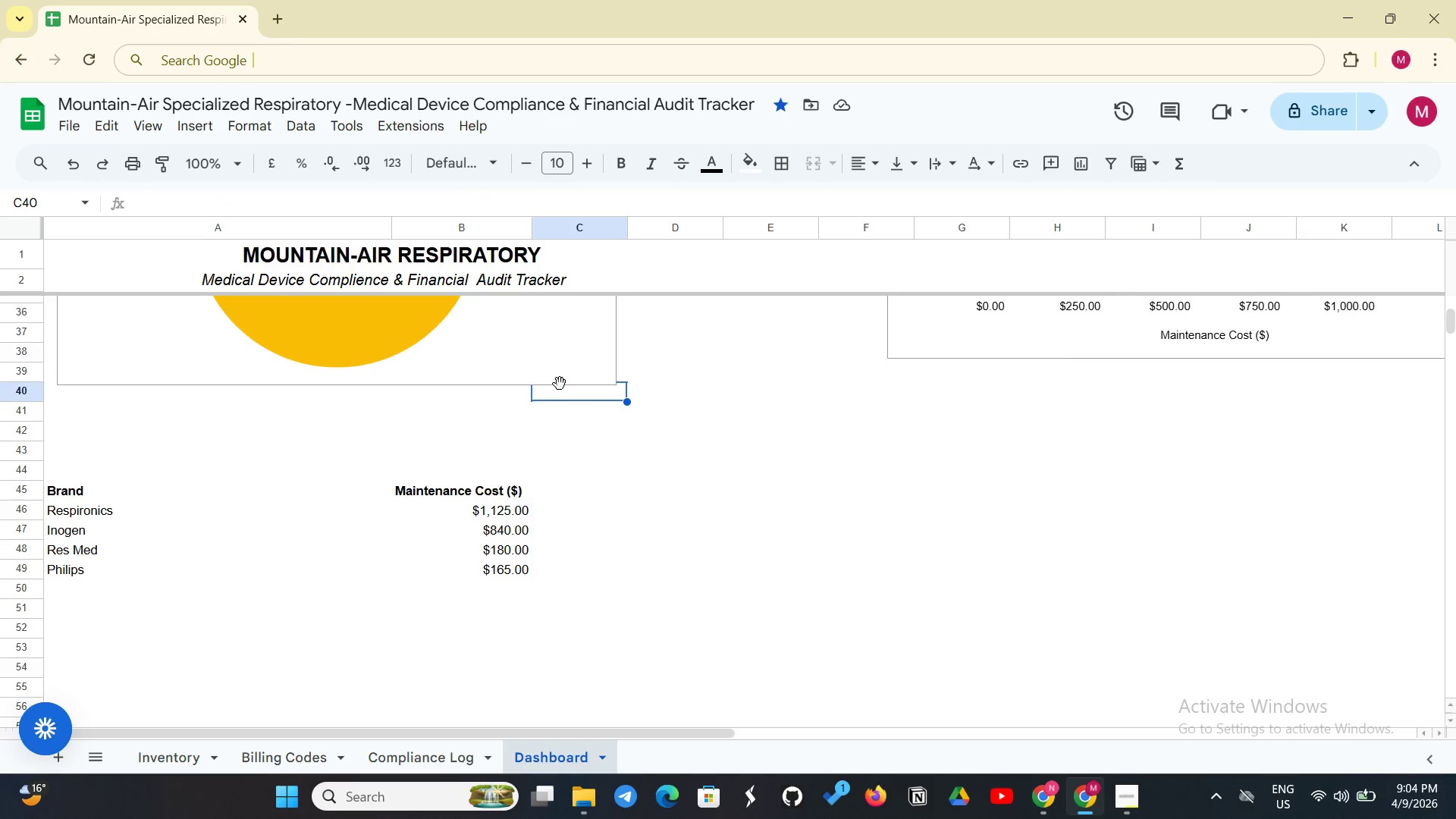 
left_click([560, 384])
 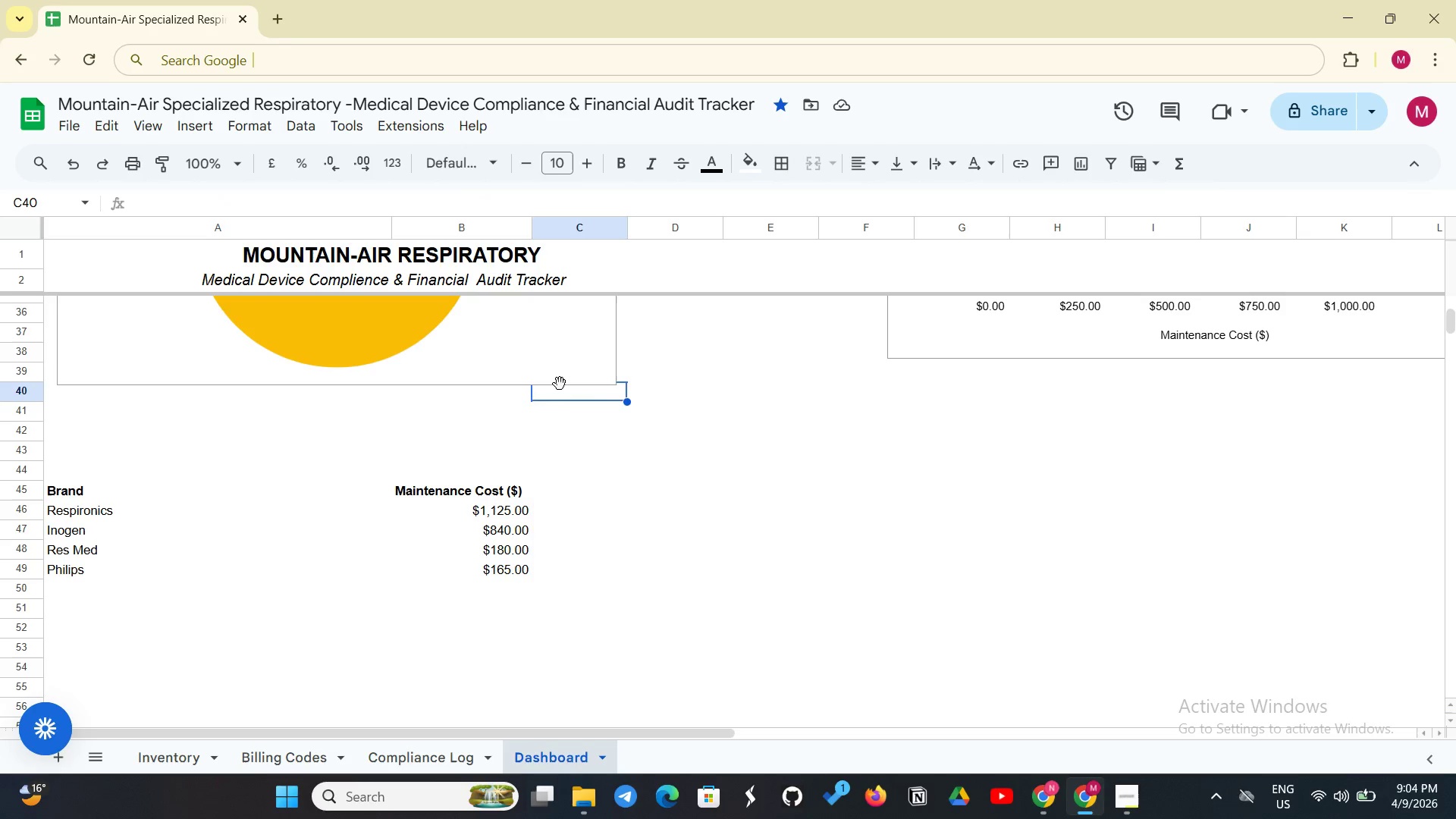 
left_click([560, 384])
 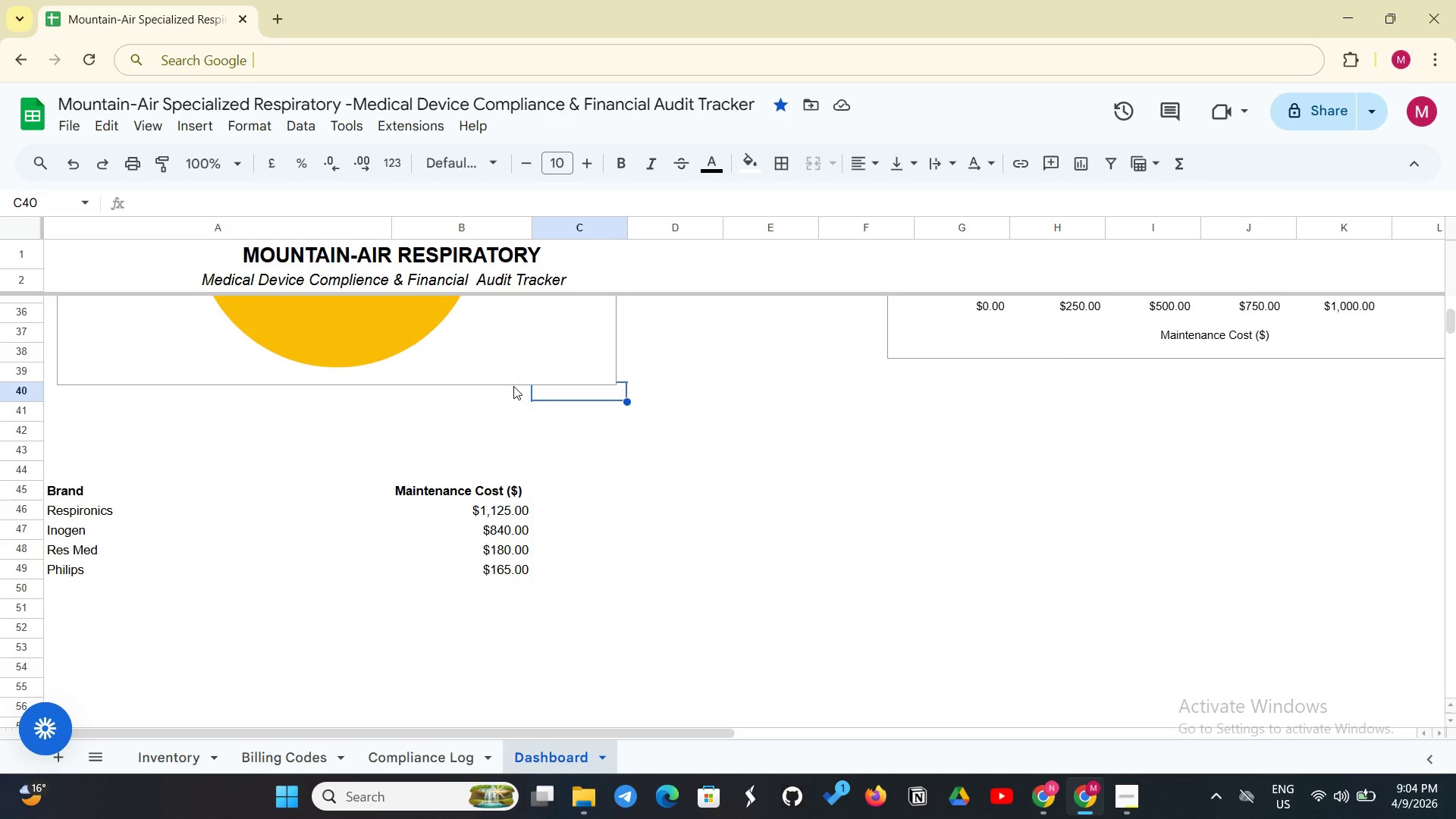 
double_click([513, 386])
 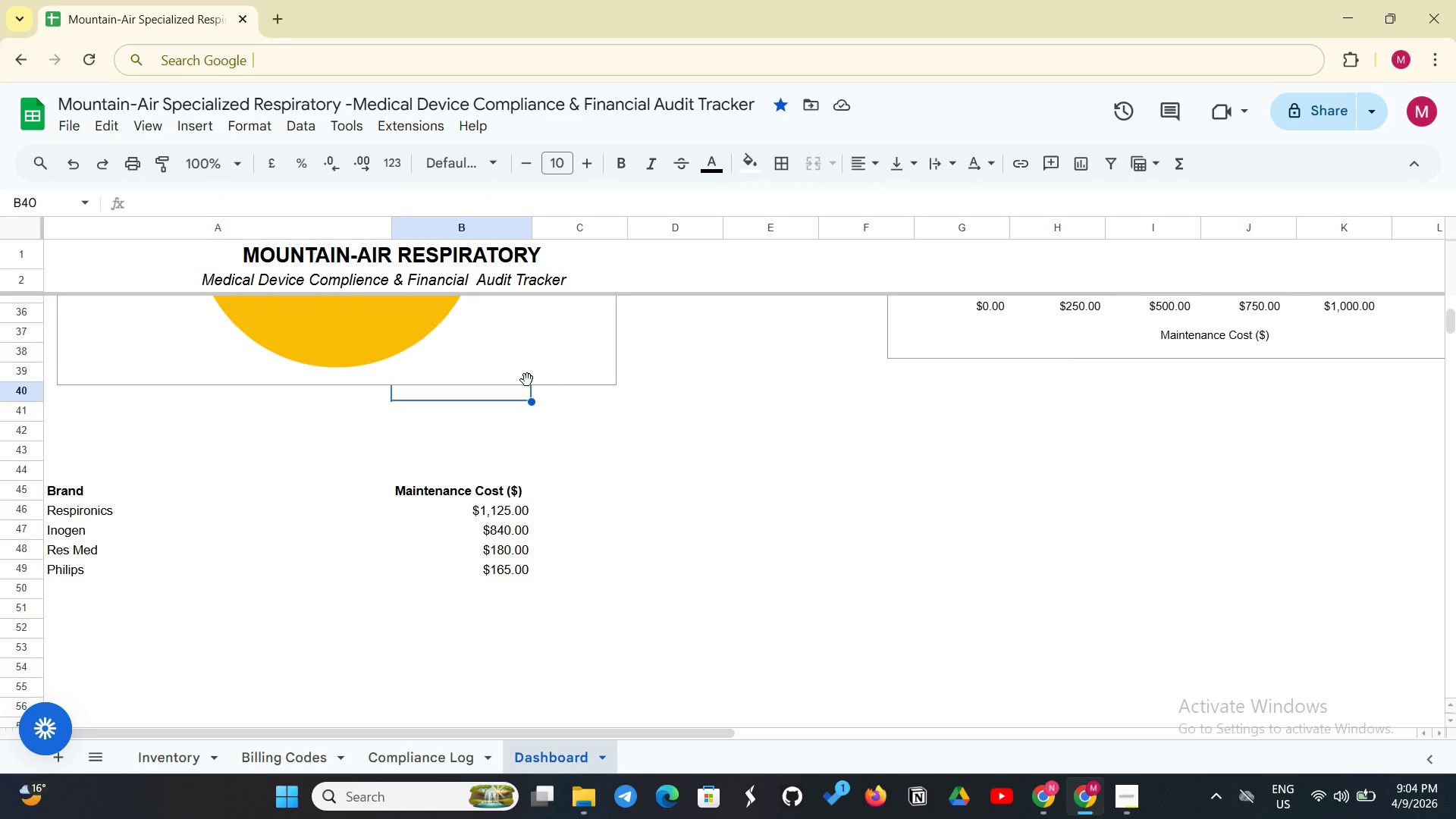 
left_click([527, 380])
 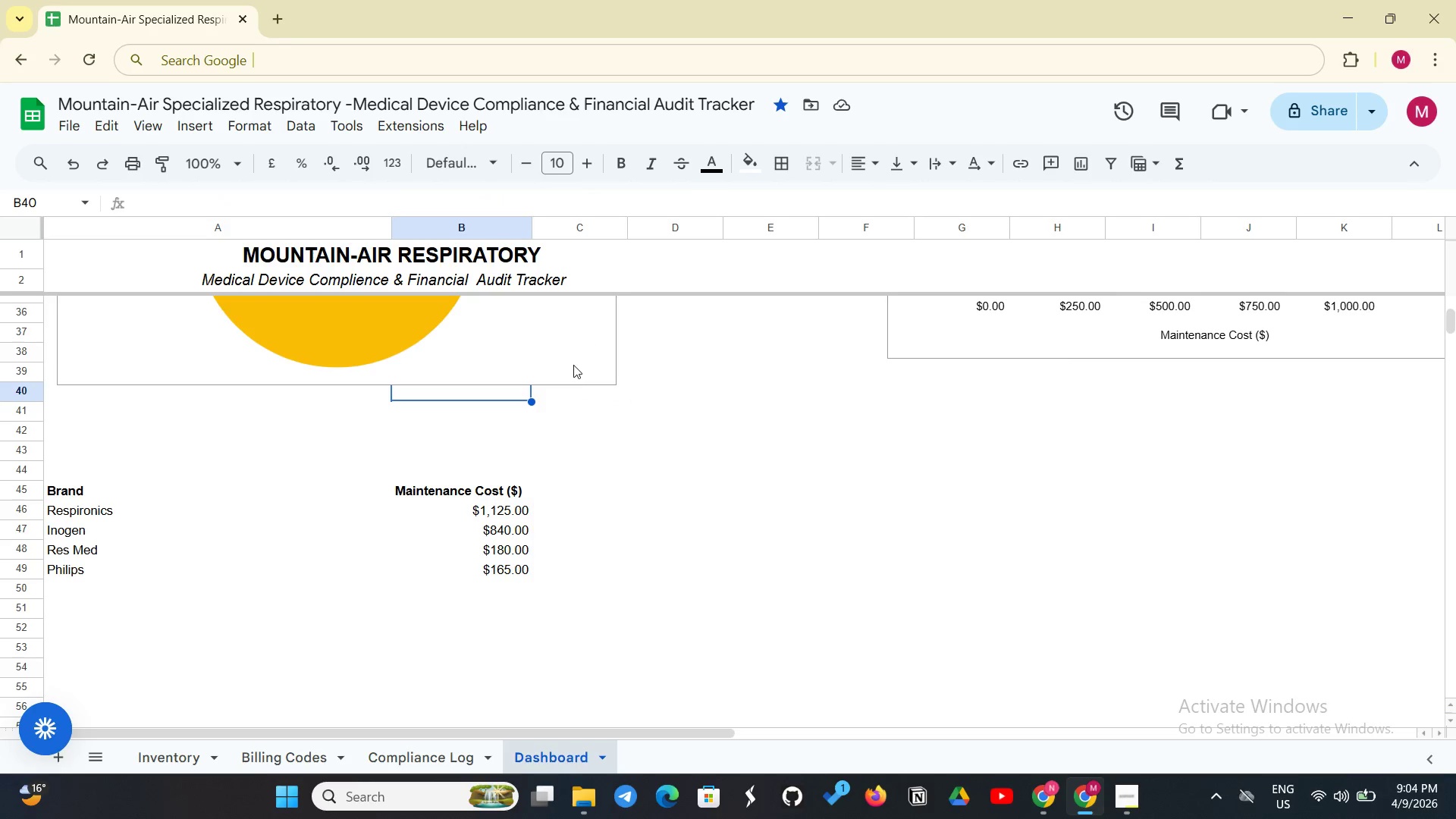 
left_click([583, 354])
 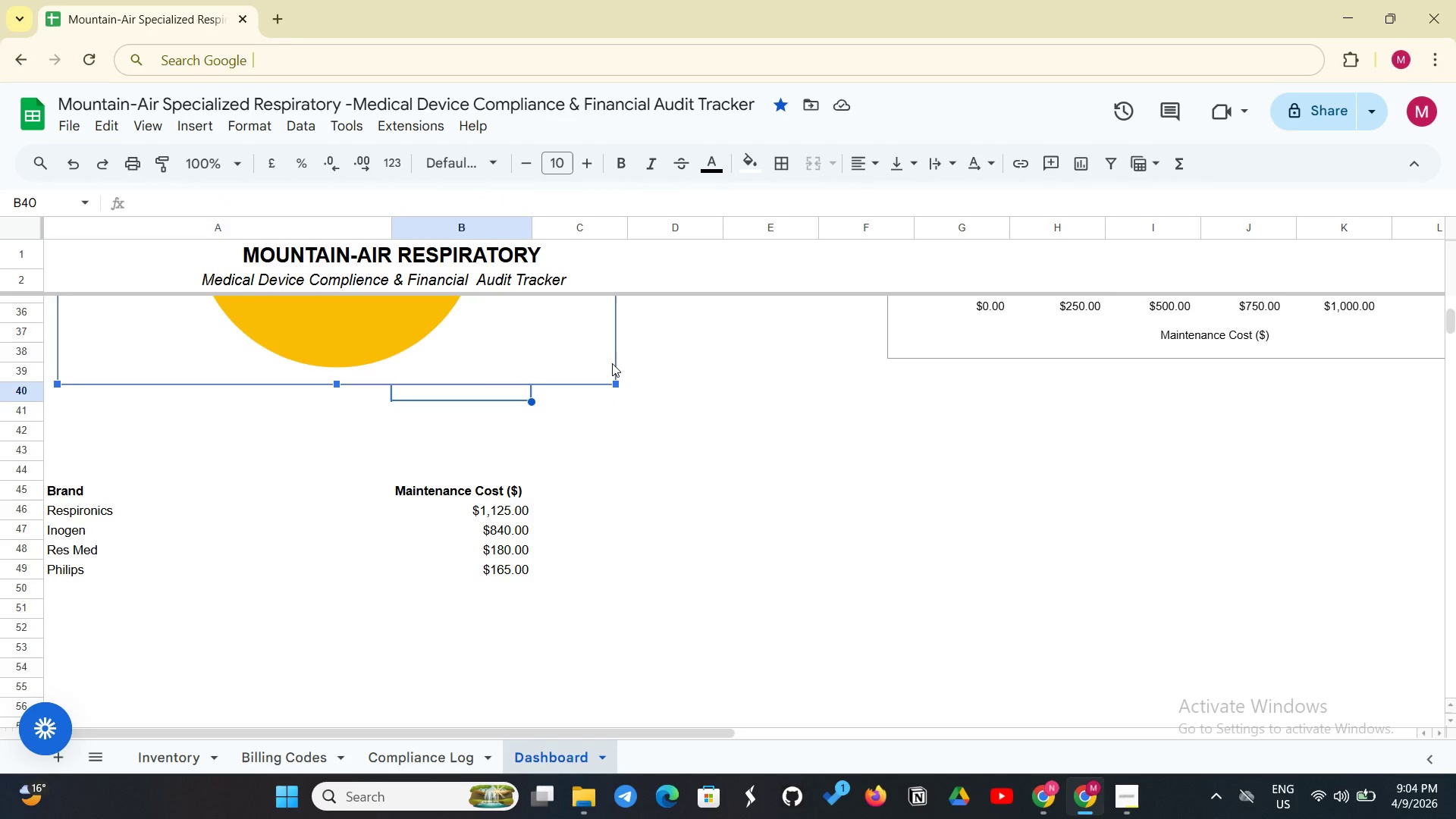 
double_click([612, 363])
 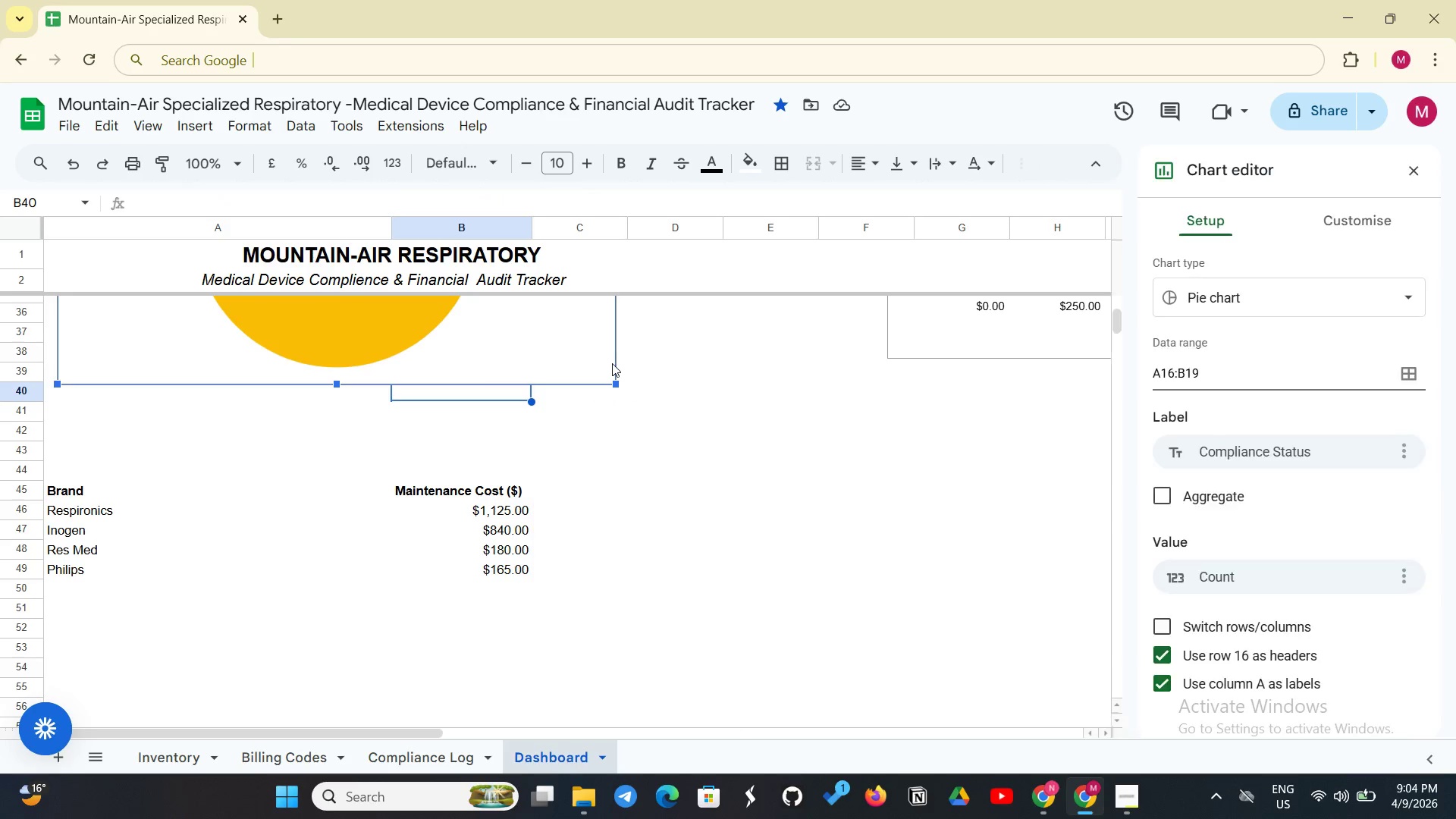 
left_click_drag(start_coordinate=[612, 363], to_coordinate=[1037, 751])
 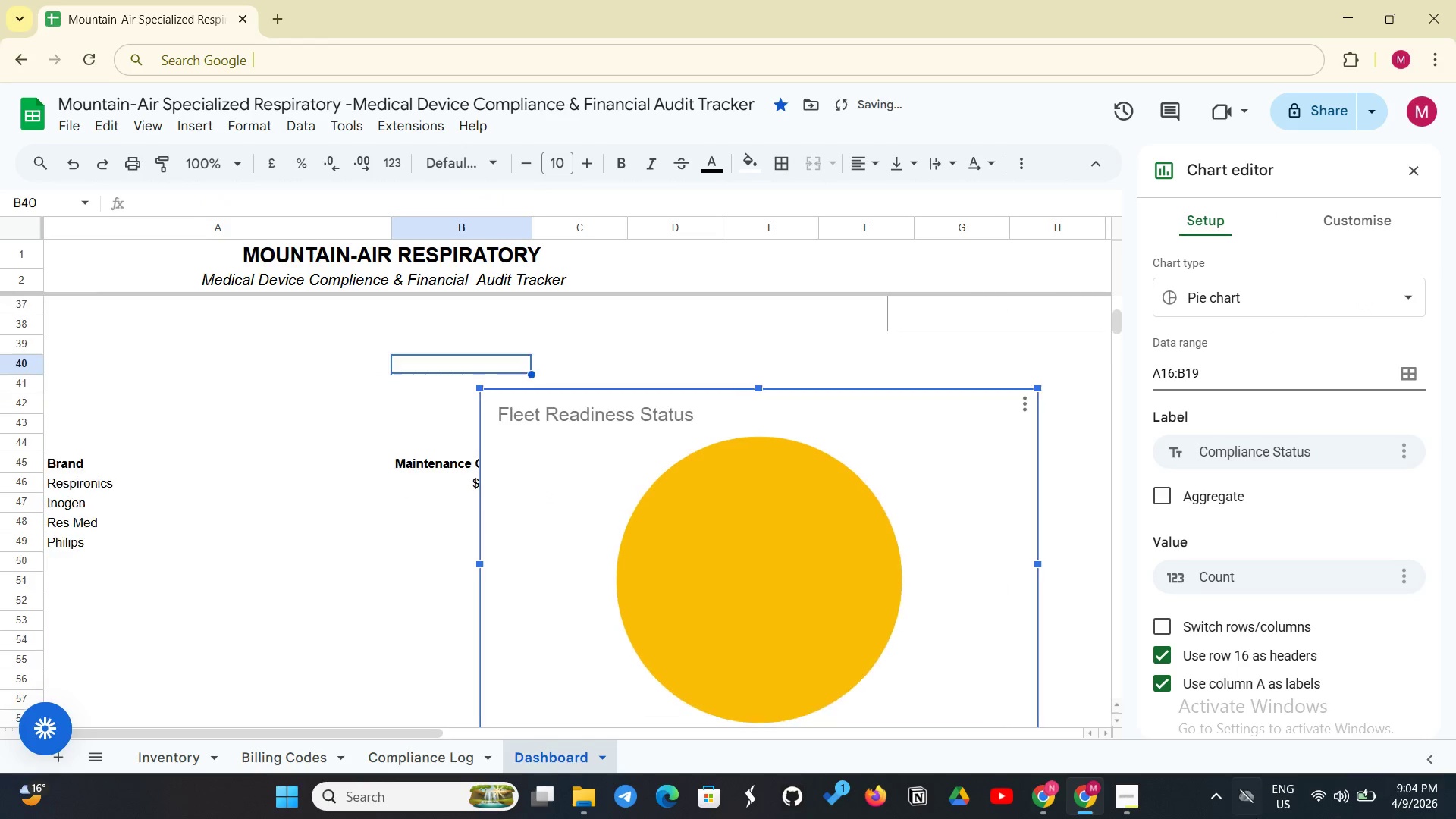 
left_click_drag(start_coordinate=[1256, 818], to_coordinate=[1265, 818])
 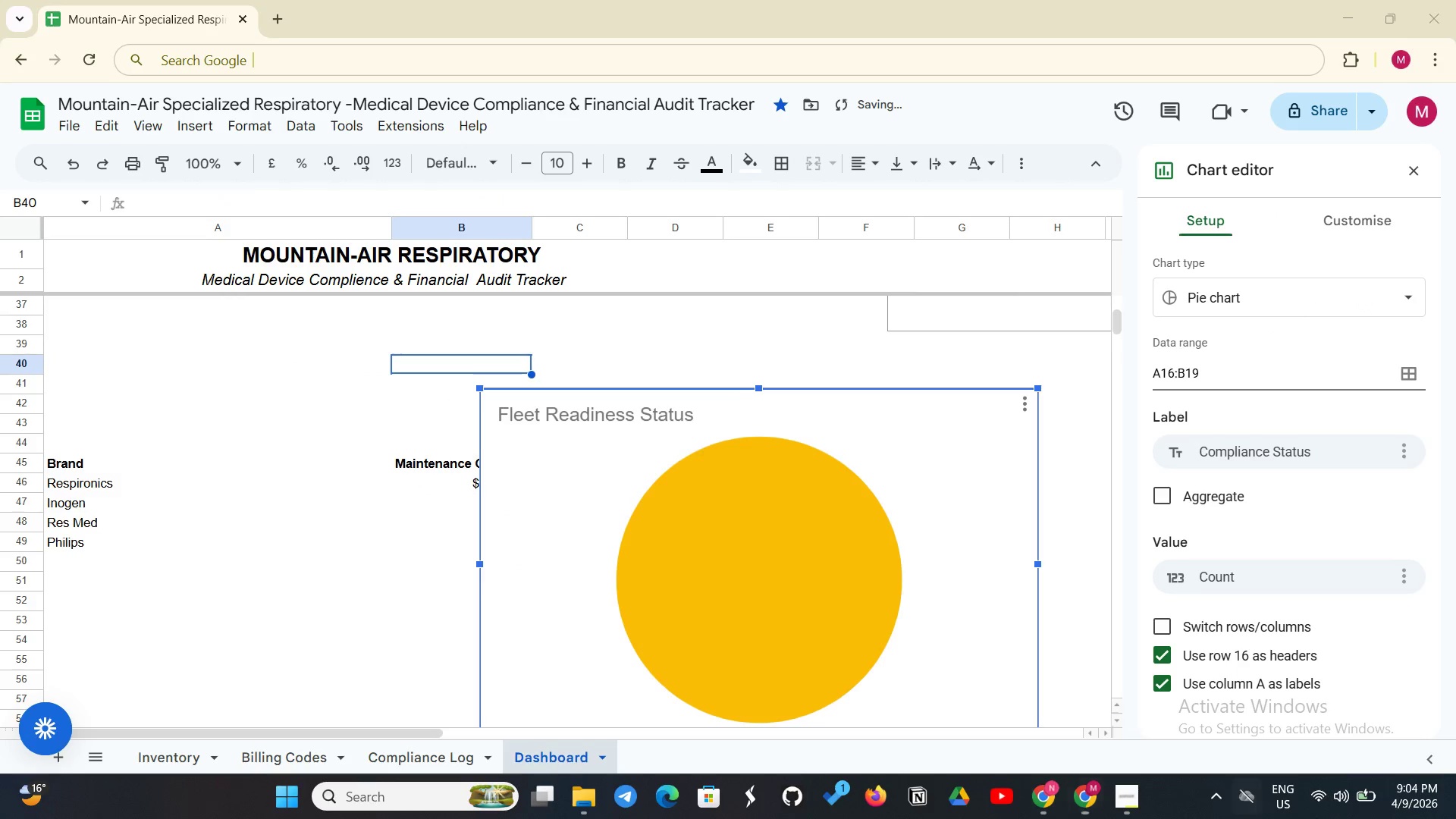 
left_click_drag(start_coordinate=[1276, 818], to_coordinate=[1310, 818])
 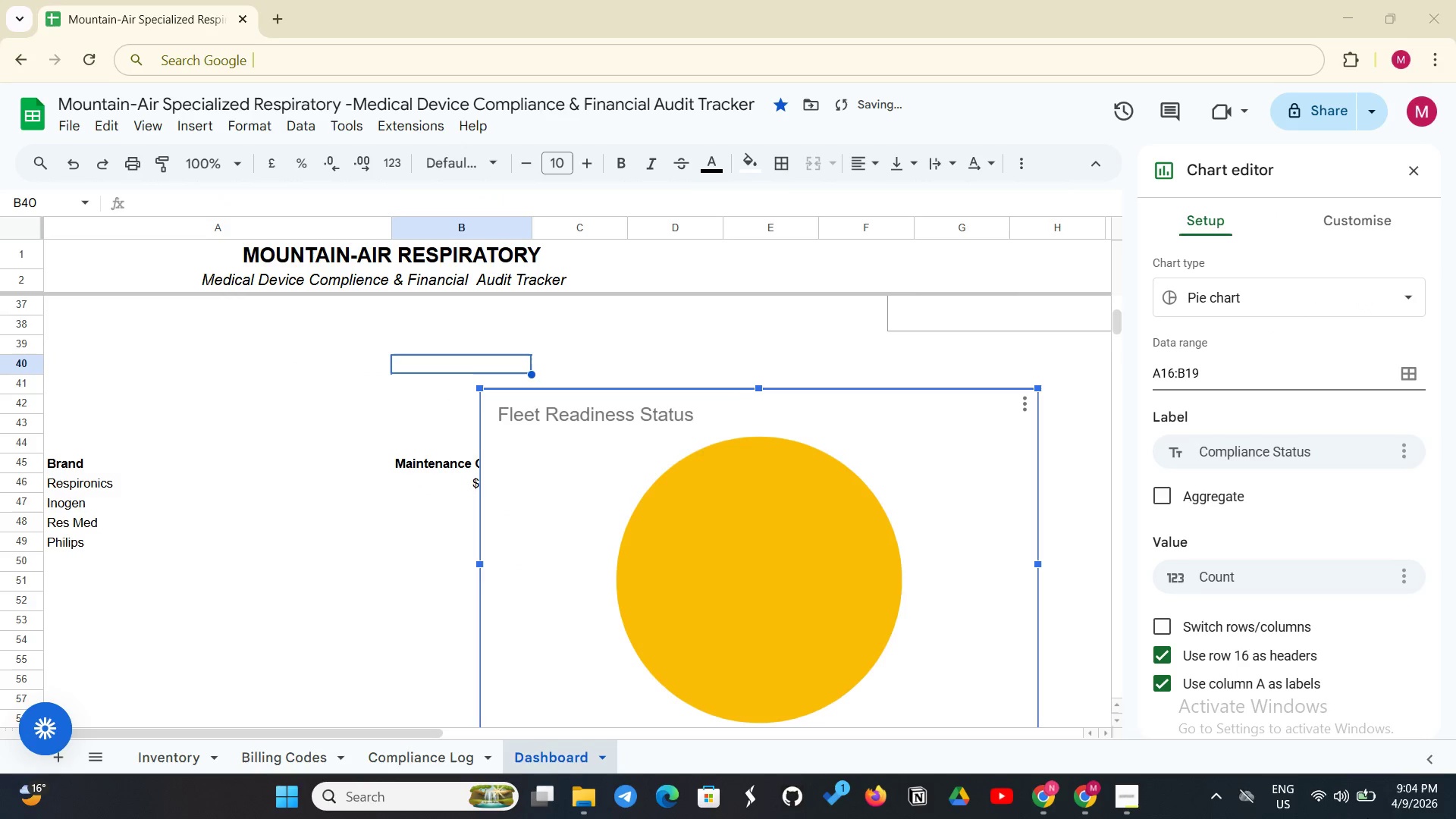 
left_click_drag(start_coordinate=[1357, 818], to_coordinate=[1407, 817])
 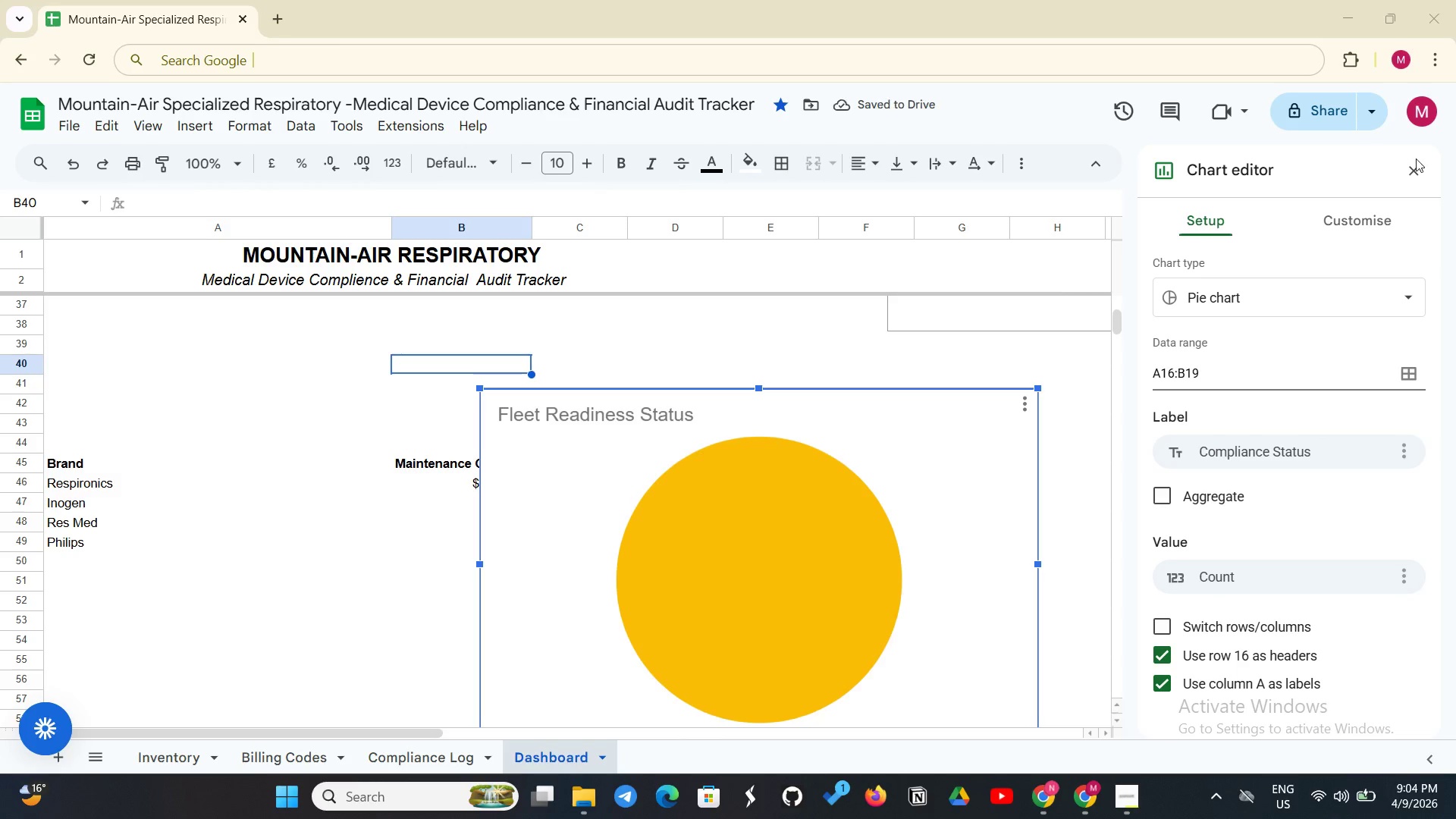 
left_click([1414, 165])
 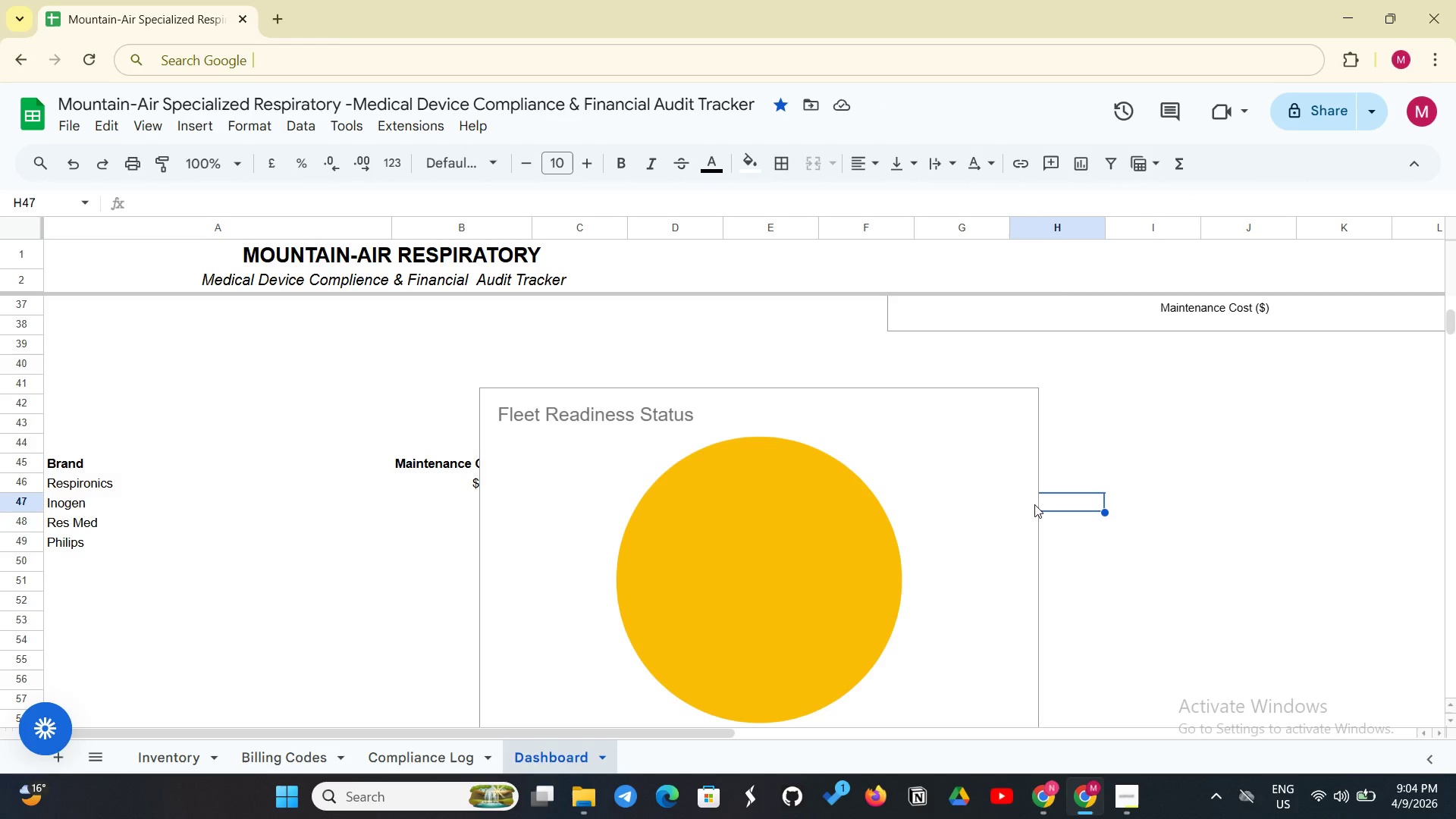 
double_click([1038, 504])
 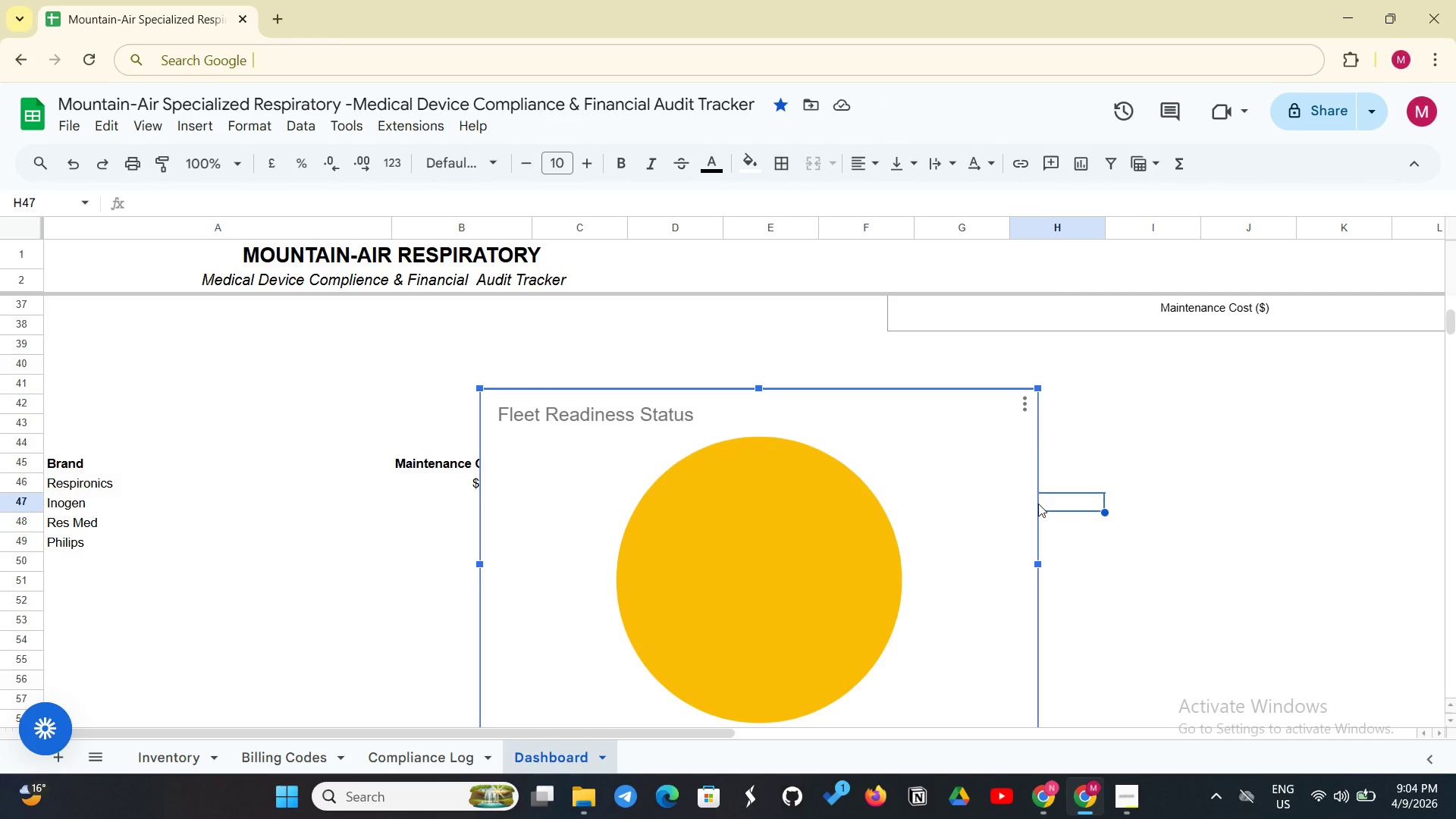 
left_click_drag(start_coordinate=[1038, 504], to_coordinate=[1455, 501])
 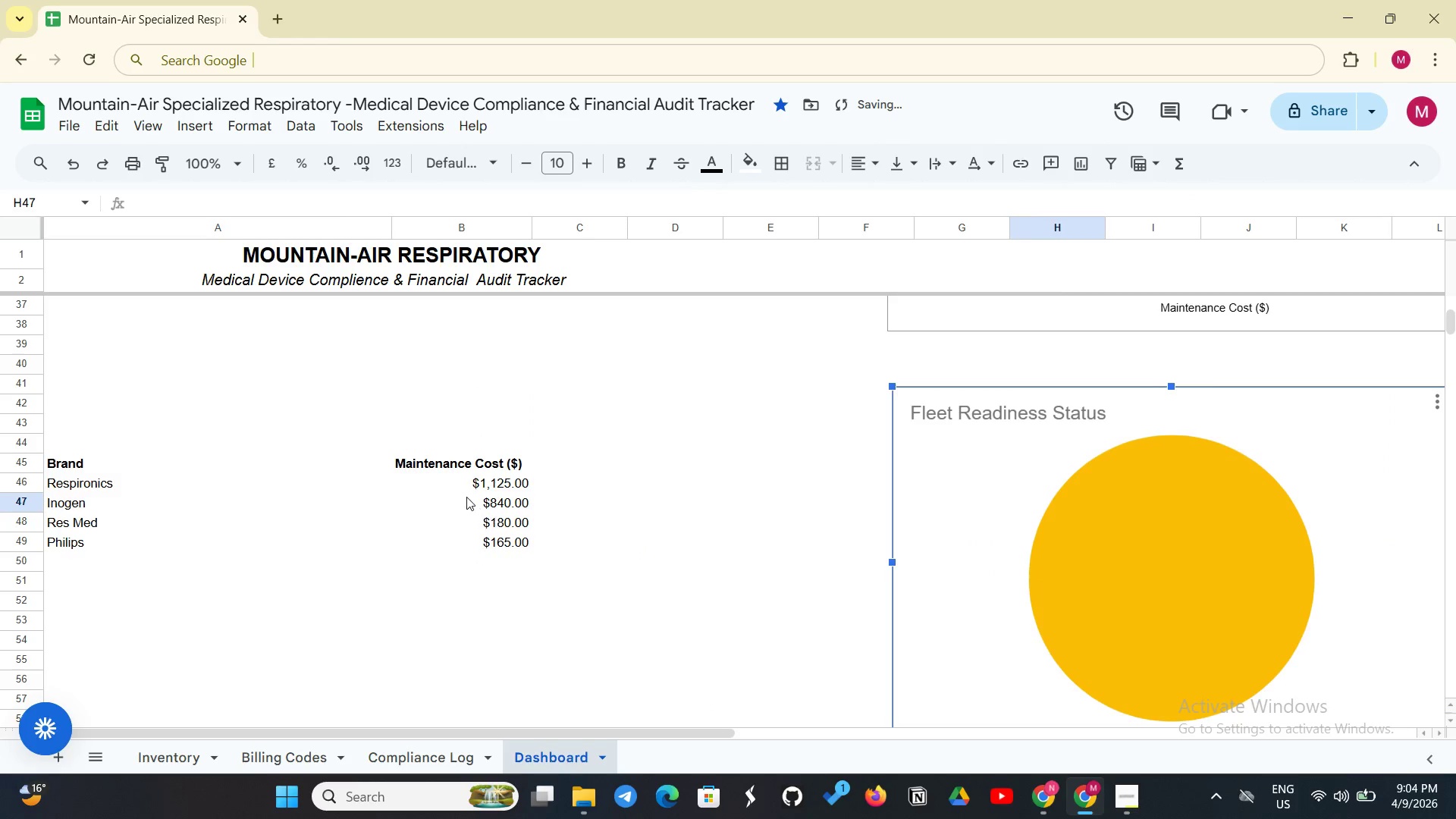 
left_click([466, 497])
 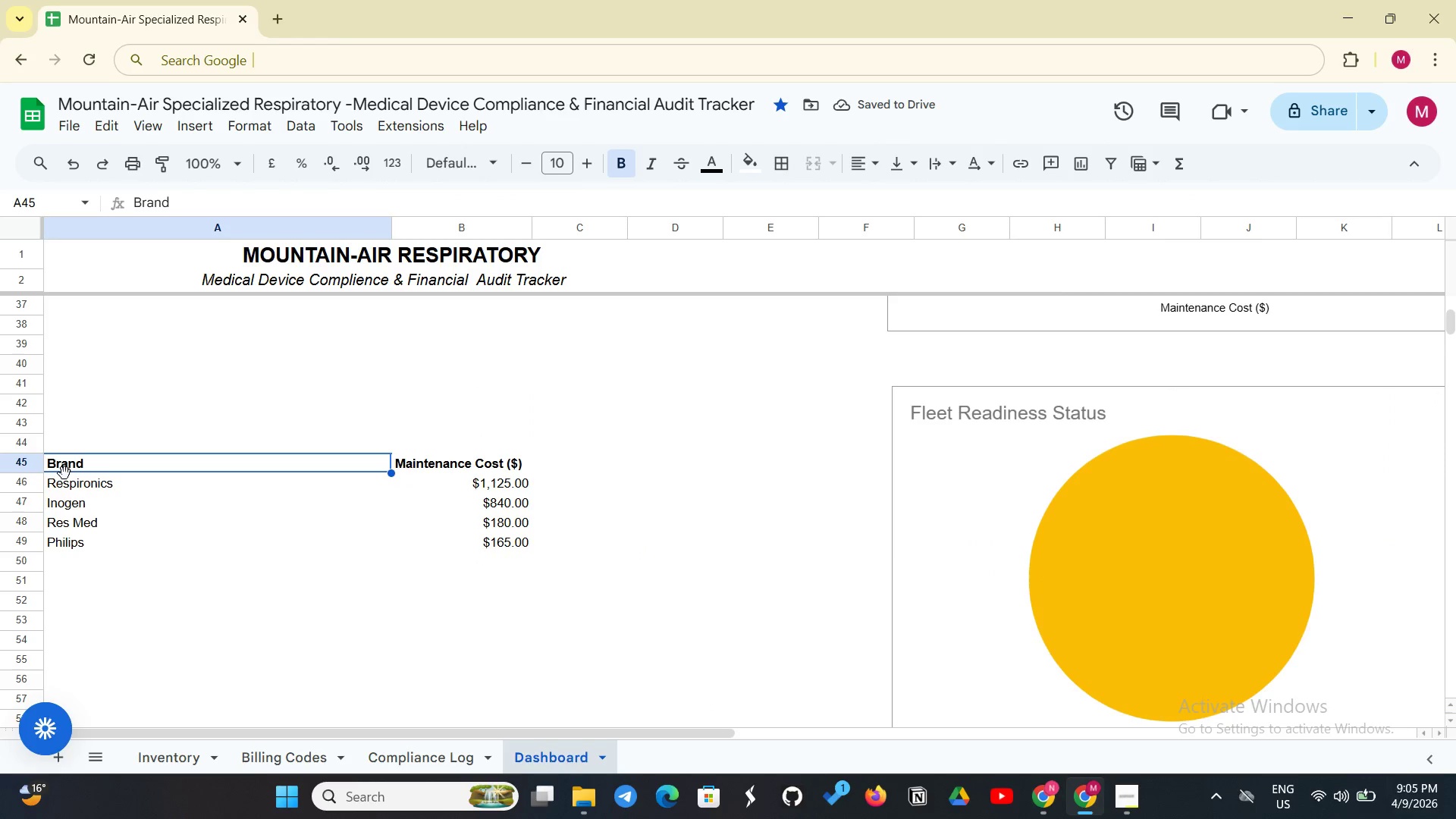 
left_click_drag(start_coordinate=[105, 473], to_coordinate=[416, 538])
 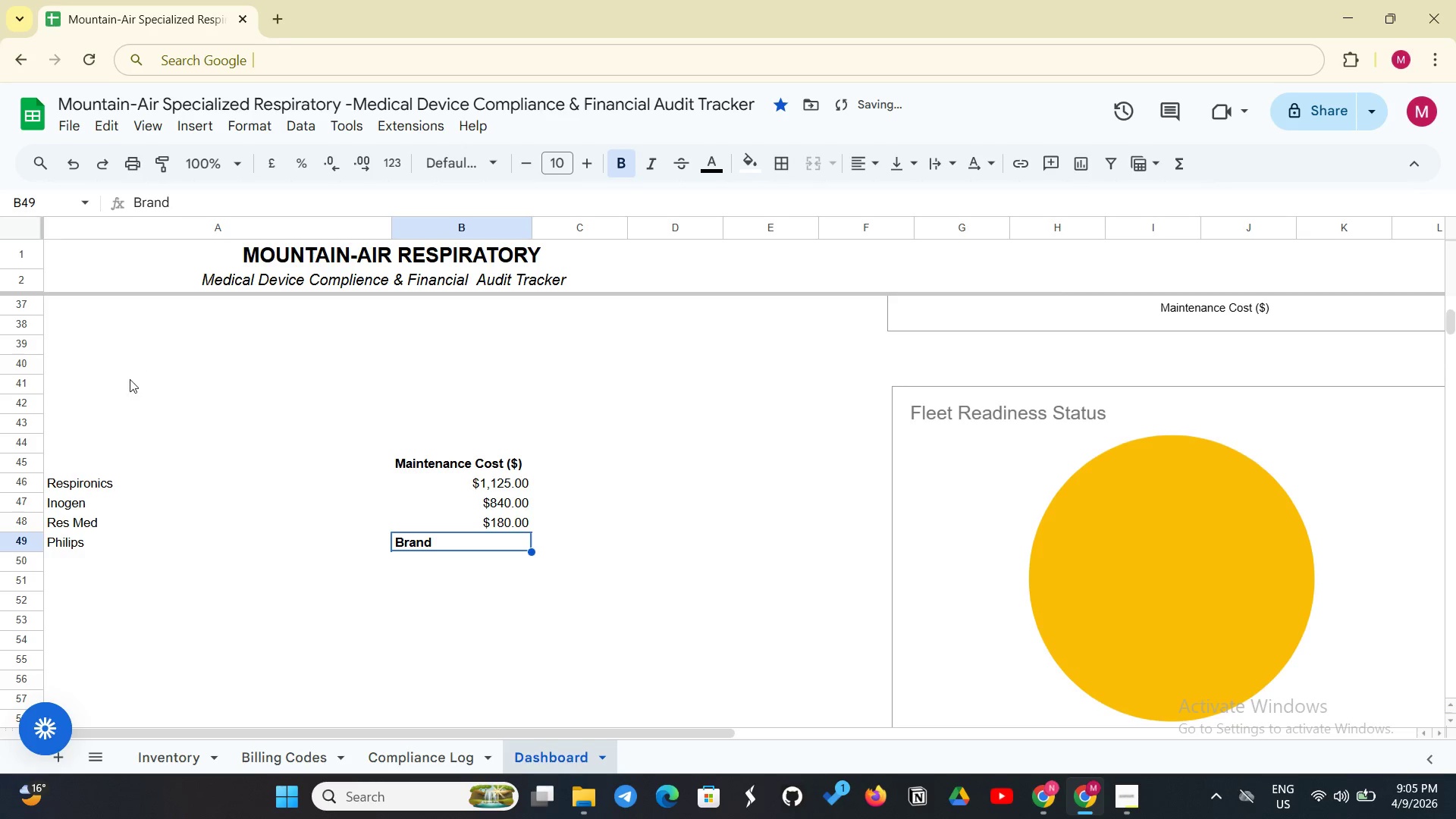 
left_click([70, 453])
 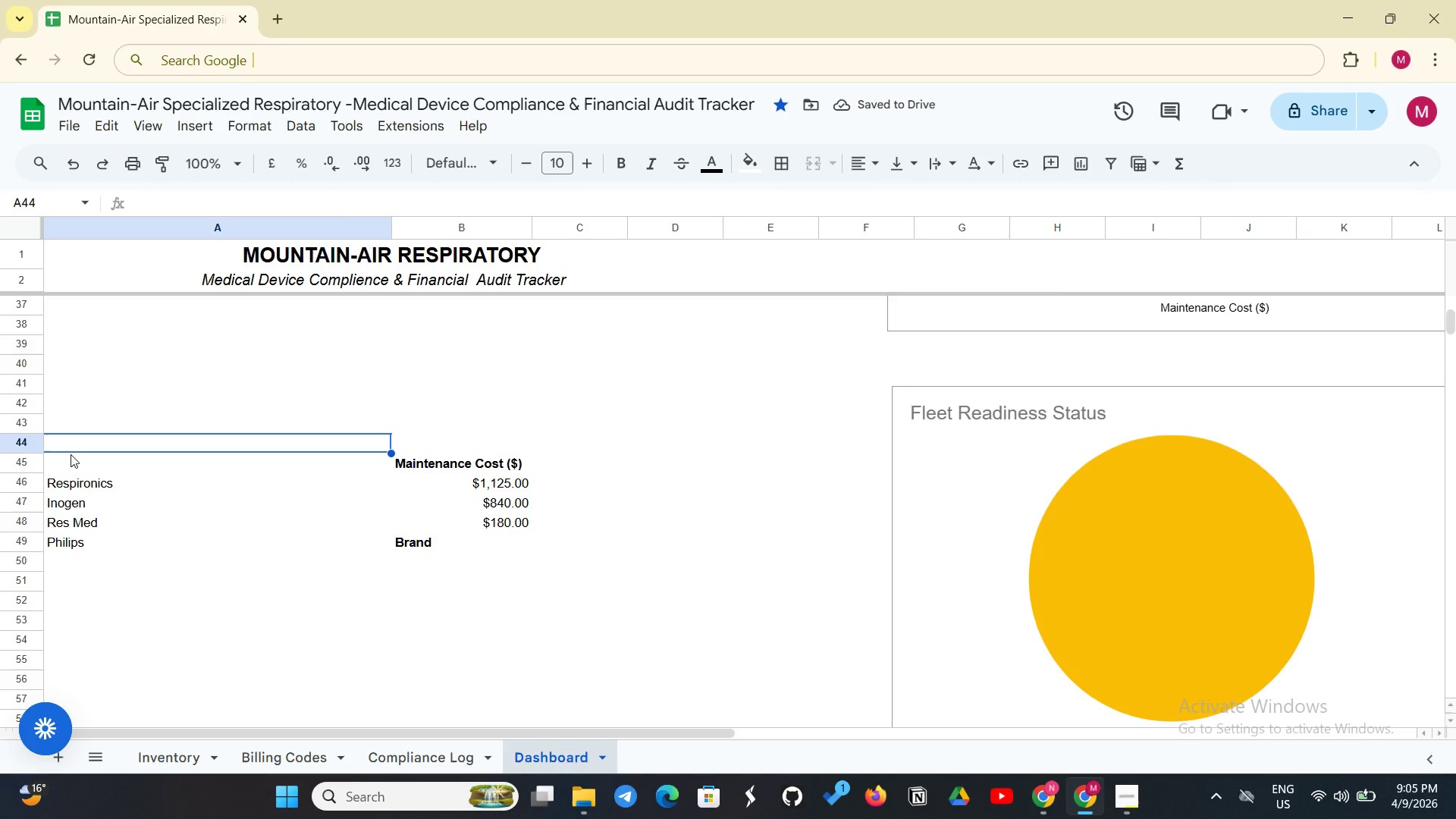 
key(Control+Z)
 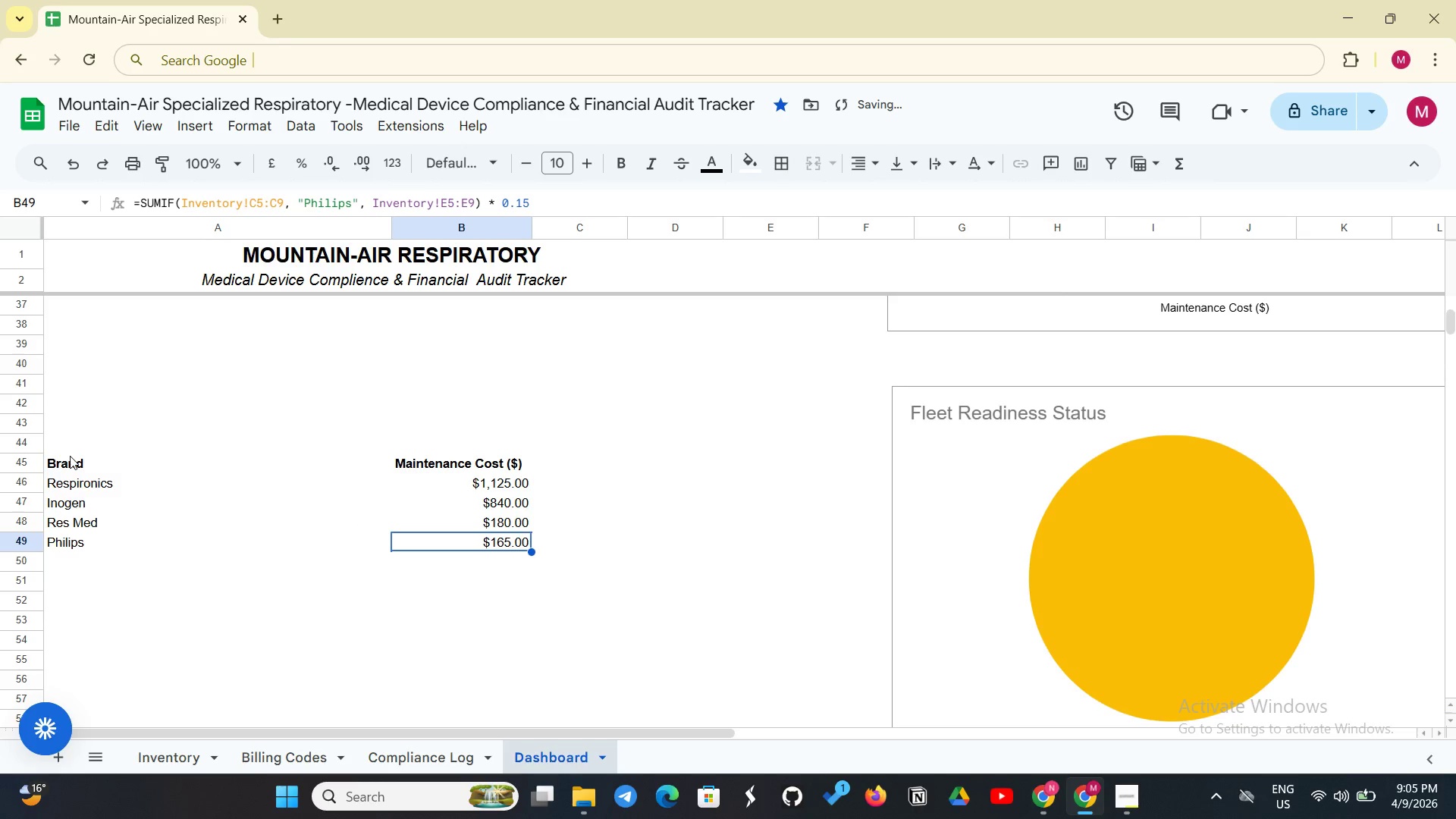 
left_click_drag(start_coordinate=[67, 464], to_coordinate=[532, 547])
 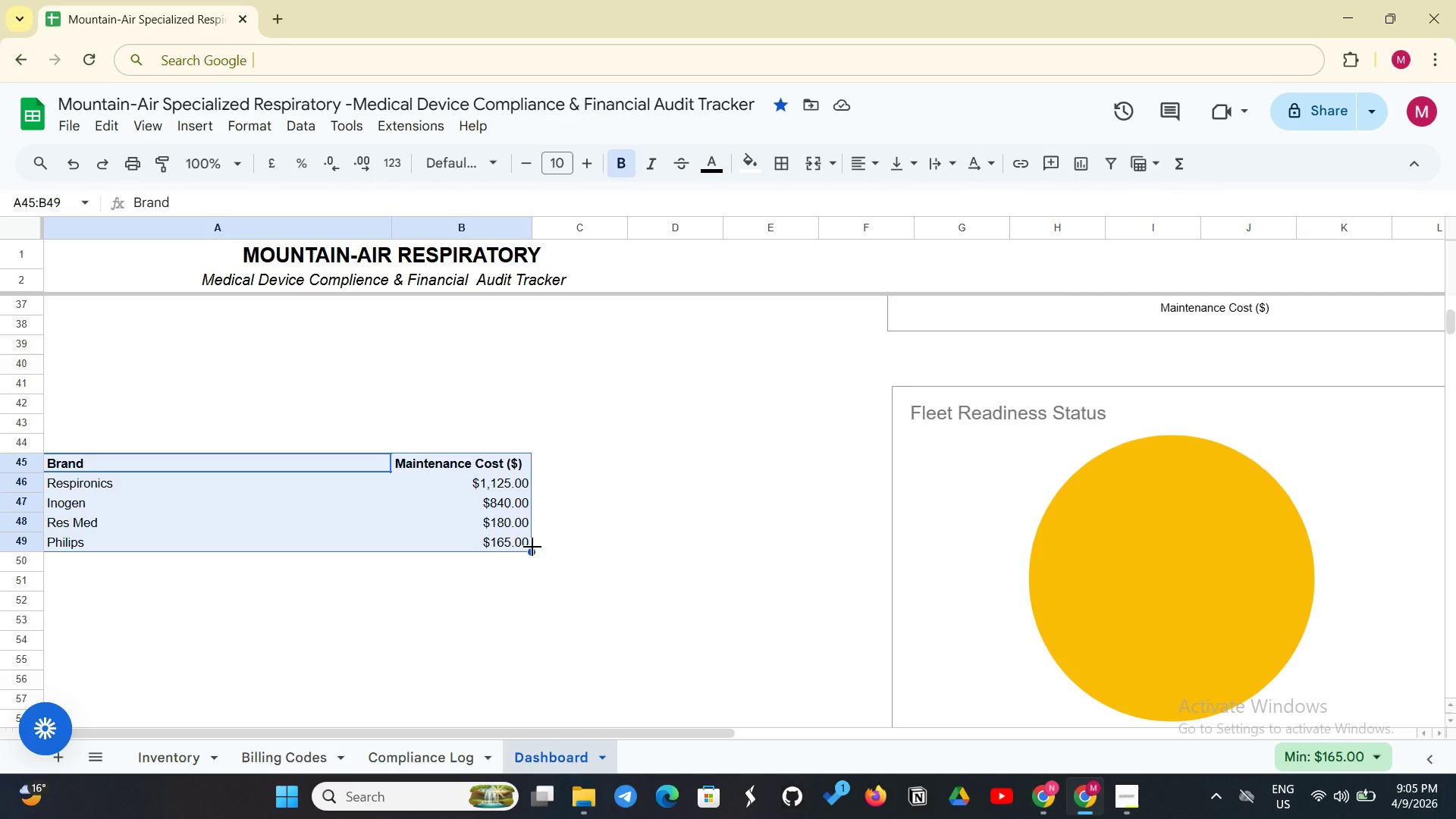 
key(Control+C)
 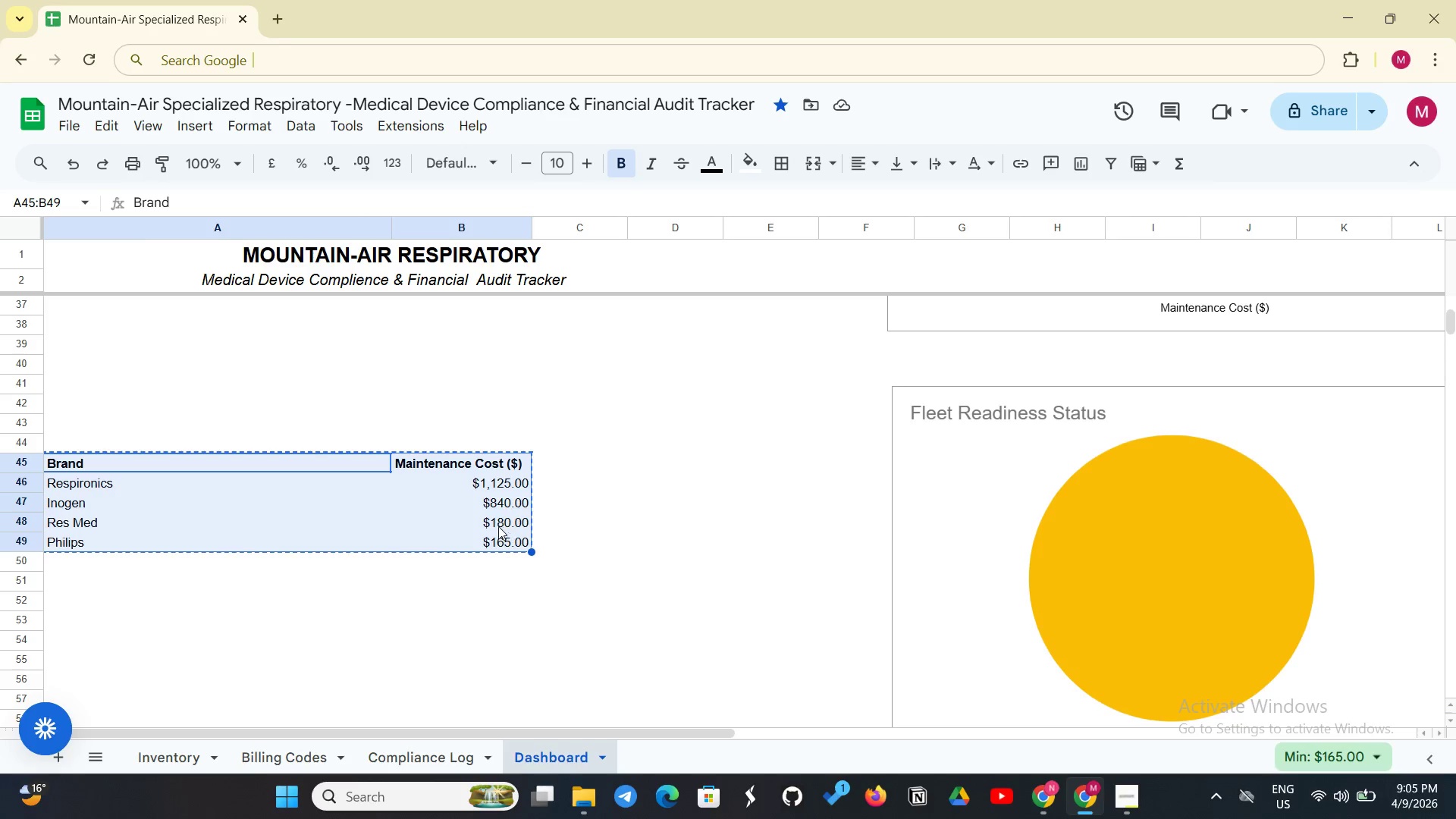 
scroll: coordinate [179, 493], scroll_direction: up, amount: 4.0
 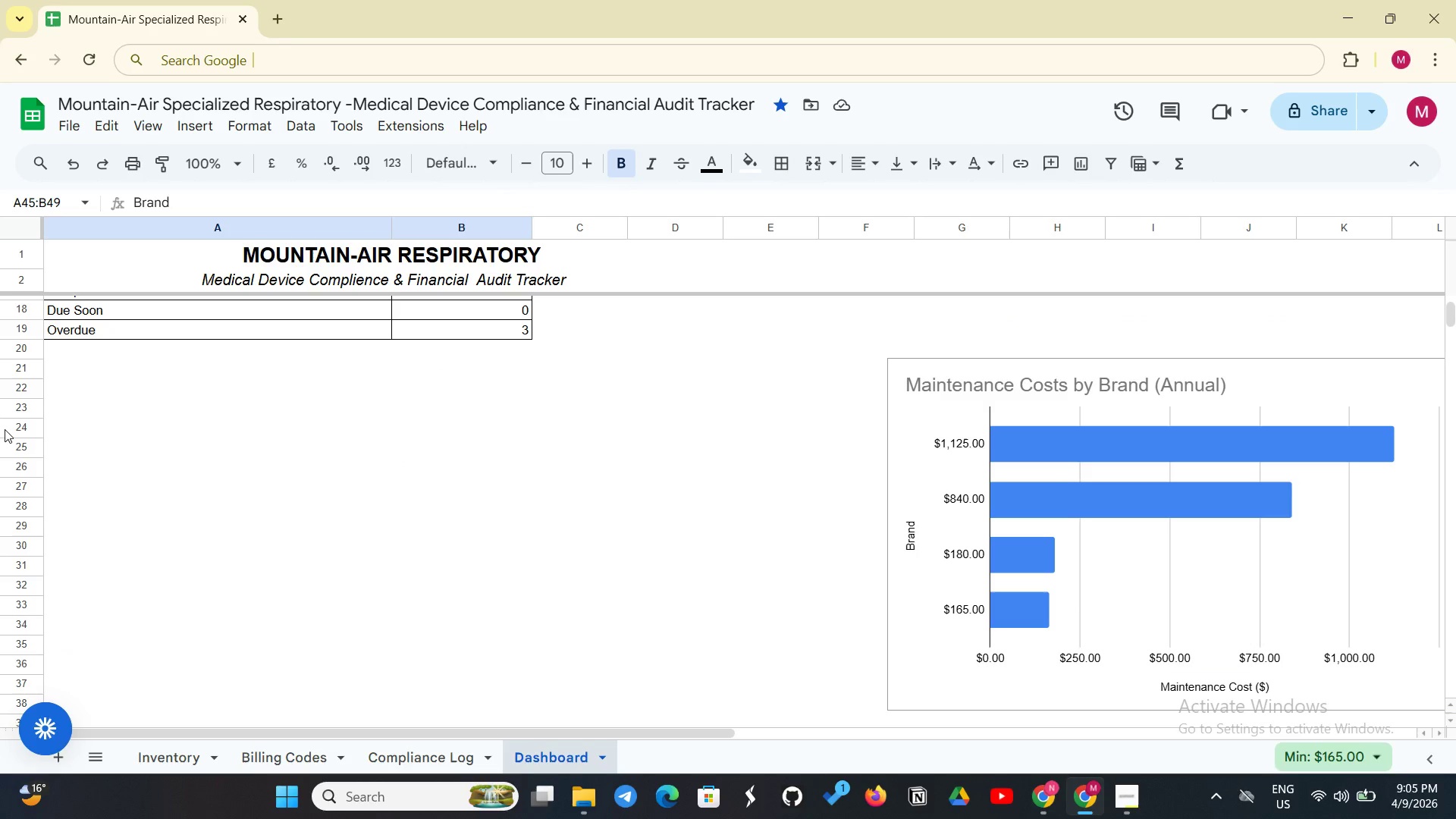 
left_click([13, 430])
 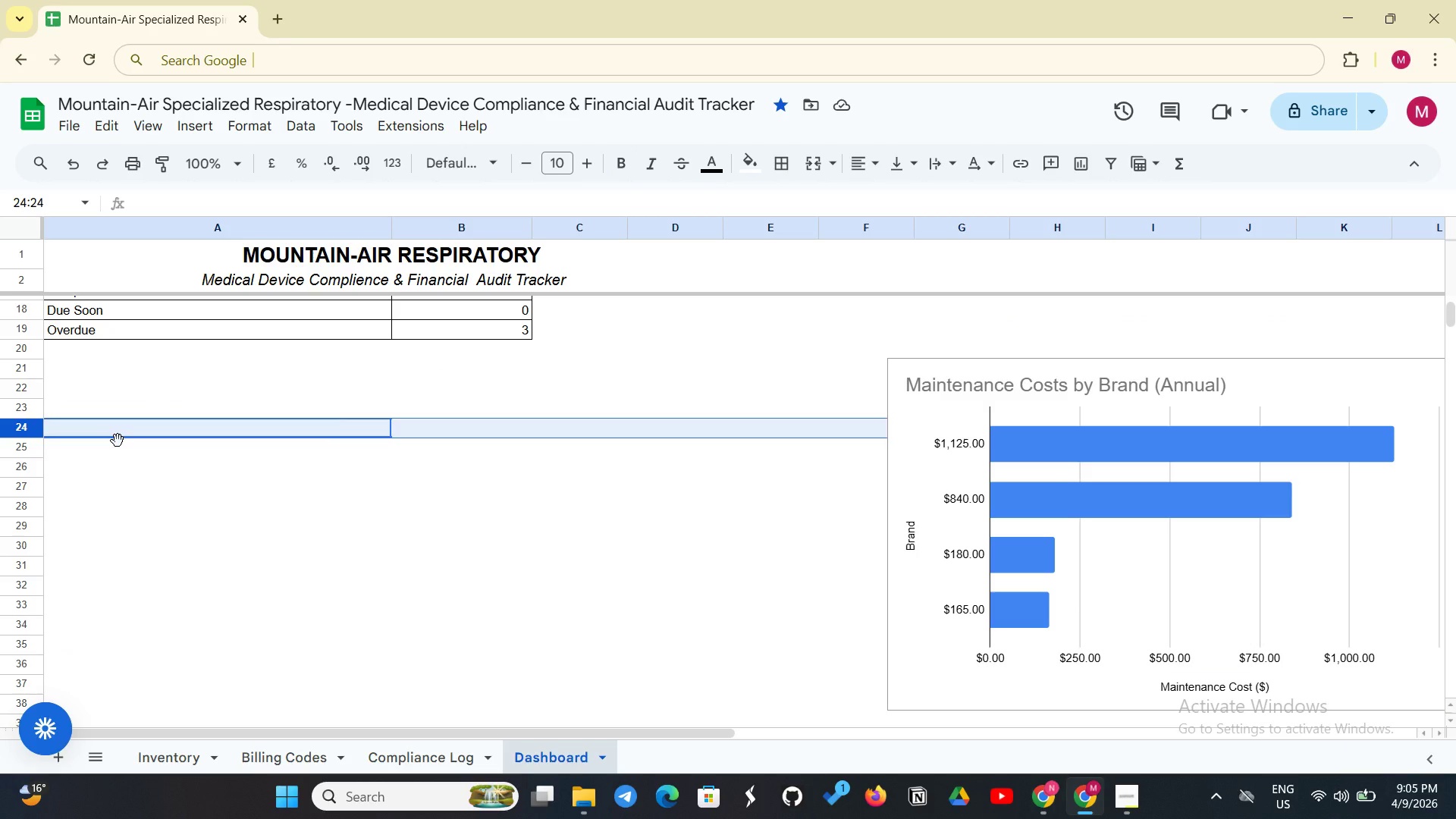 
key(Control+V)
 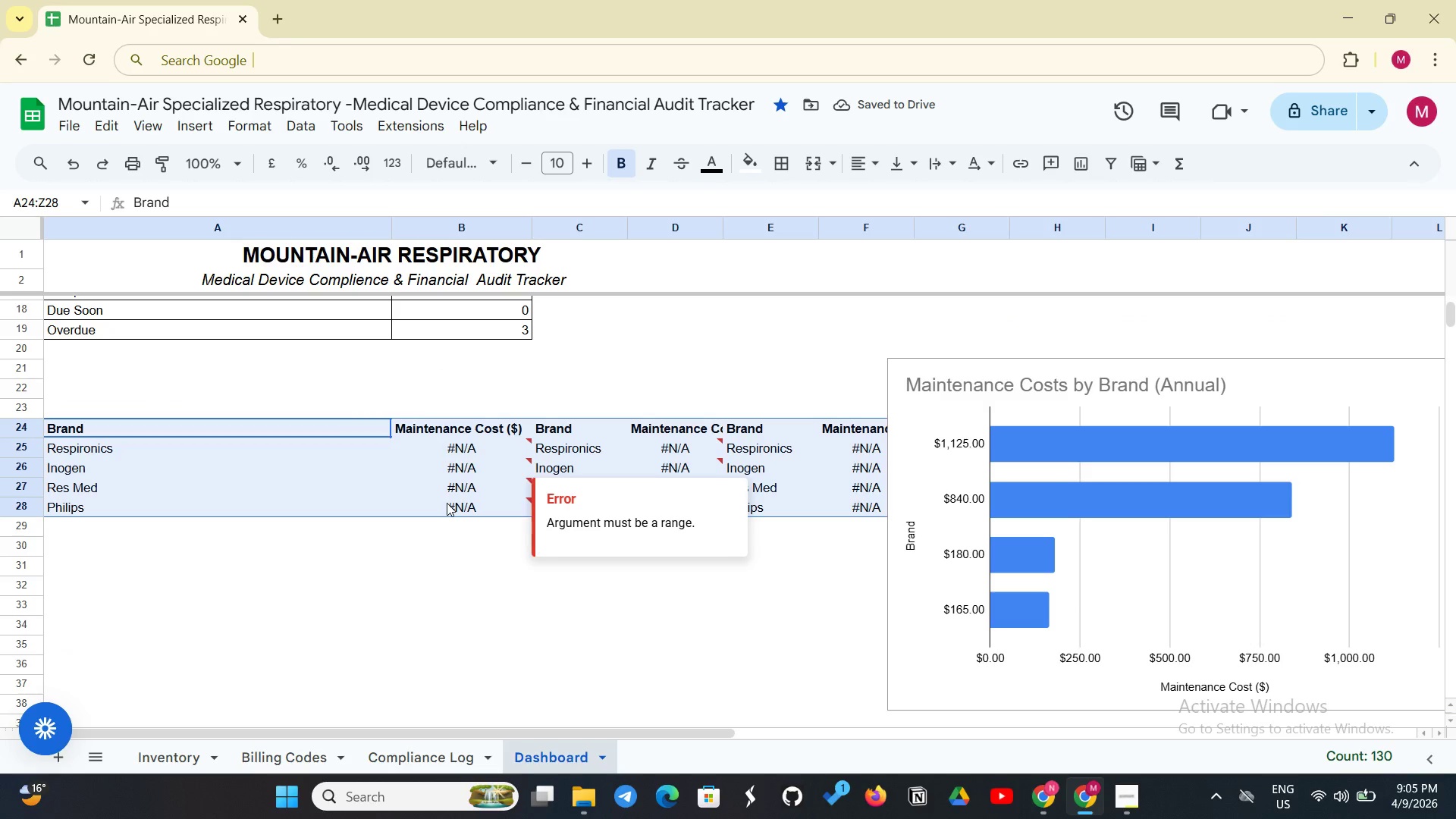 
key(Backspace)
 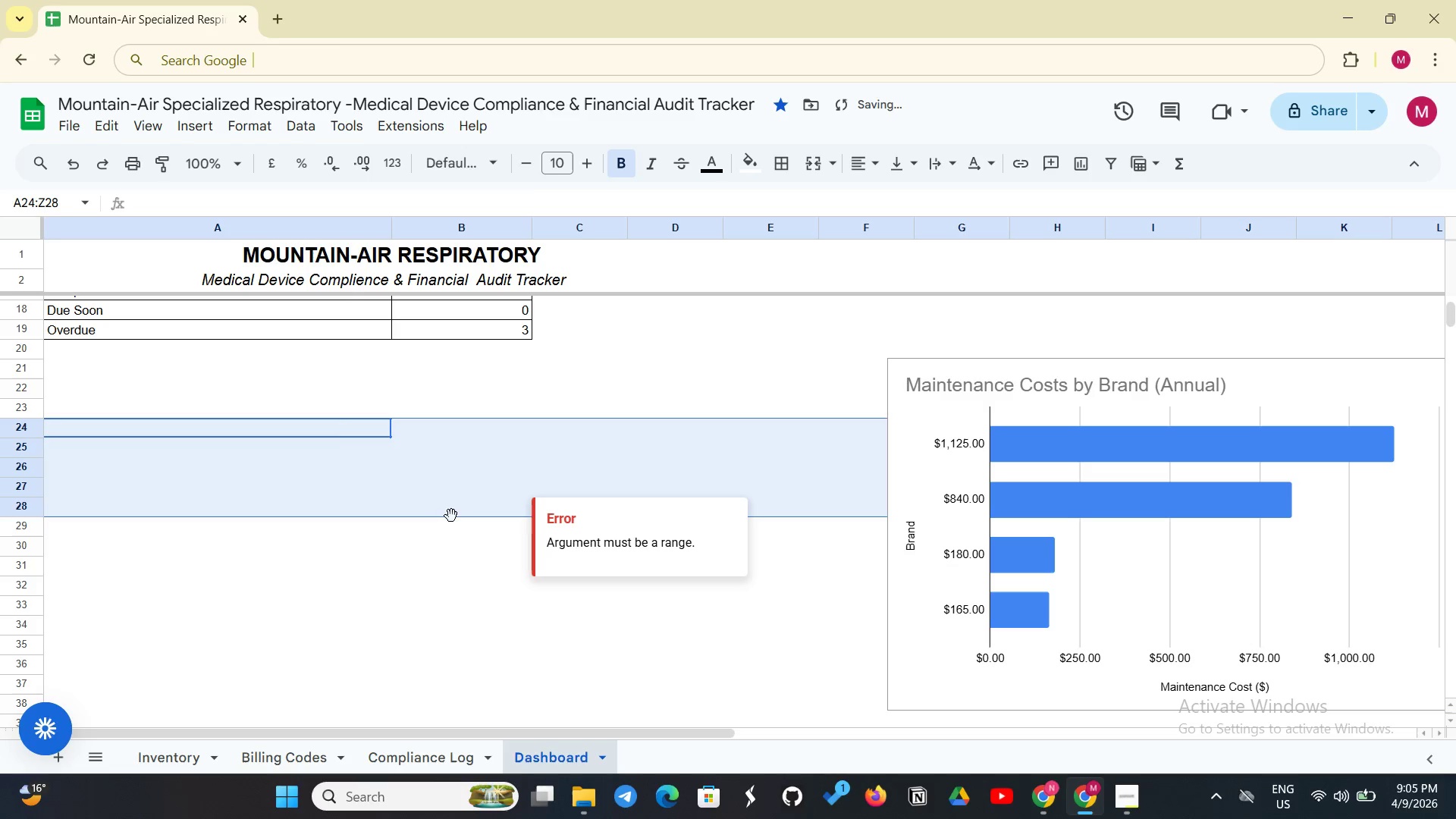 
scroll: coordinate [445, 519], scroll_direction: down, amount: 3.0
 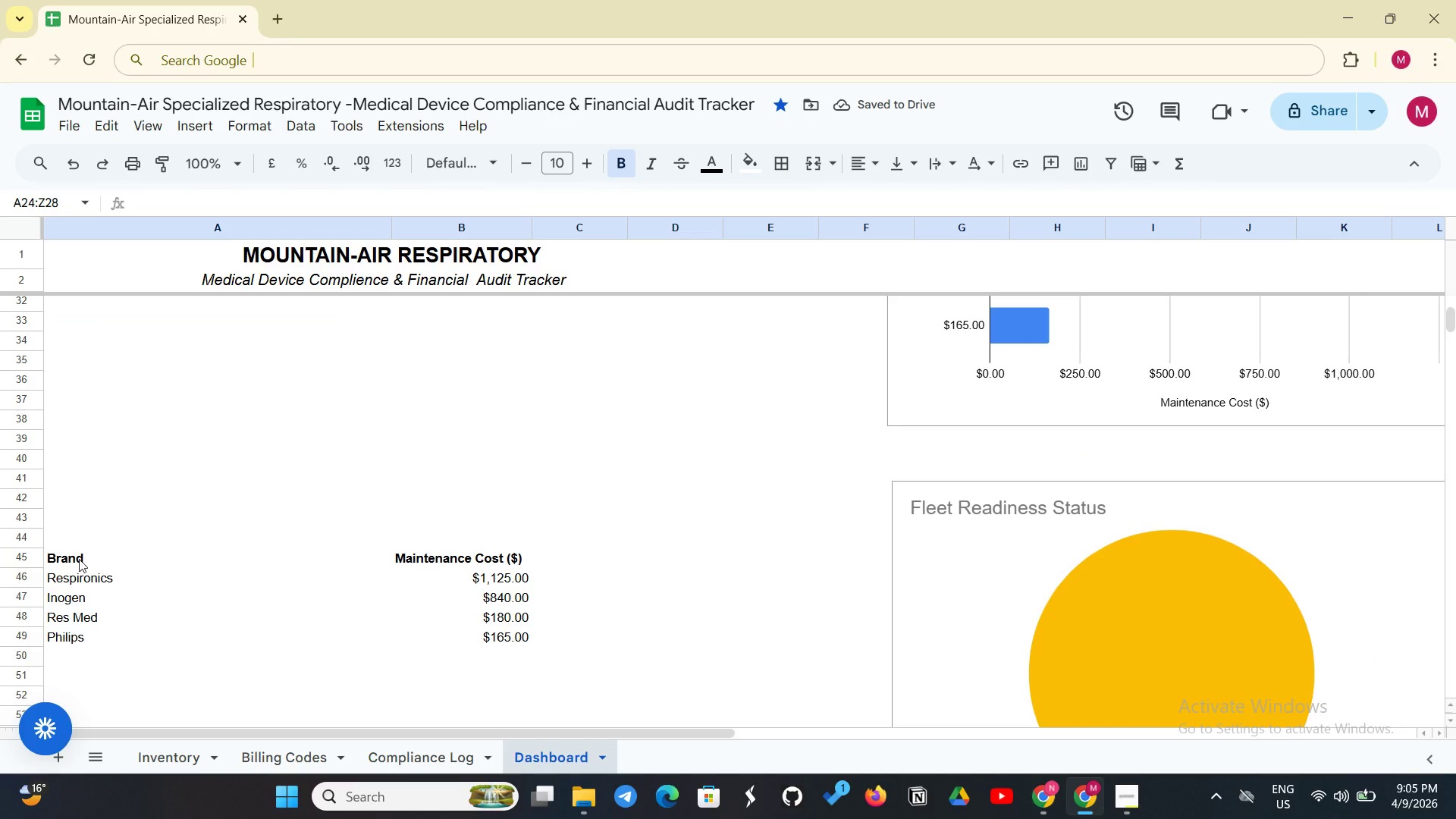 
left_click([78, 559])
 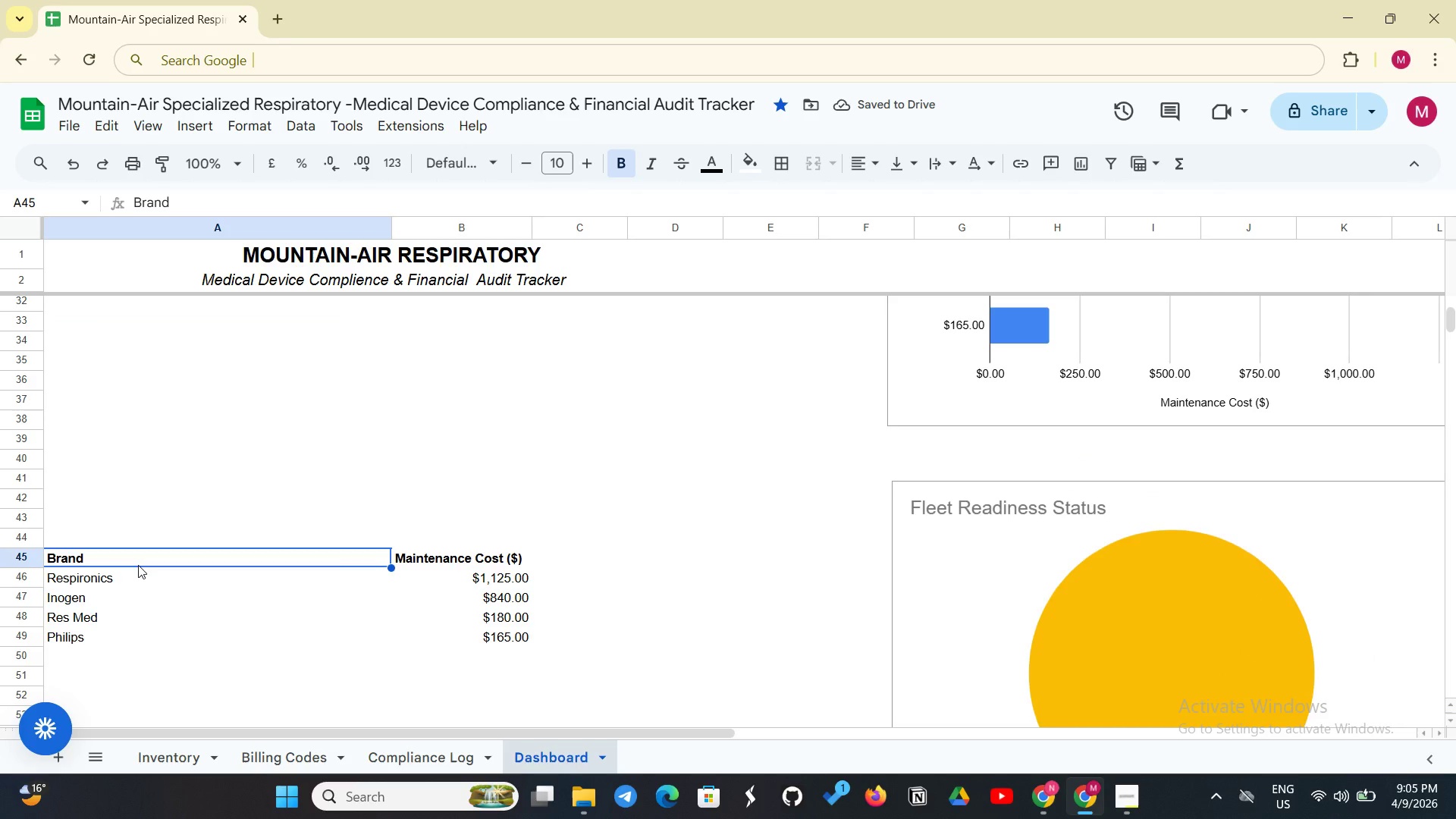 
left_click_drag(start_coordinate=[138, 565], to_coordinate=[102, 620])
 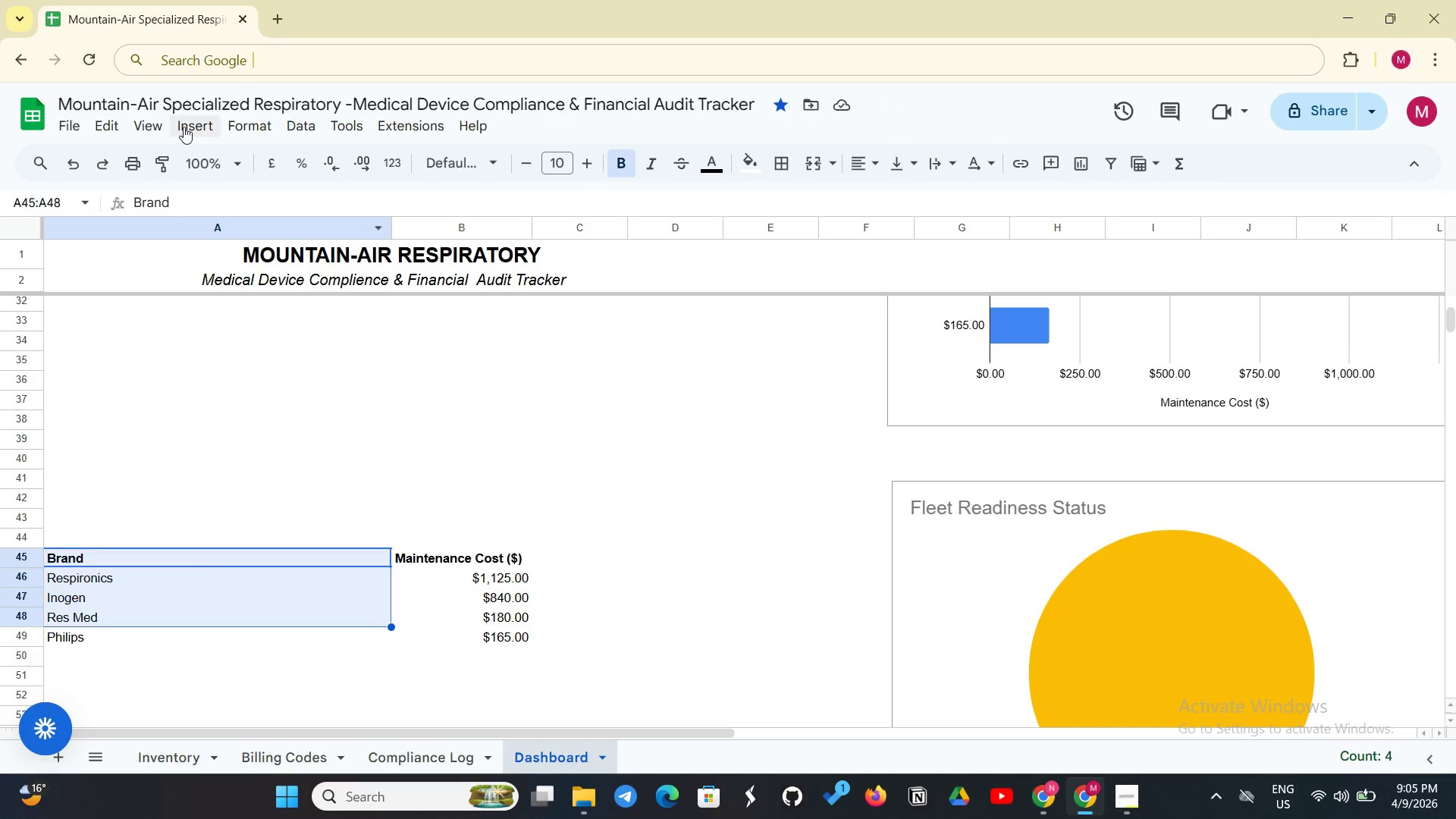 
left_click([167, 127])
 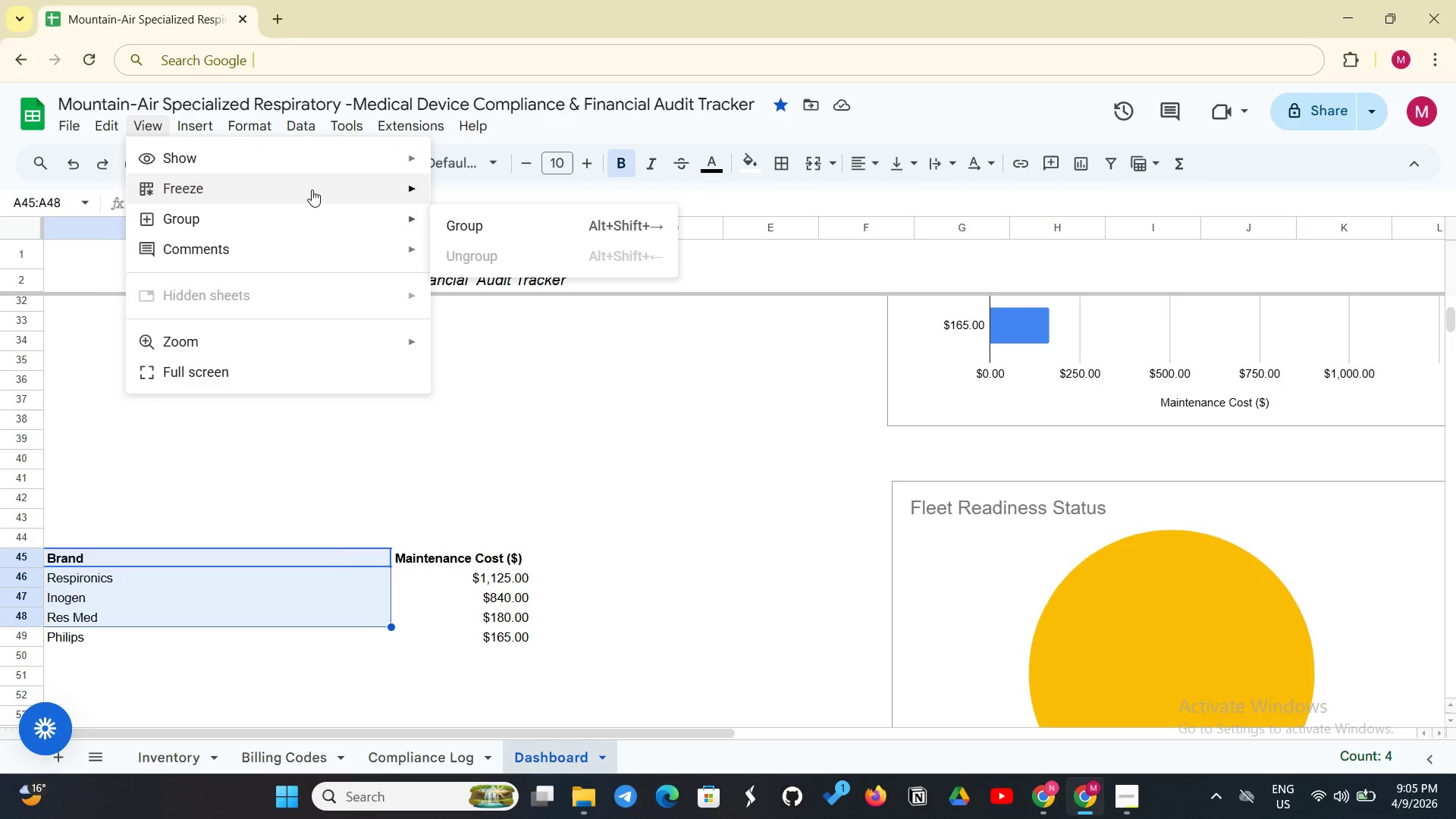 
wait(11.8)
 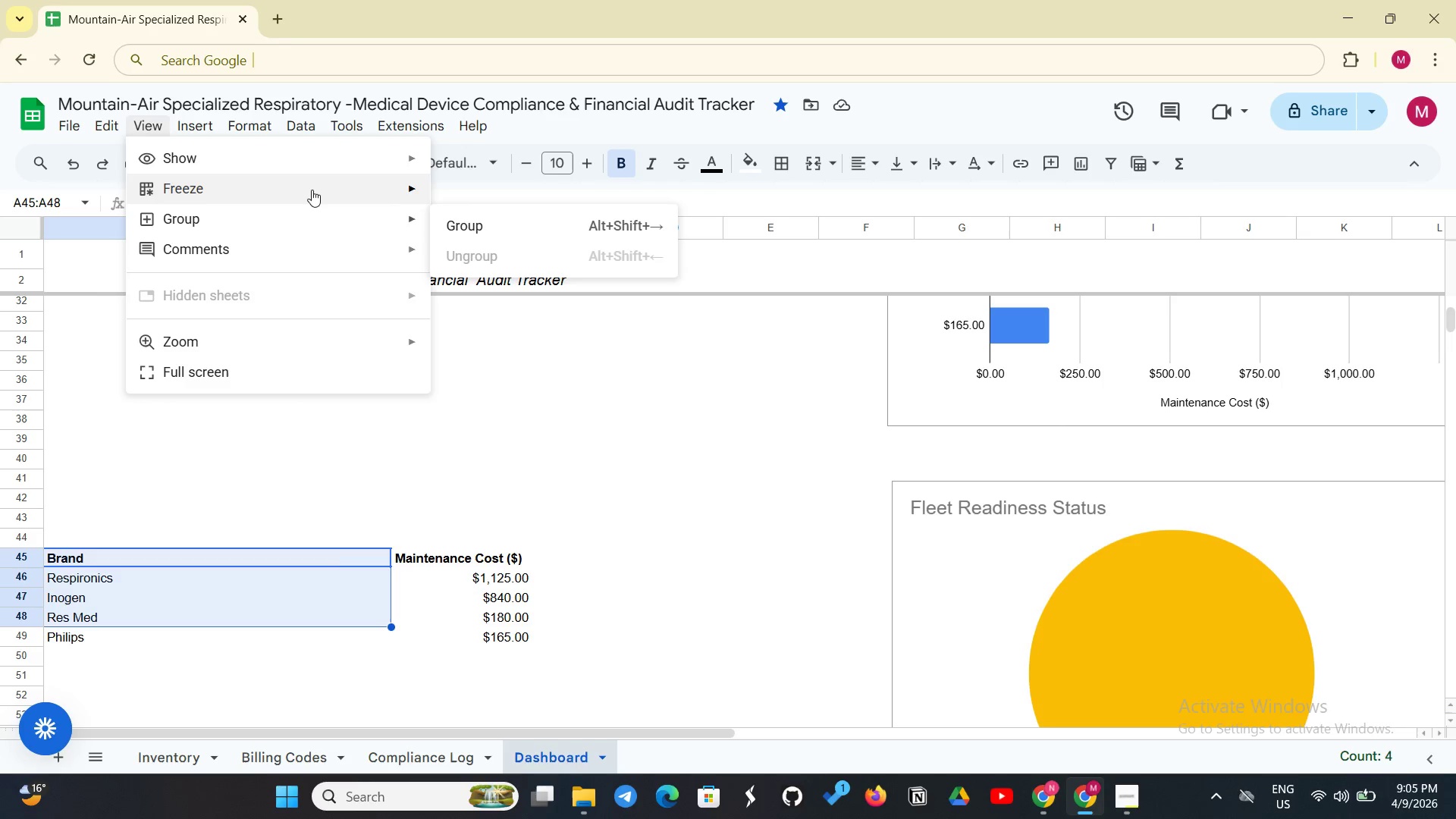 
left_click([456, 201])
 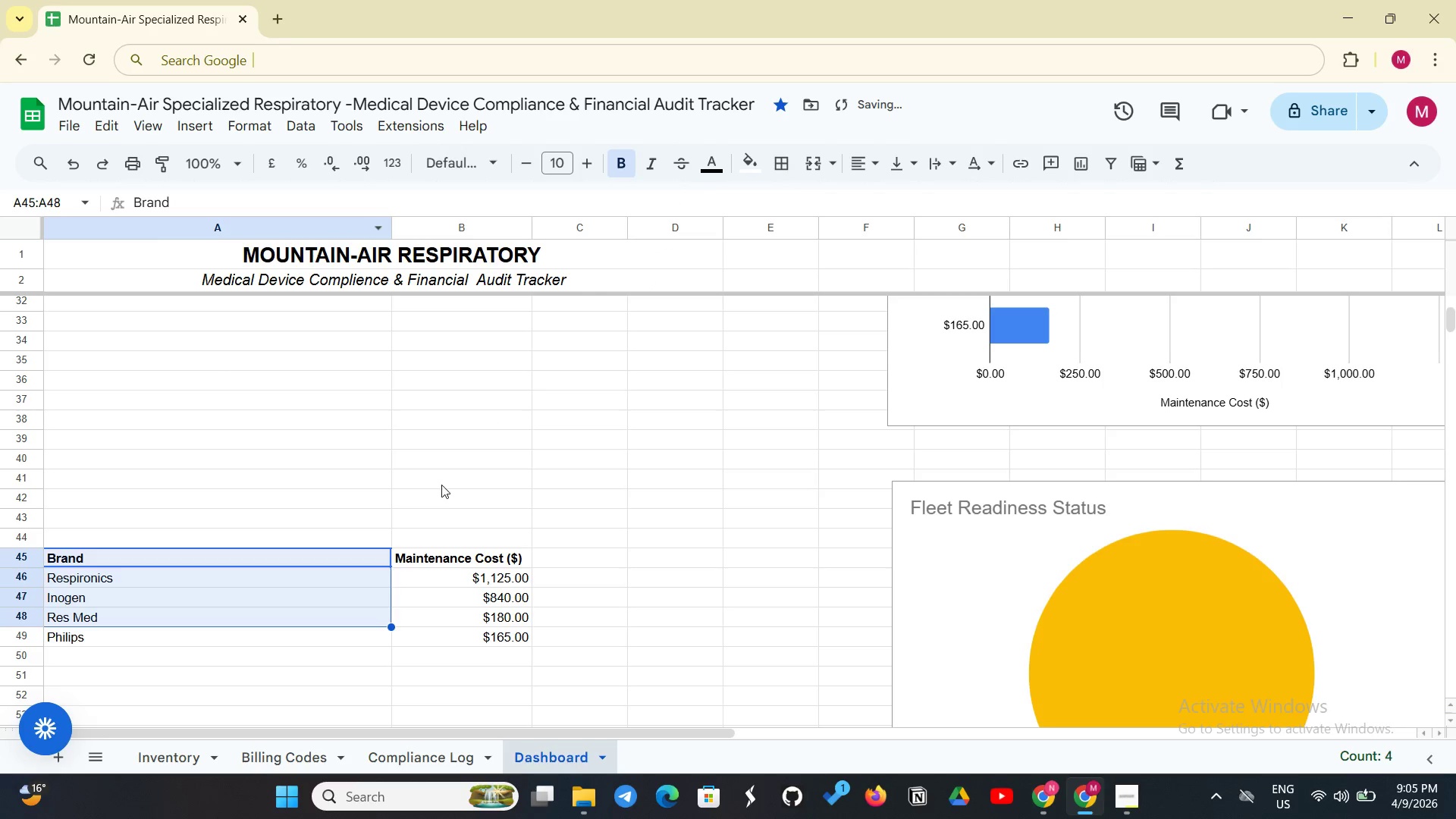 
scroll: coordinate [441, 487], scroll_direction: down, amount: 2.0
 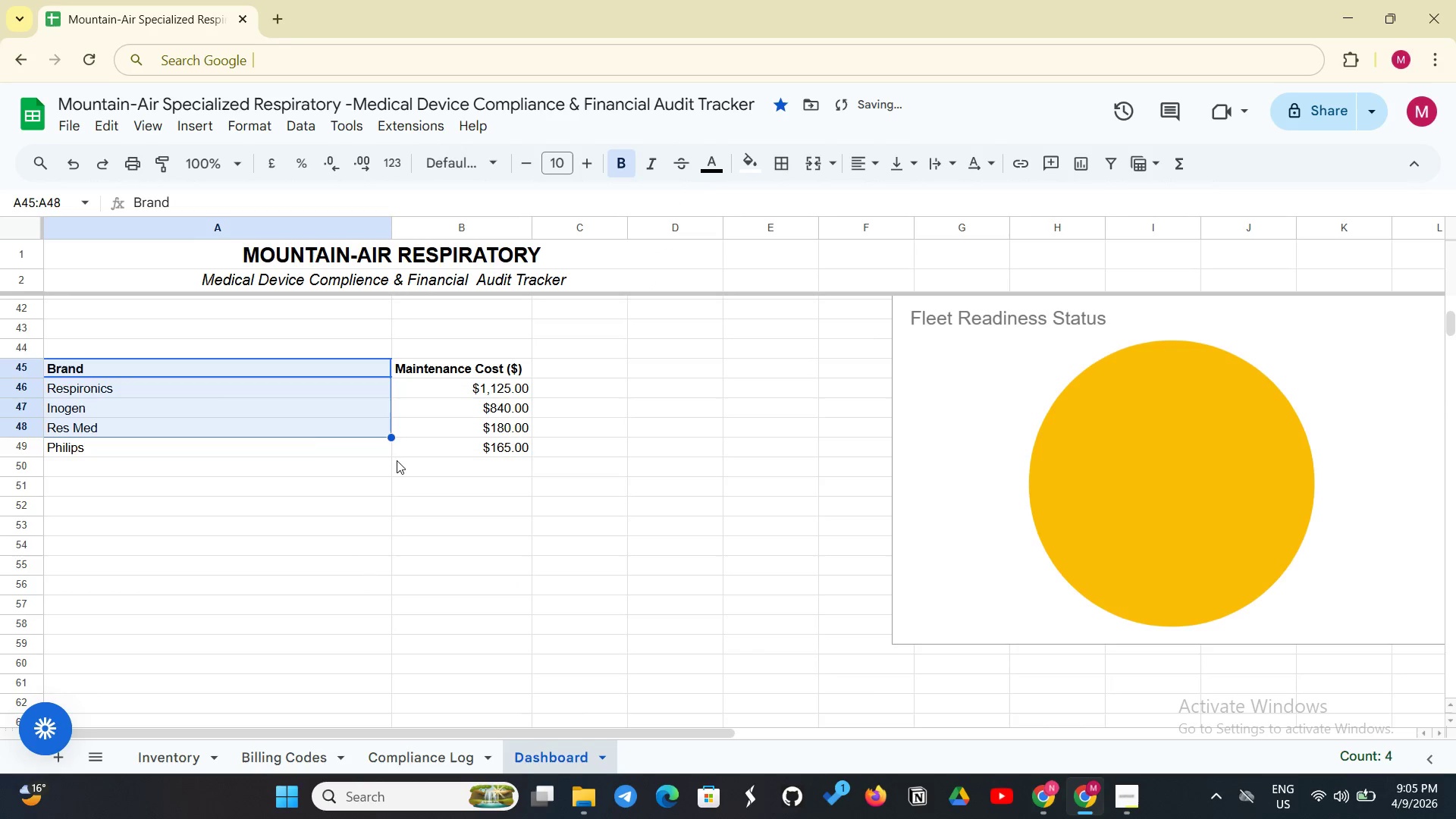 
left_click([325, 447])
 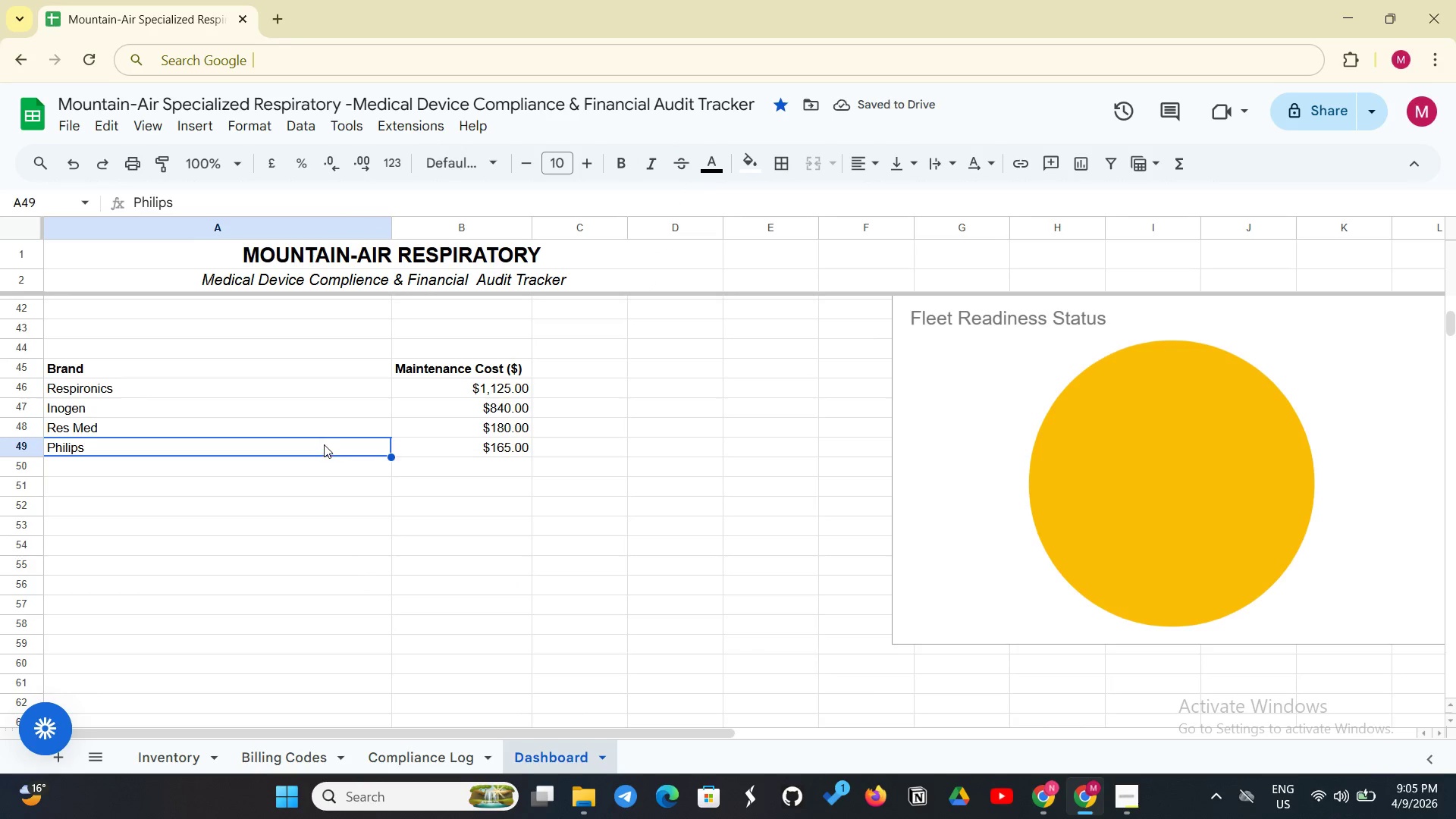 
scroll: coordinate [324, 444], scroll_direction: up, amount: 5.0
 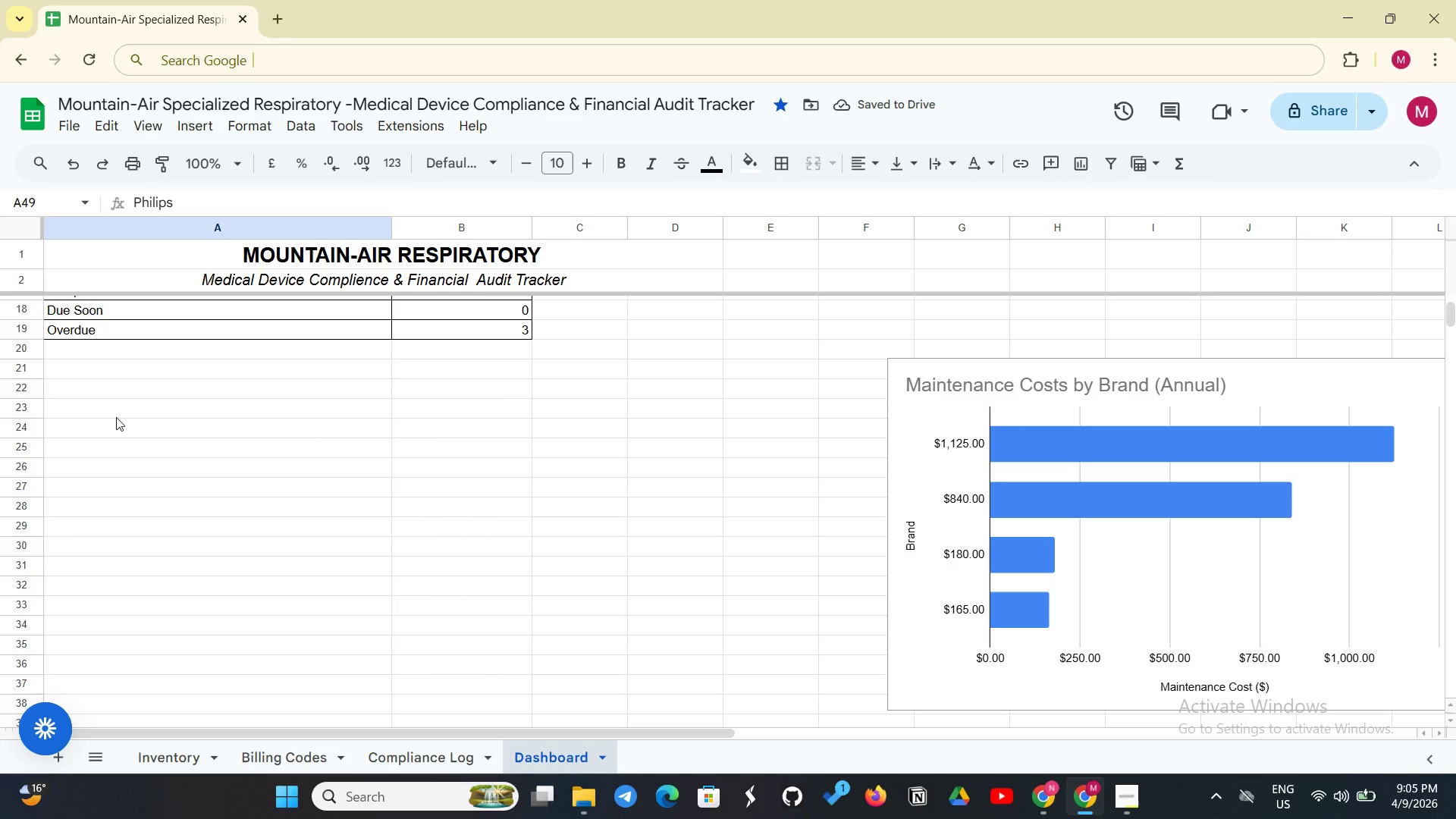 
left_click([114, 423])
 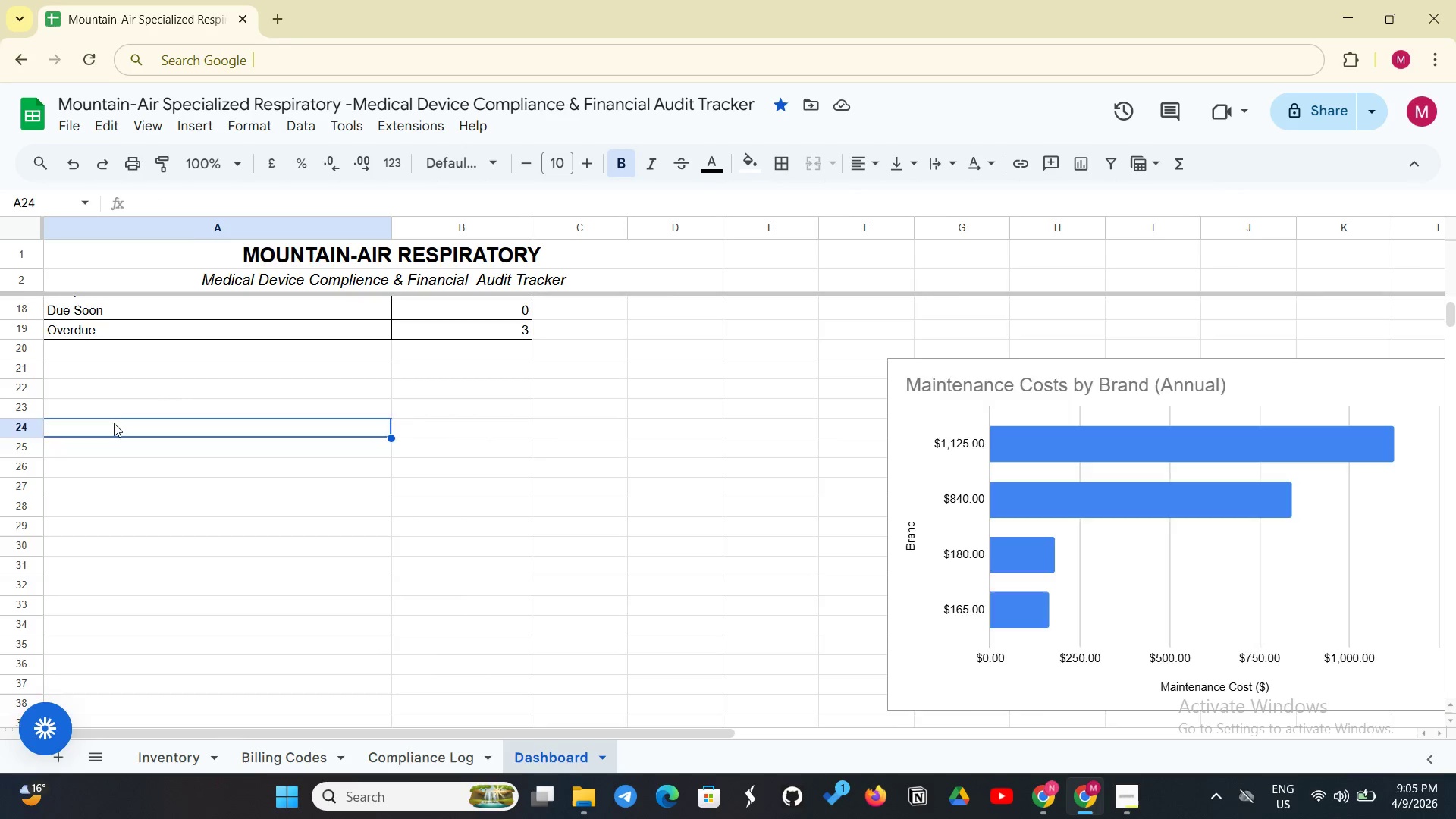 
scroll: coordinate [114, 423], scroll_direction: down, amount: 3.0
 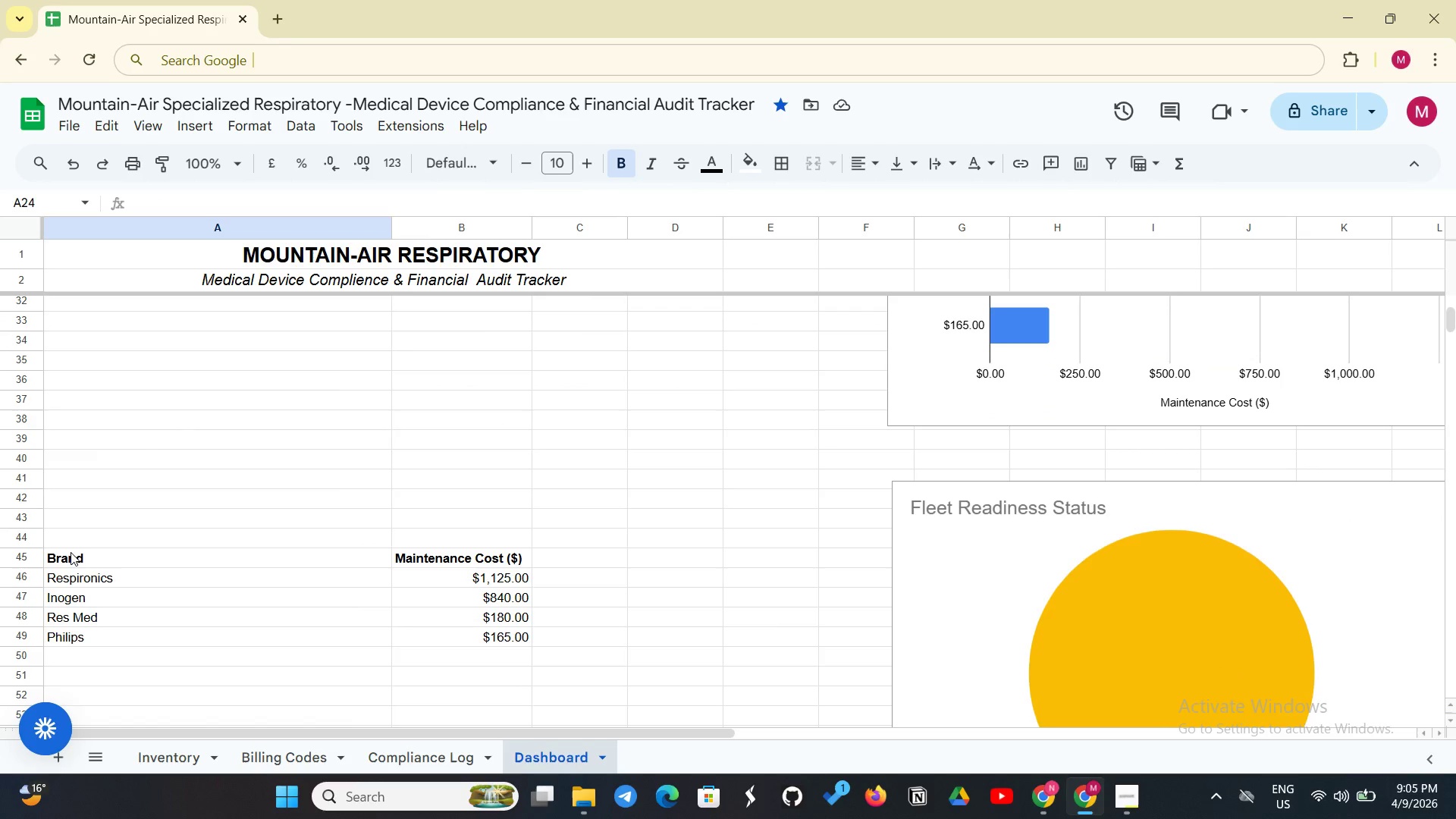 
left_click([72, 552])
 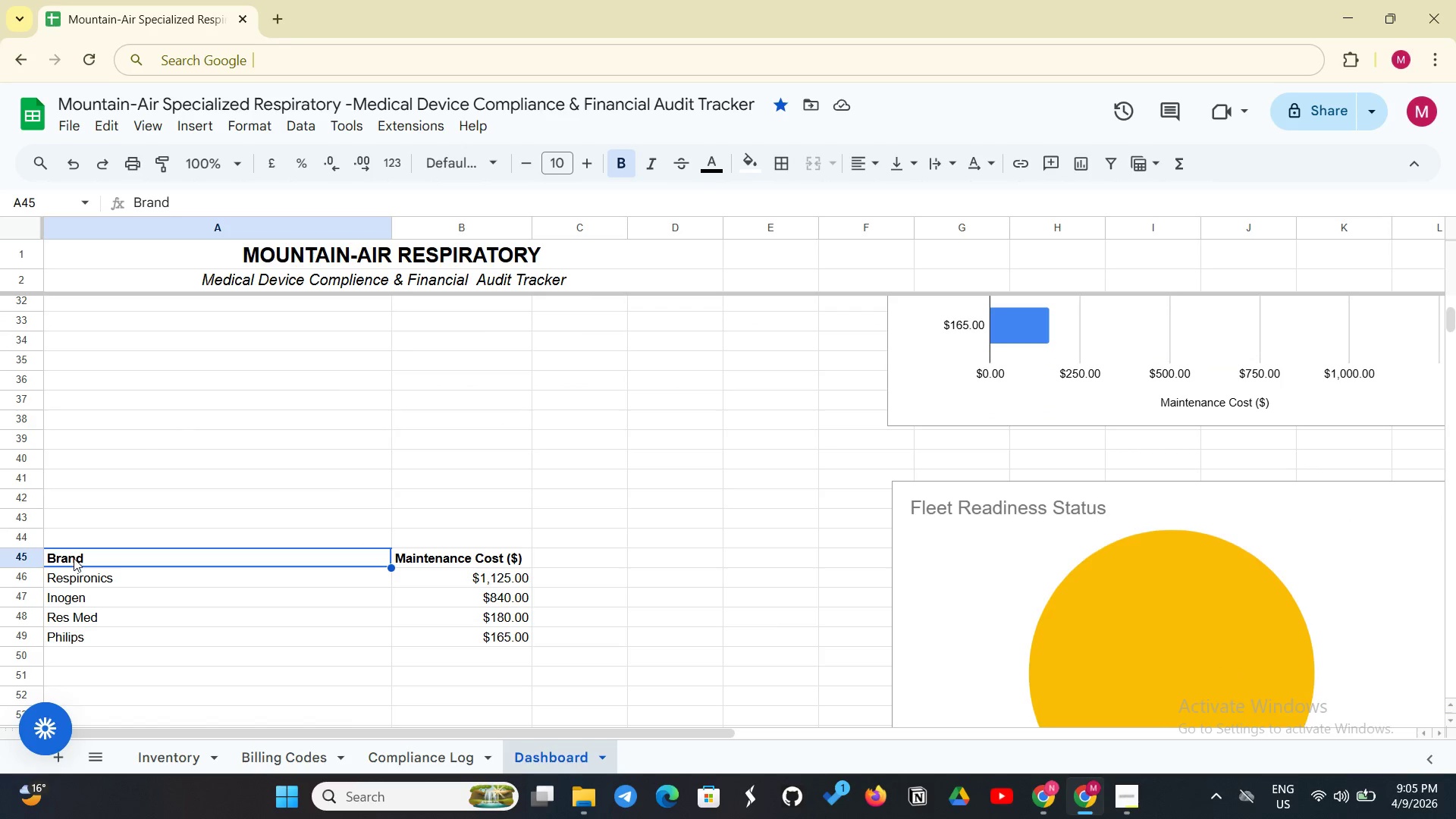 
left_click_drag(start_coordinate=[74, 558], to_coordinate=[498, 645])
 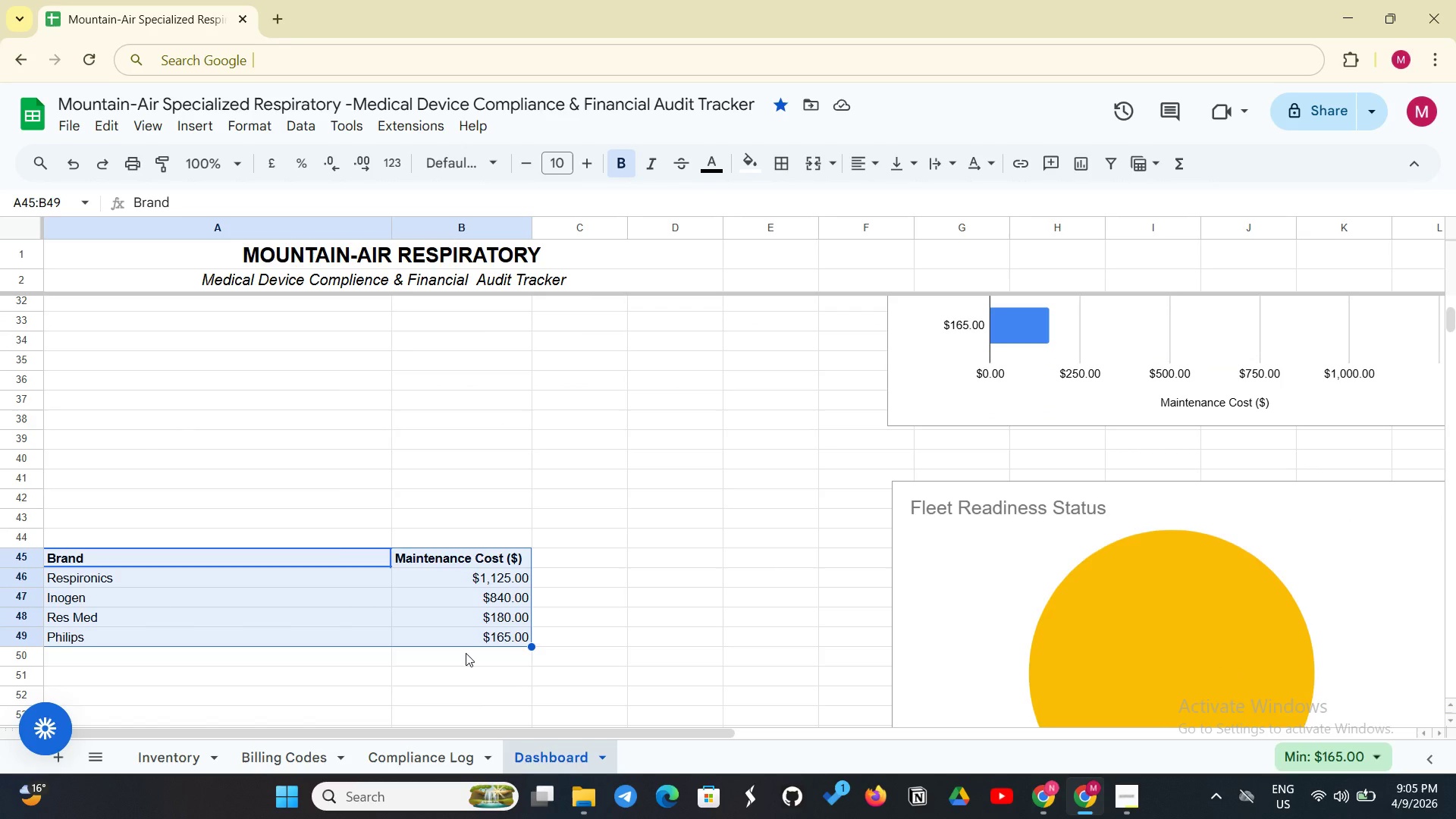 
key(Control+C)
 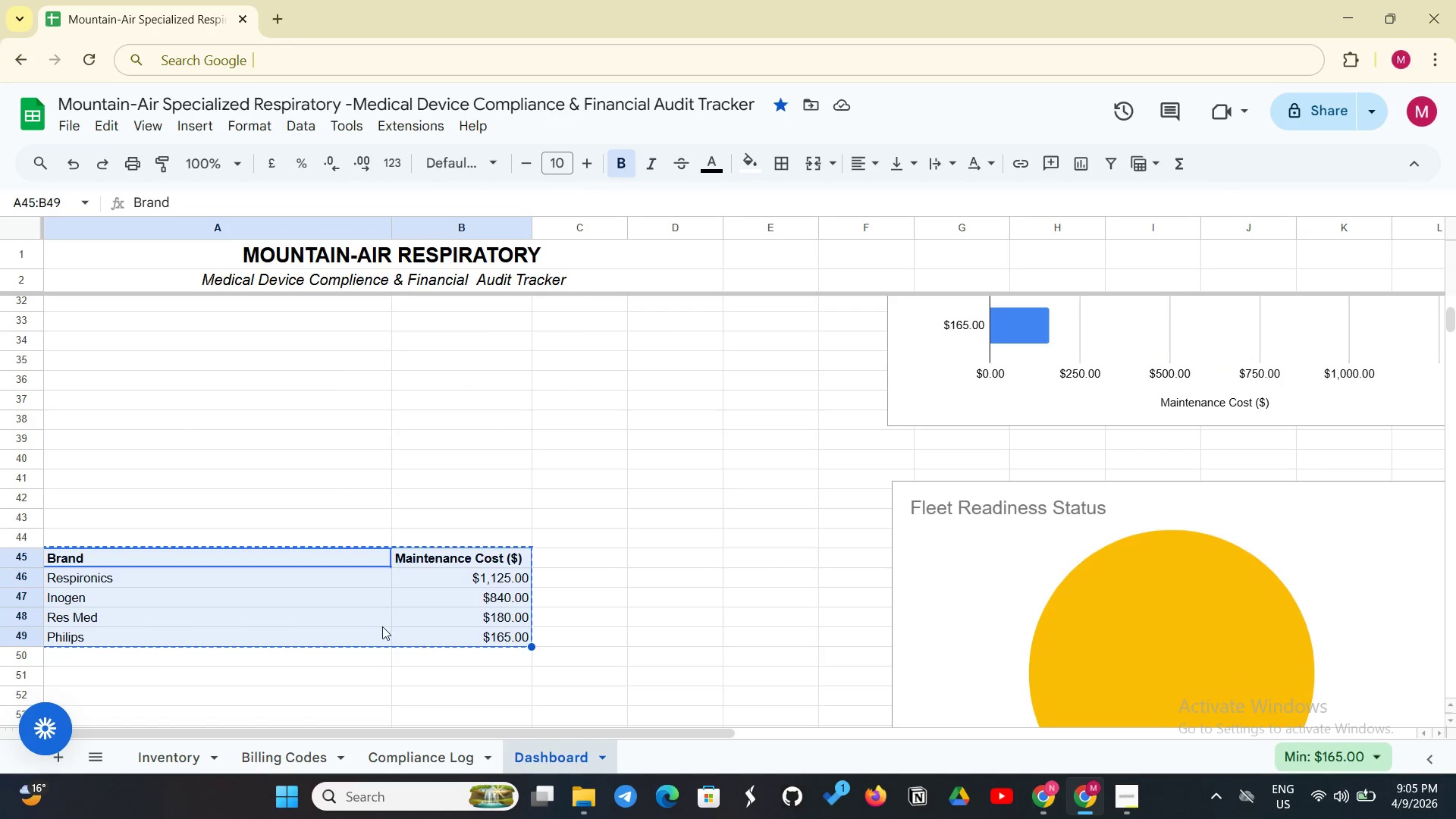 
scroll: coordinate [375, 617], scroll_direction: up, amount: 3.0
 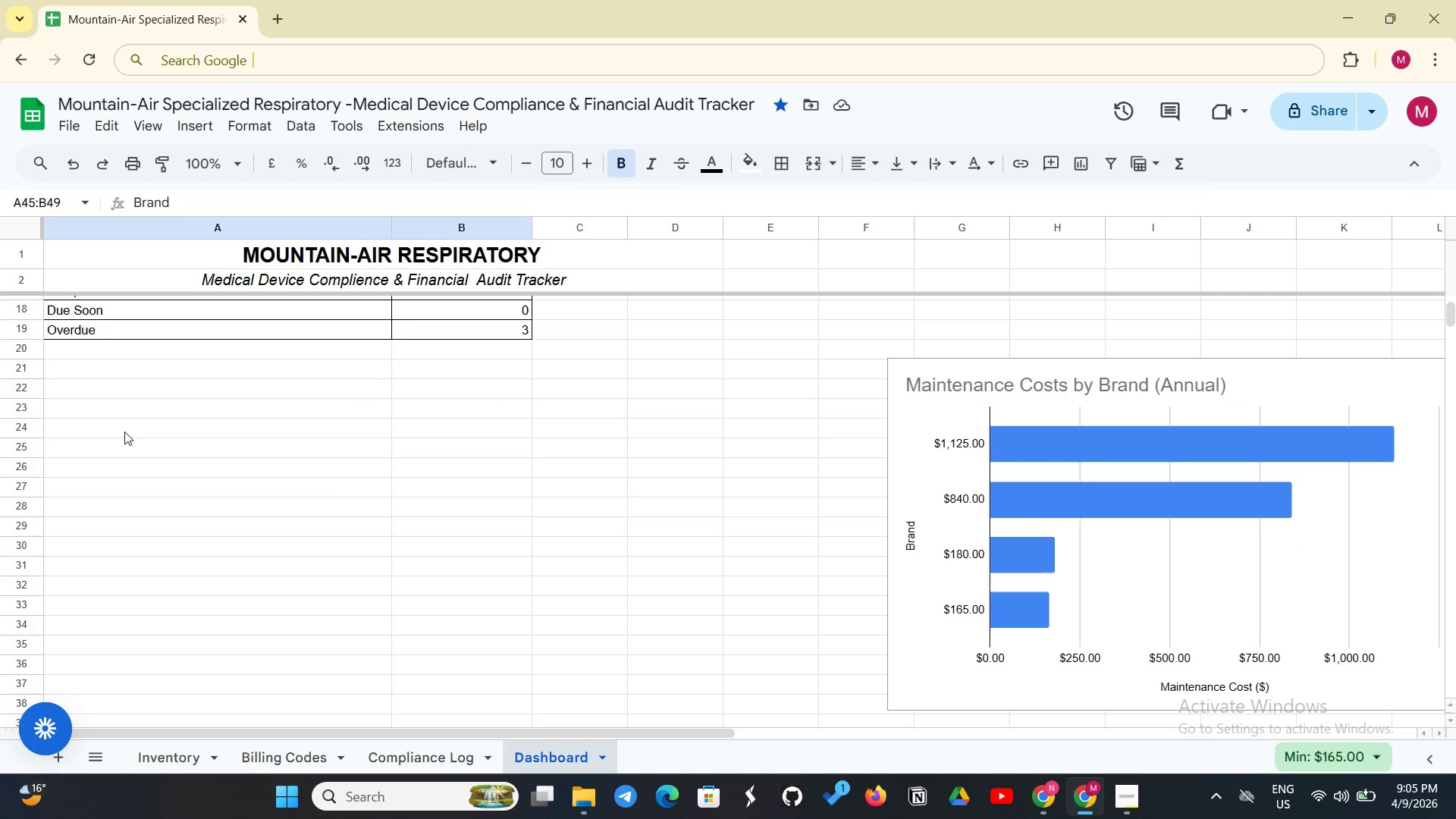 
left_click([144, 423])
 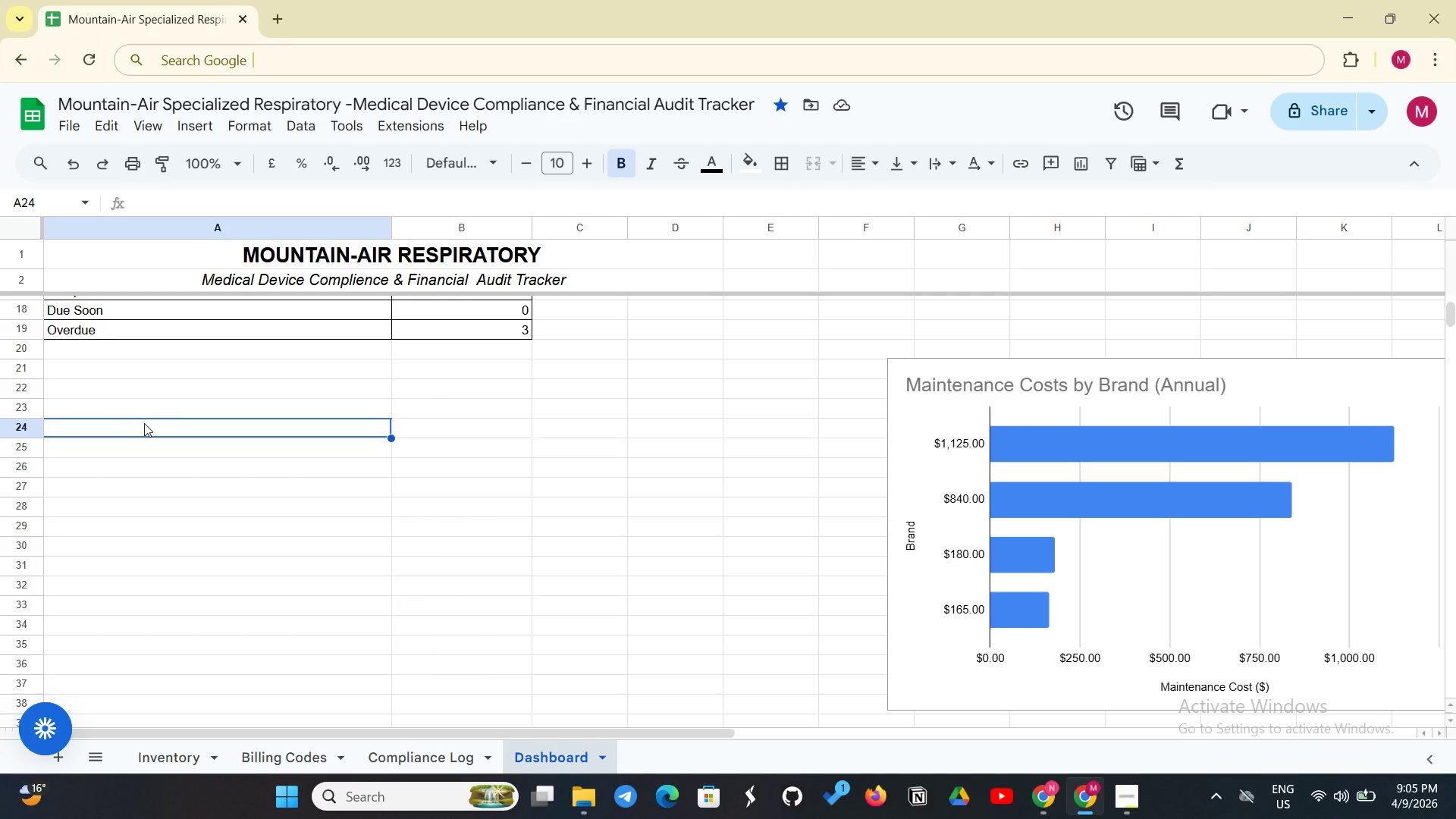 
key(Control+V)
 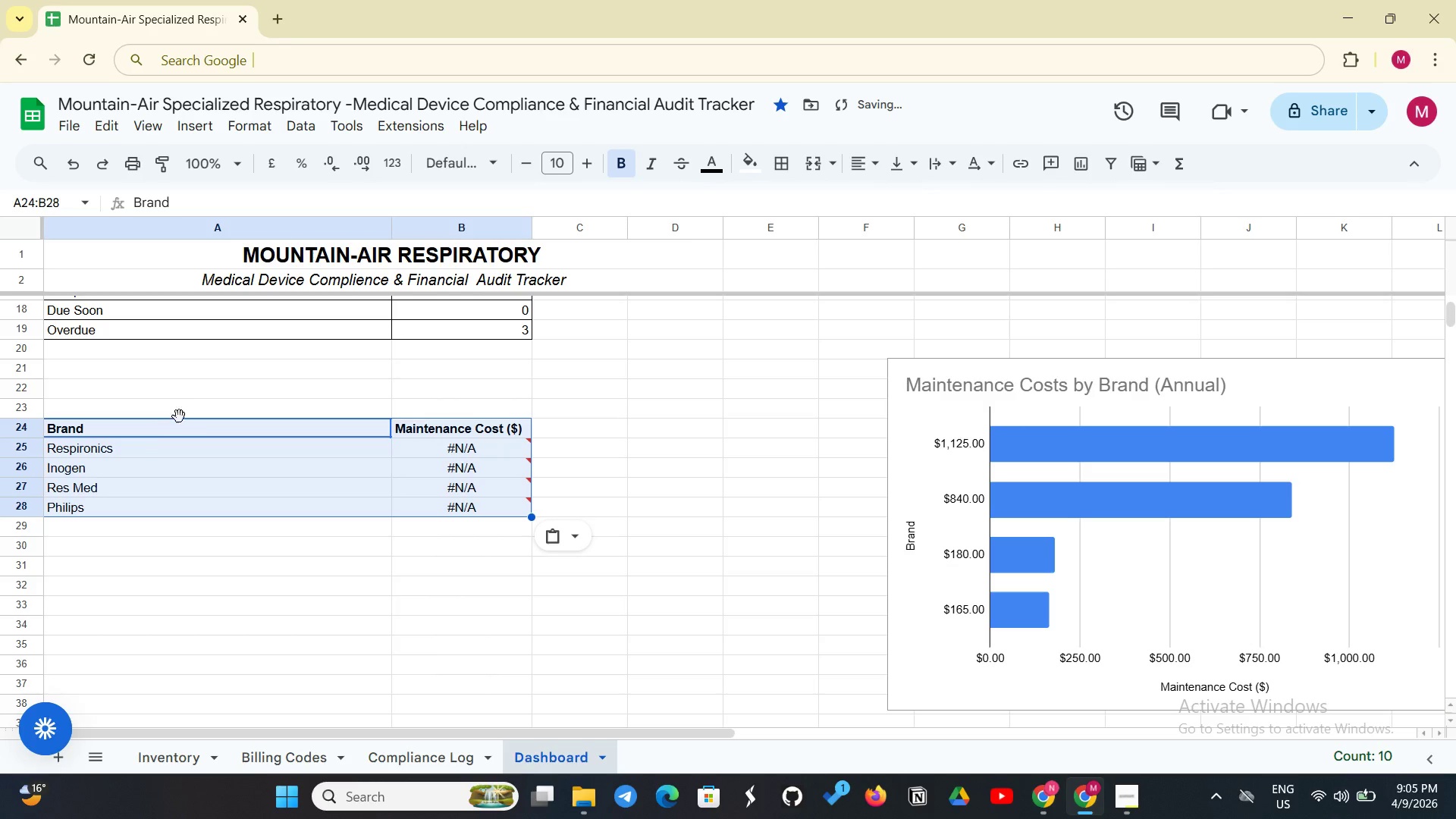 
scroll: coordinate [237, 431], scroll_direction: down, amount: 1.0
 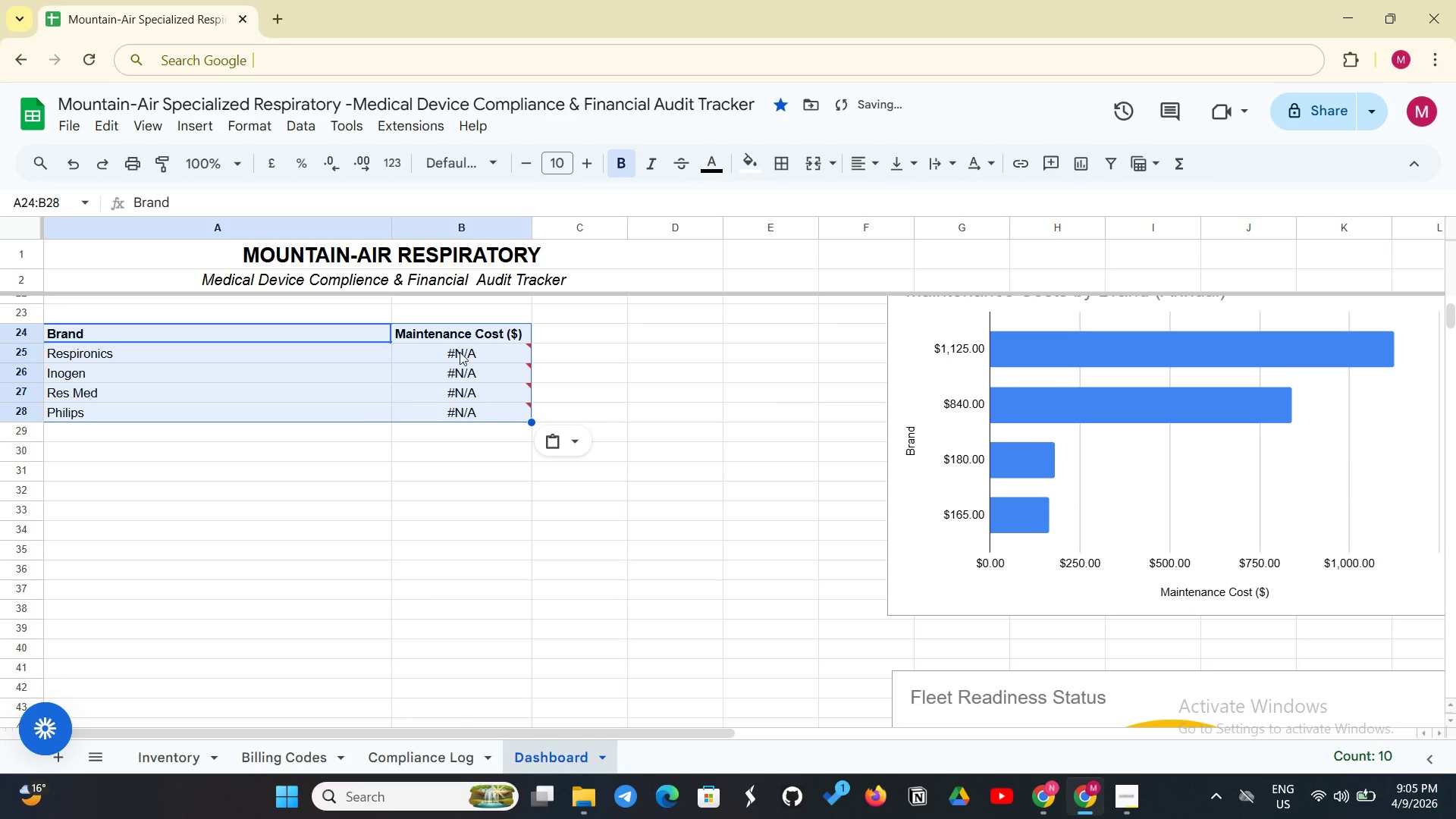 
left_click([461, 352])
 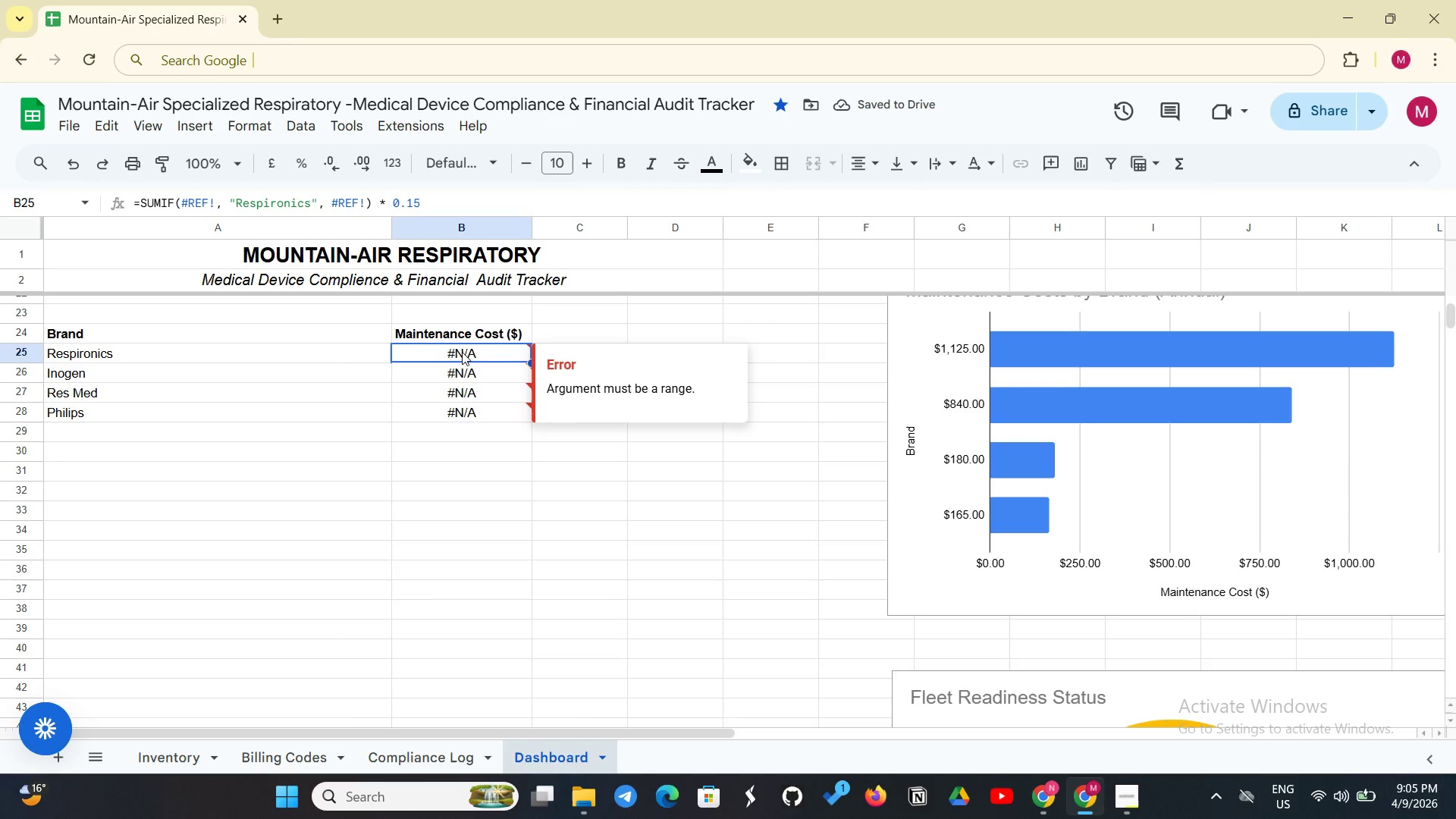 
scroll: coordinate [416, 504], scroll_direction: down, amount: 3.0
 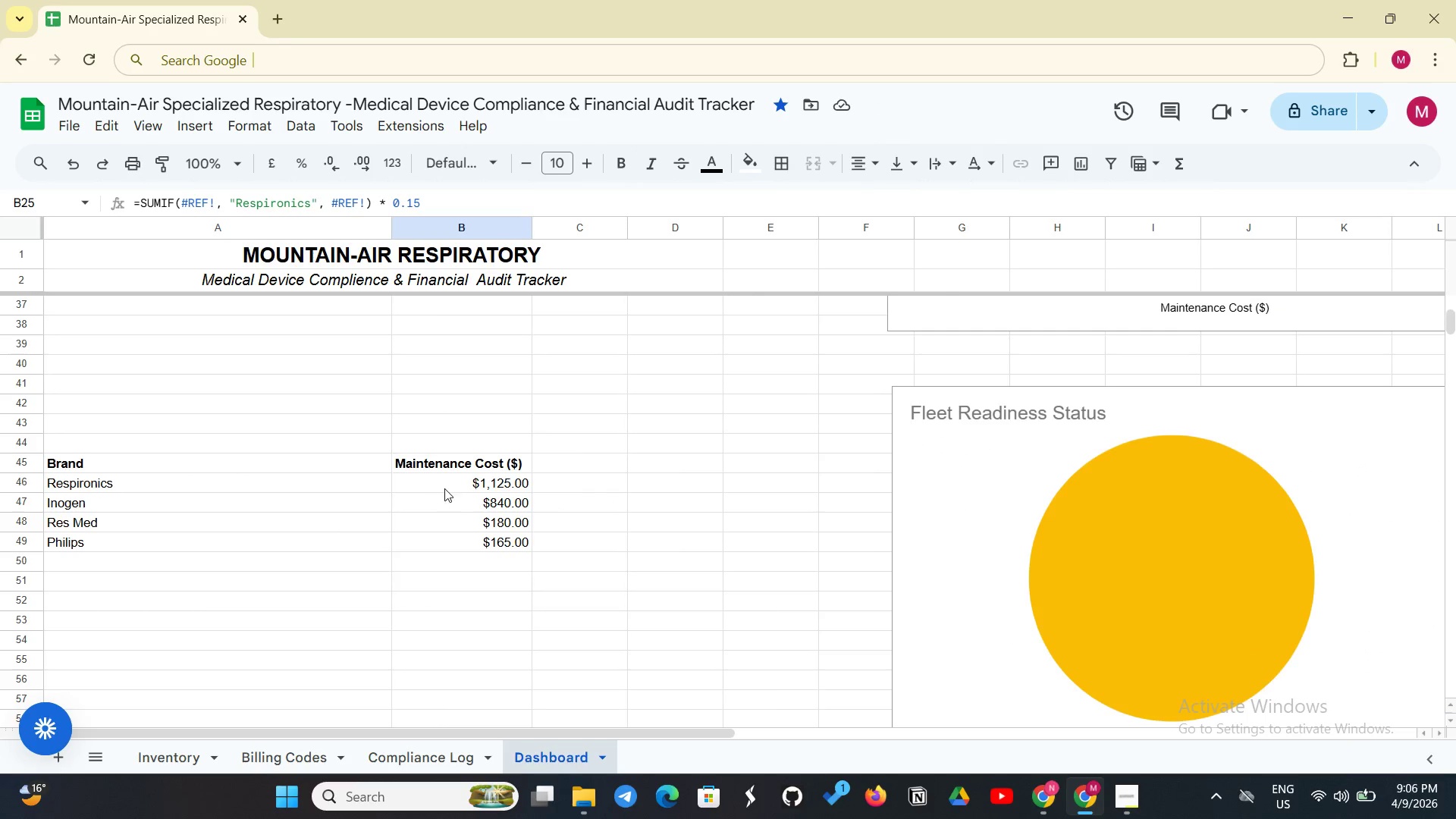 
left_click([447, 486])
 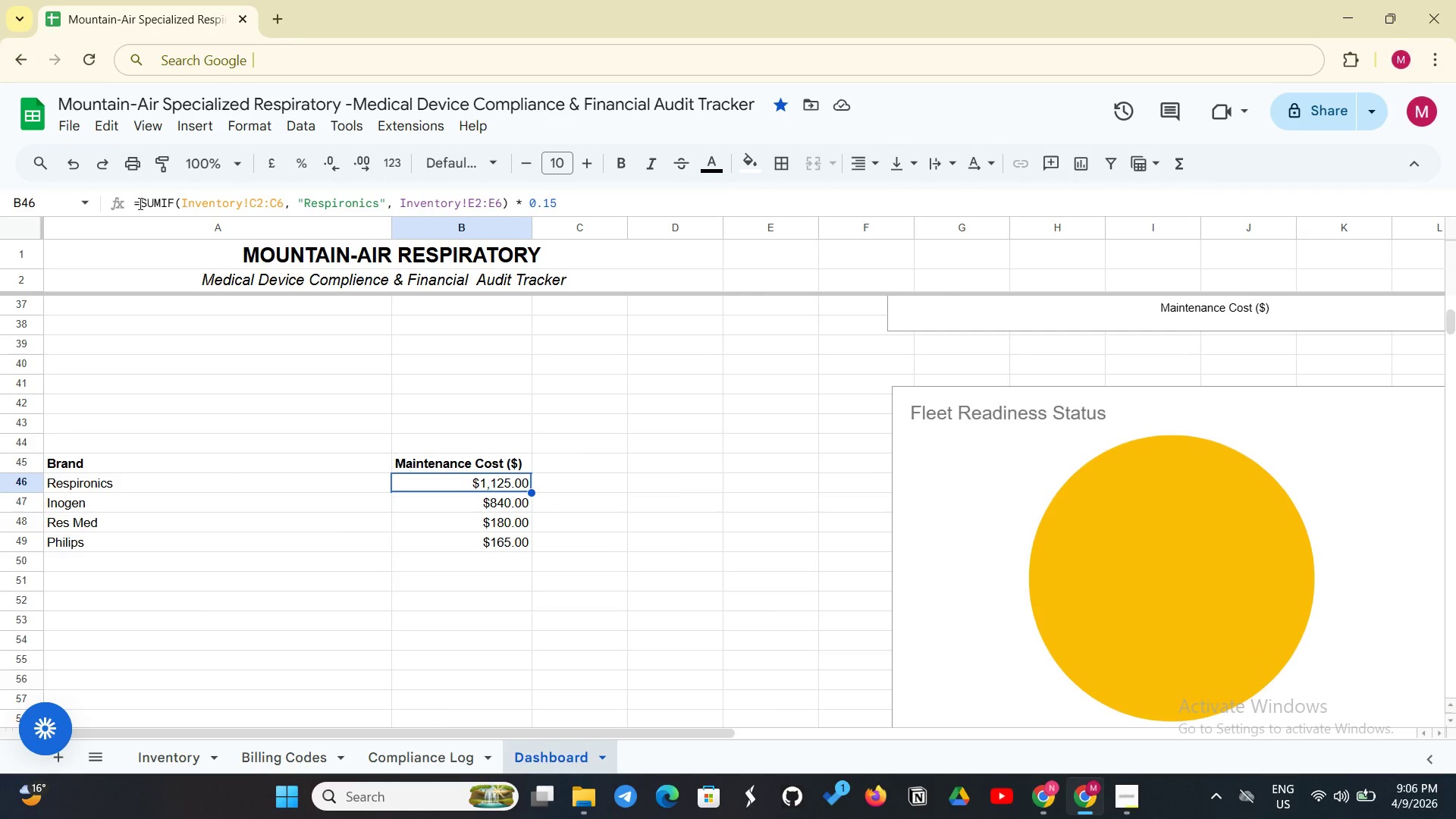 
left_click_drag(start_coordinate=[133, 206], to_coordinate=[647, 217])
 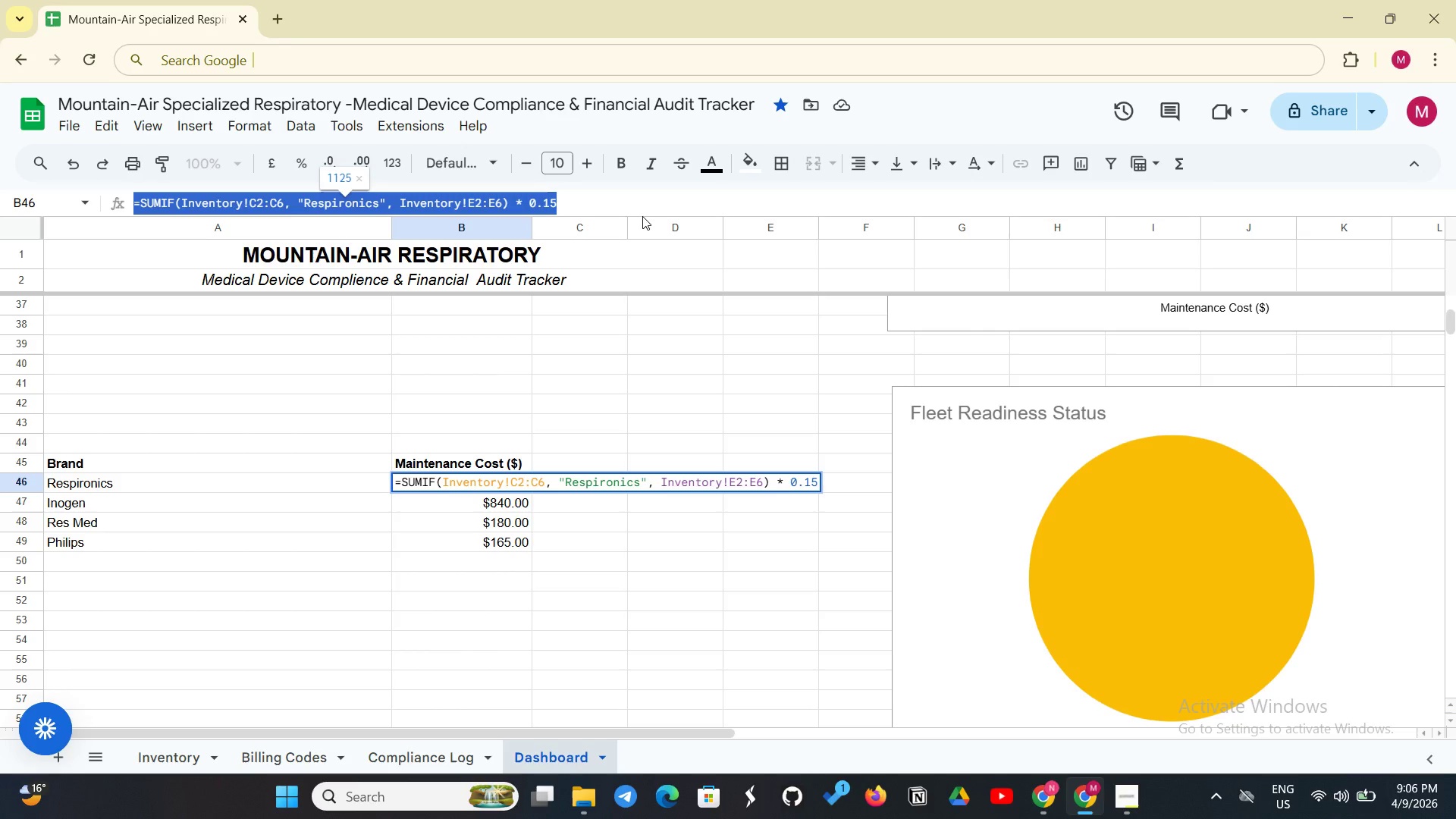 
key(Control+C)
 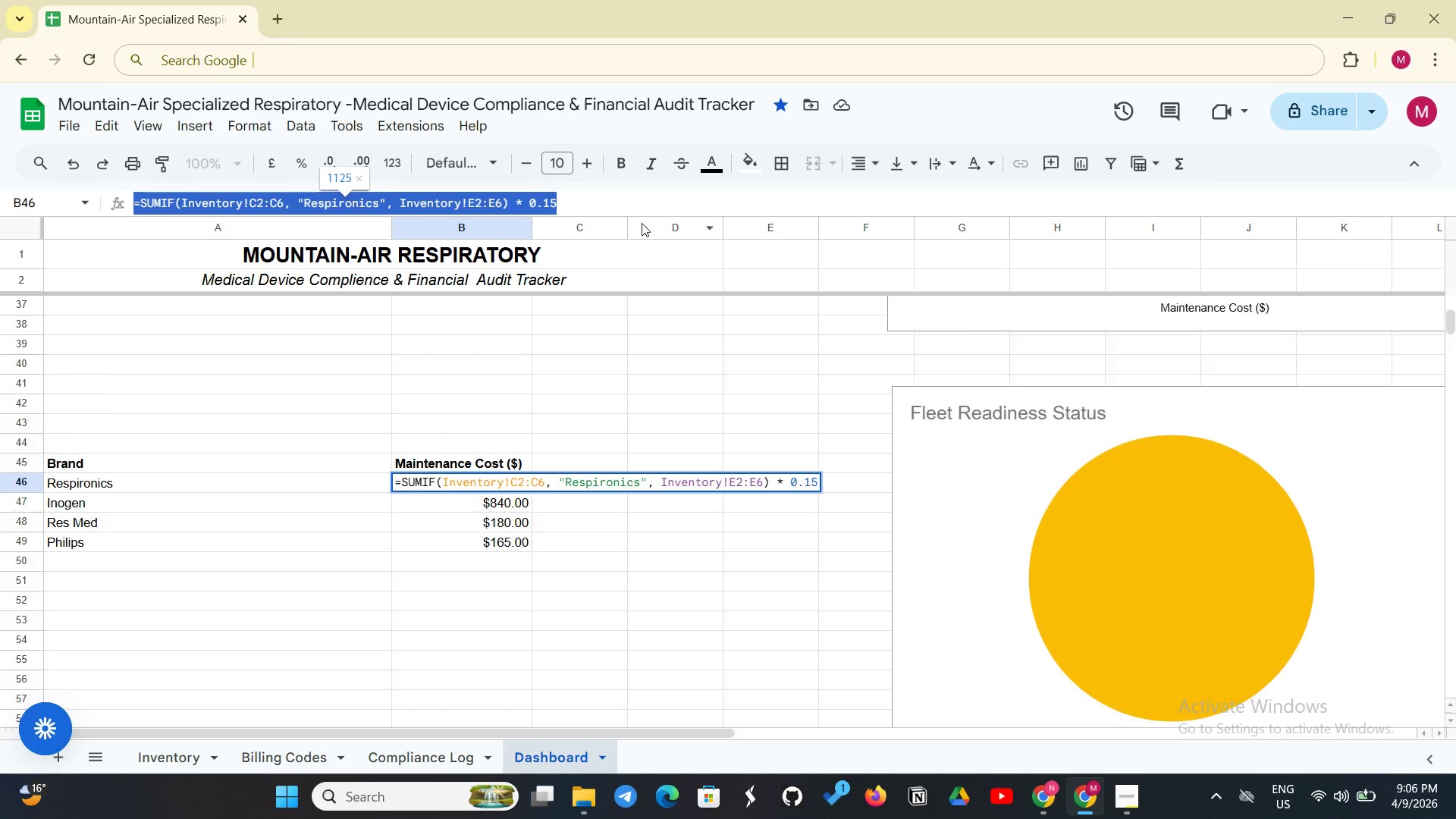 
scroll: coordinate [642, 228], scroll_direction: down, amount: 1.0
 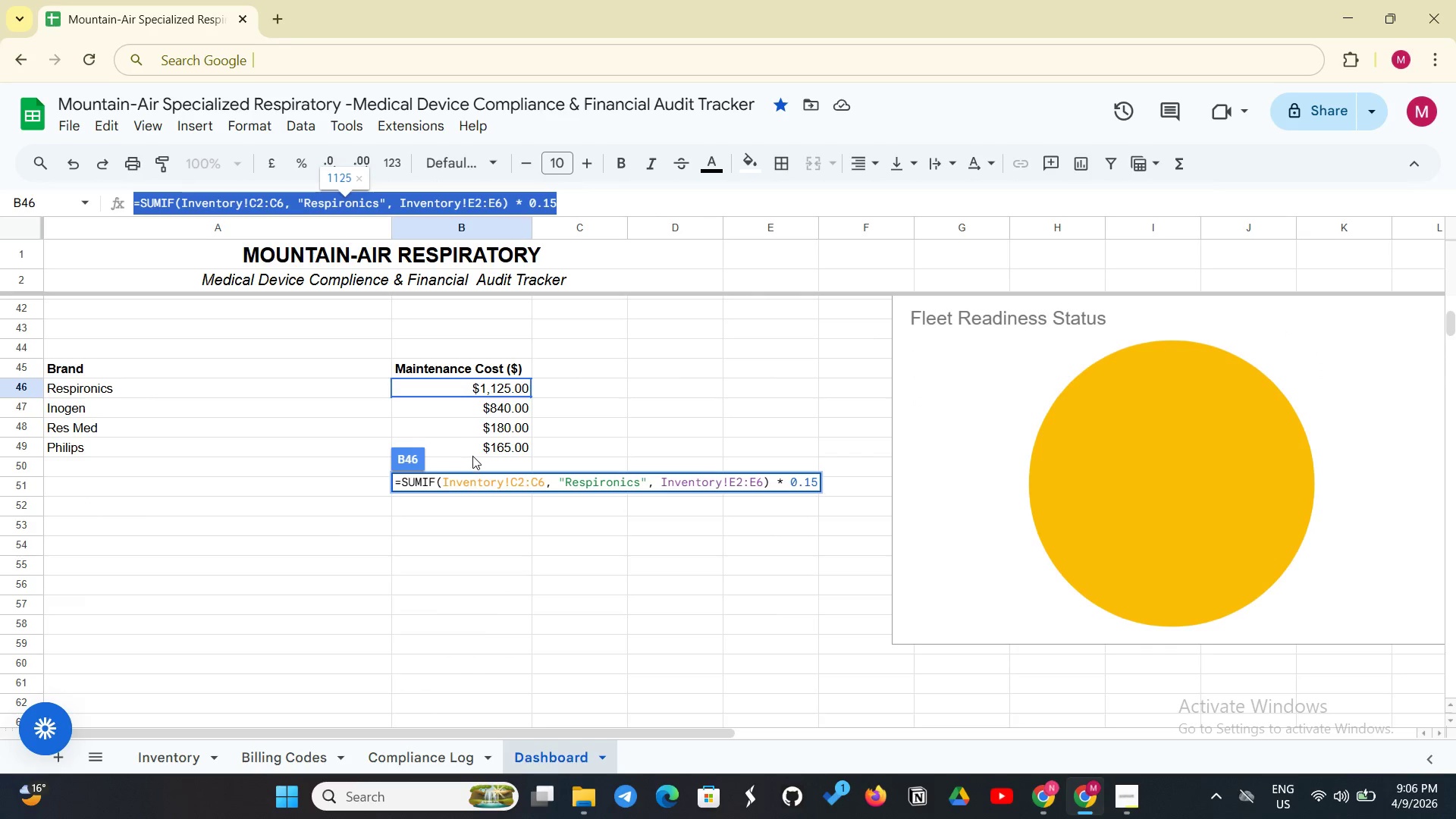 
scroll: coordinate [472, 456], scroll_direction: up, amount: 4.0
 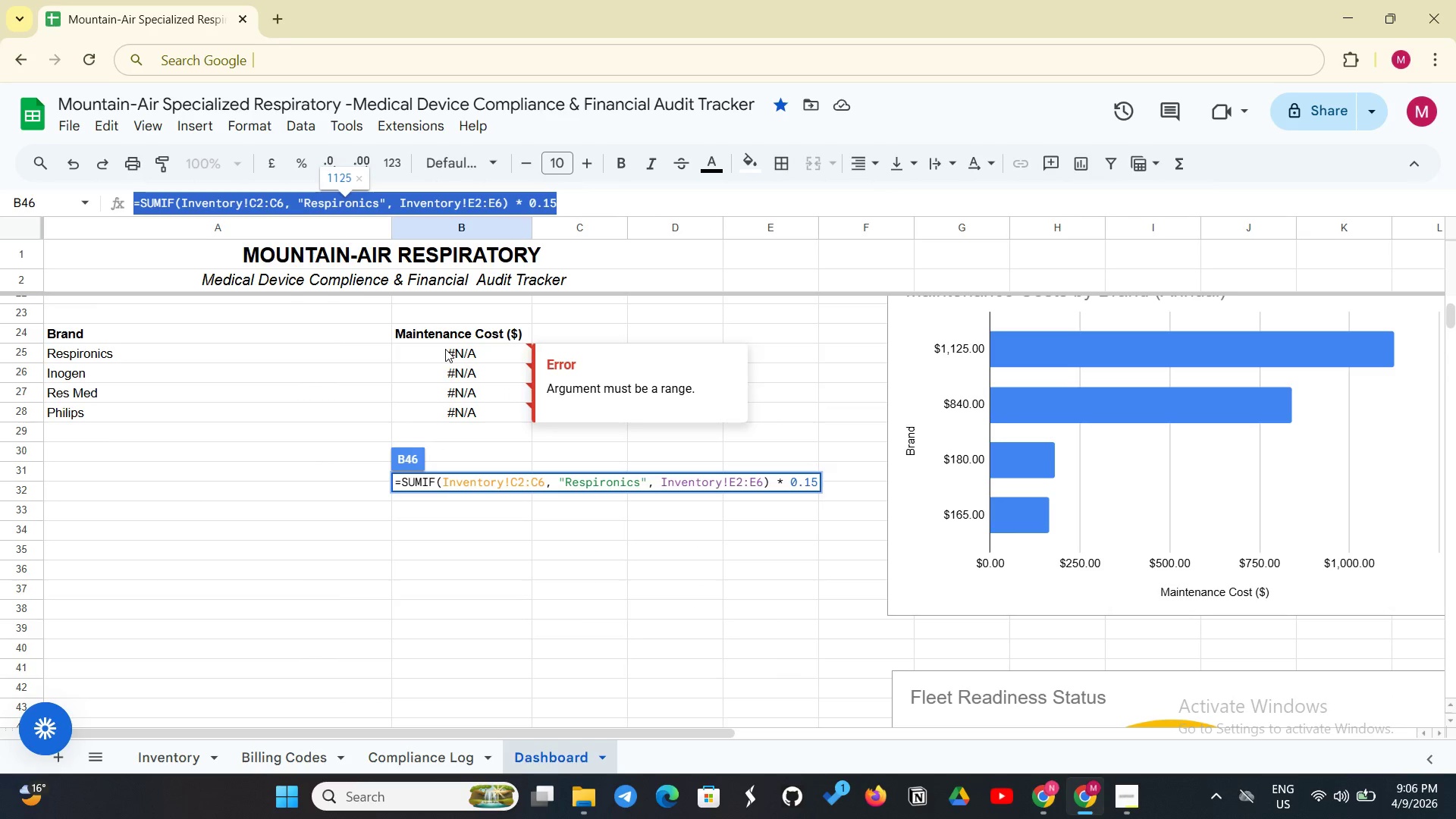 
left_click([445, 349])
 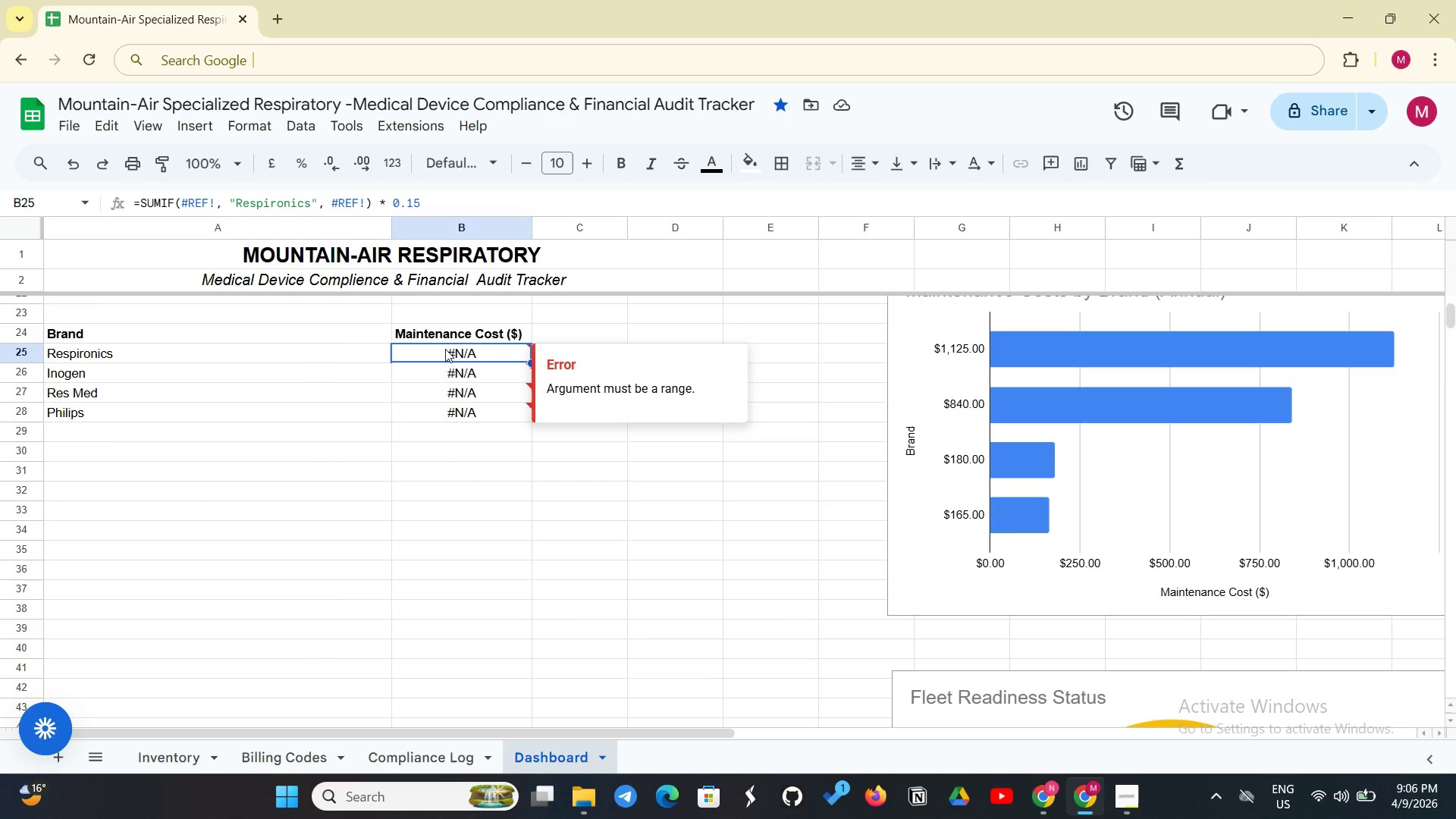 
key(Control+V)
 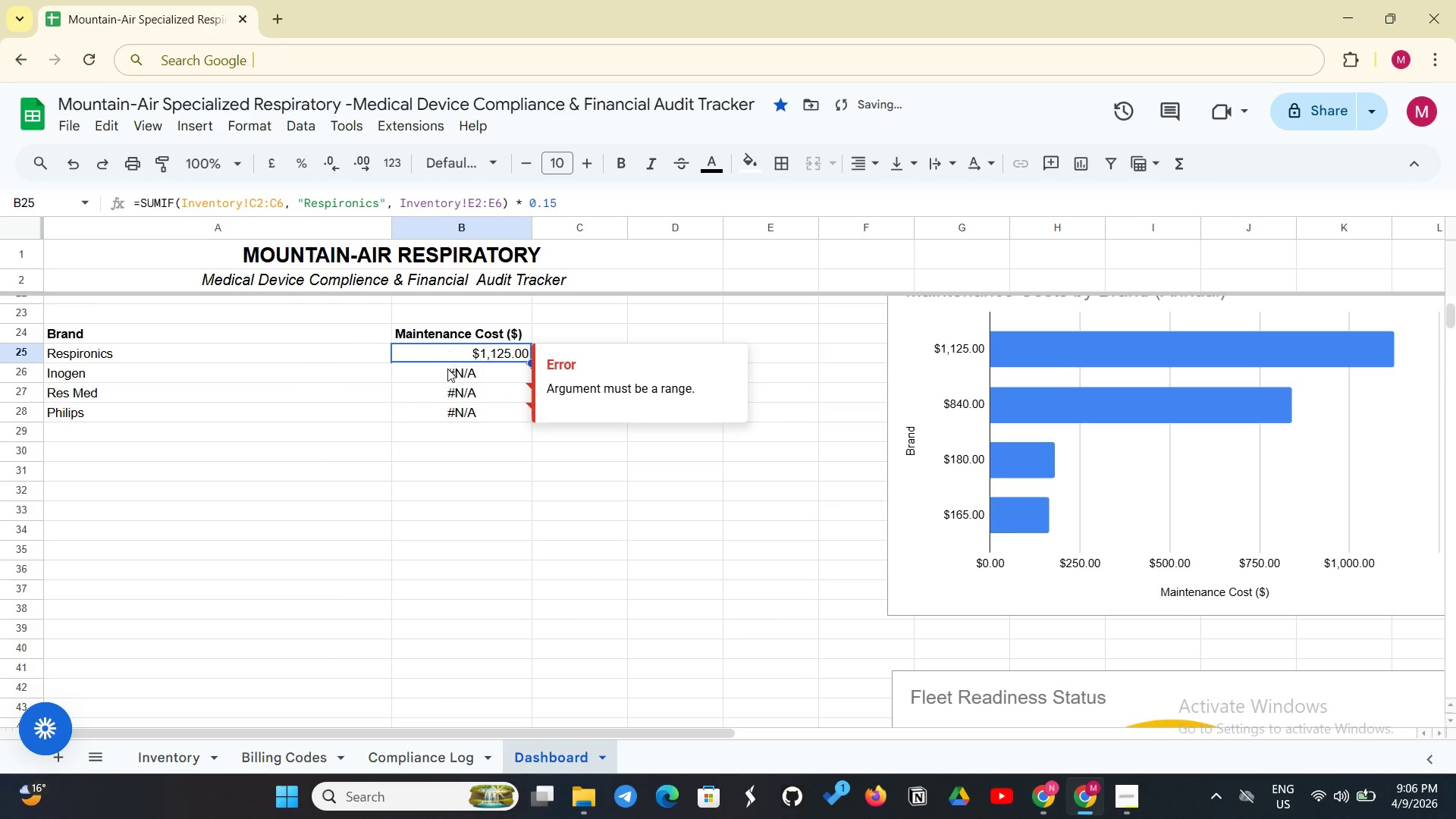 
left_click([446, 375])
 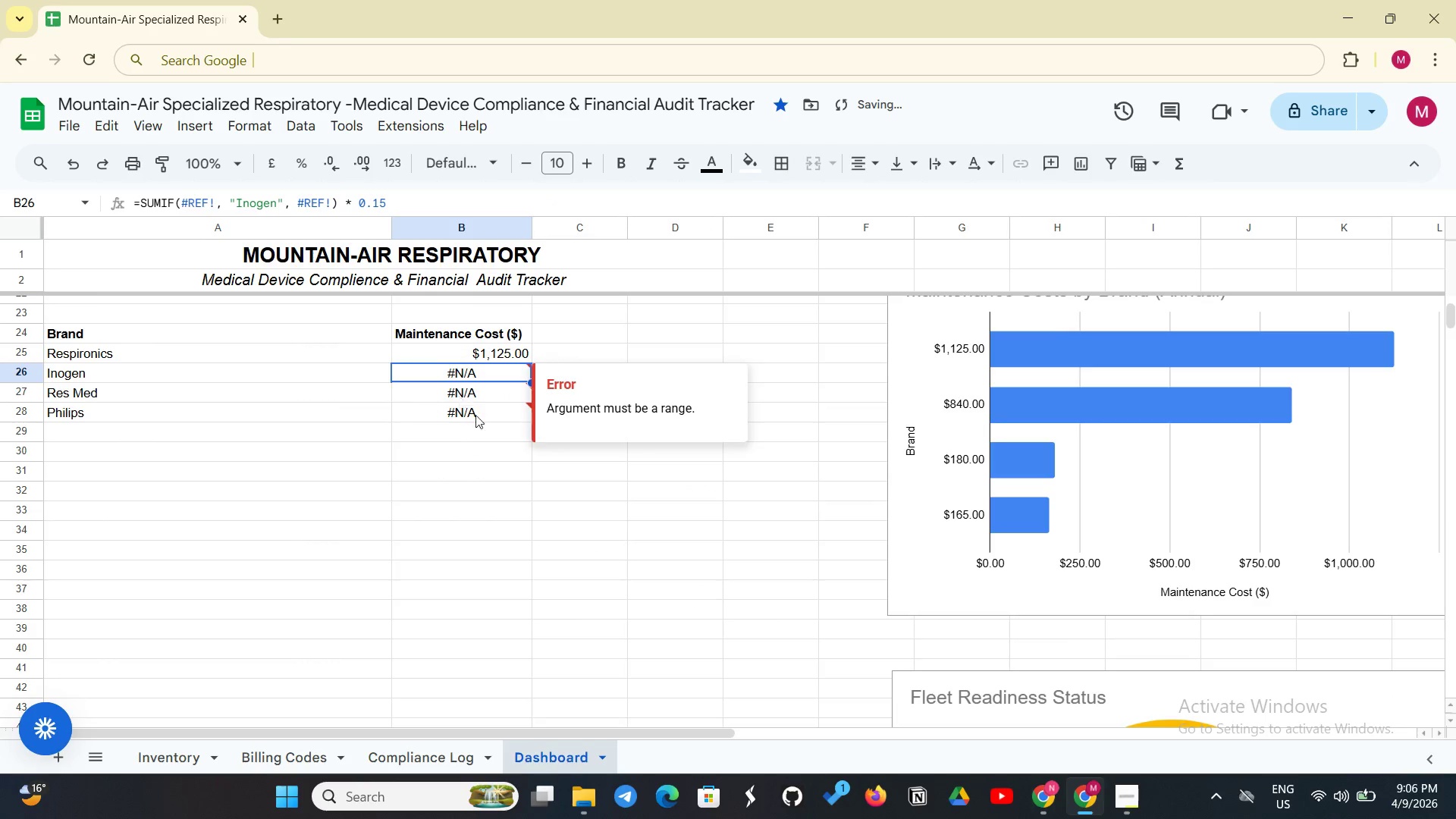 
scroll: coordinate [482, 434], scroll_direction: down, amount: 3.0
 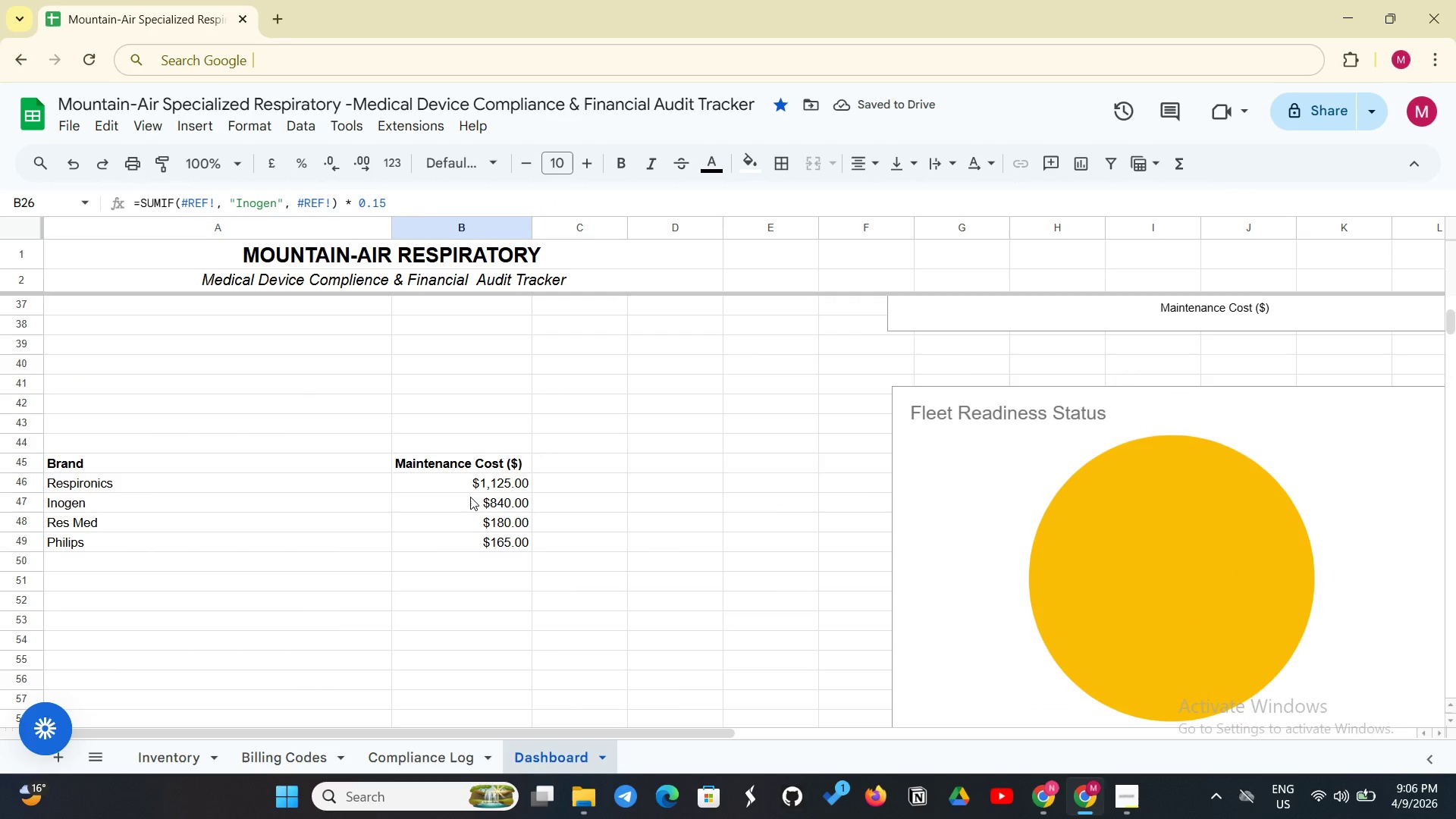 
left_click([470, 497])
 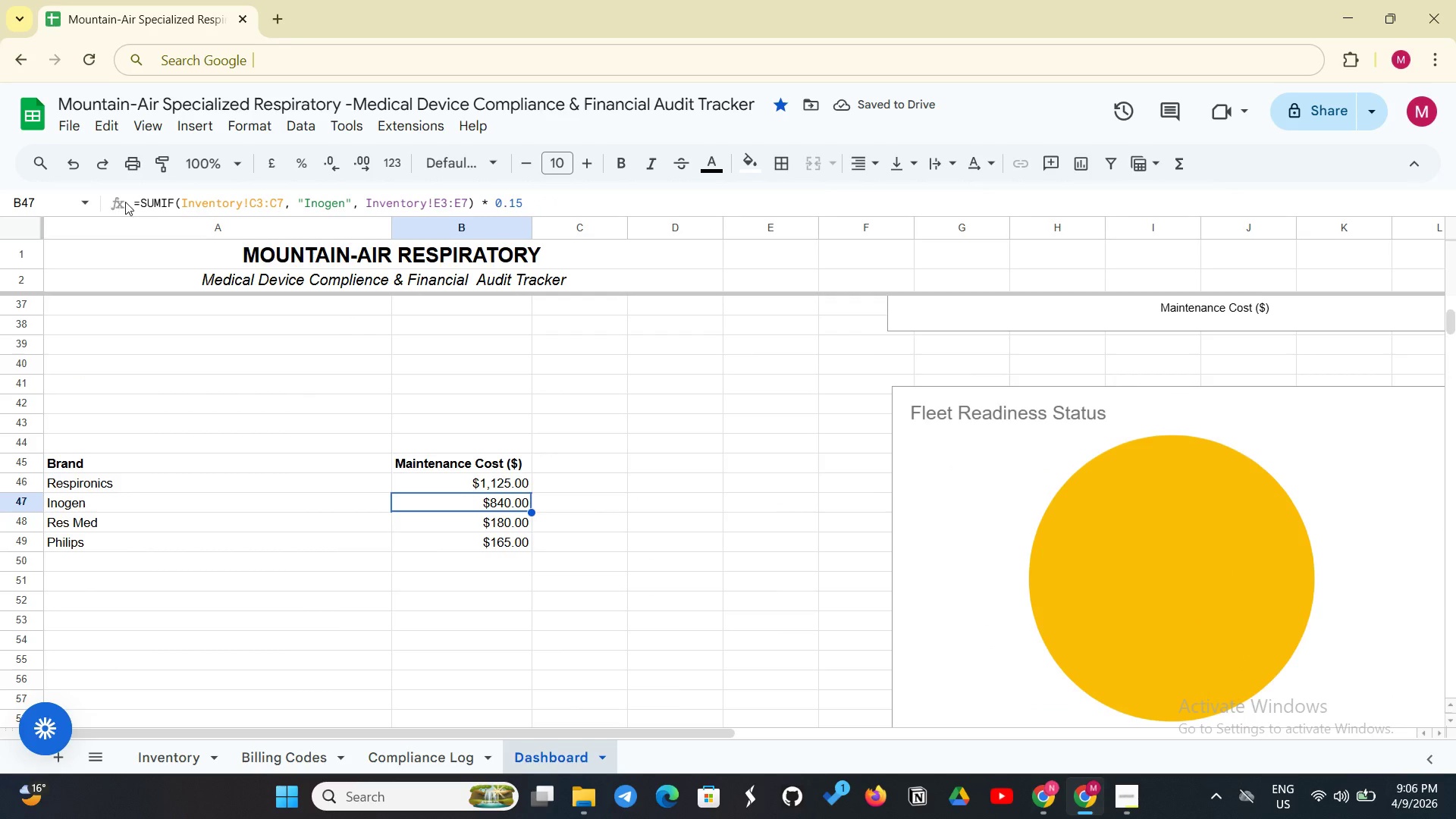 
left_click_drag(start_coordinate=[133, 199], to_coordinate=[535, 195])
 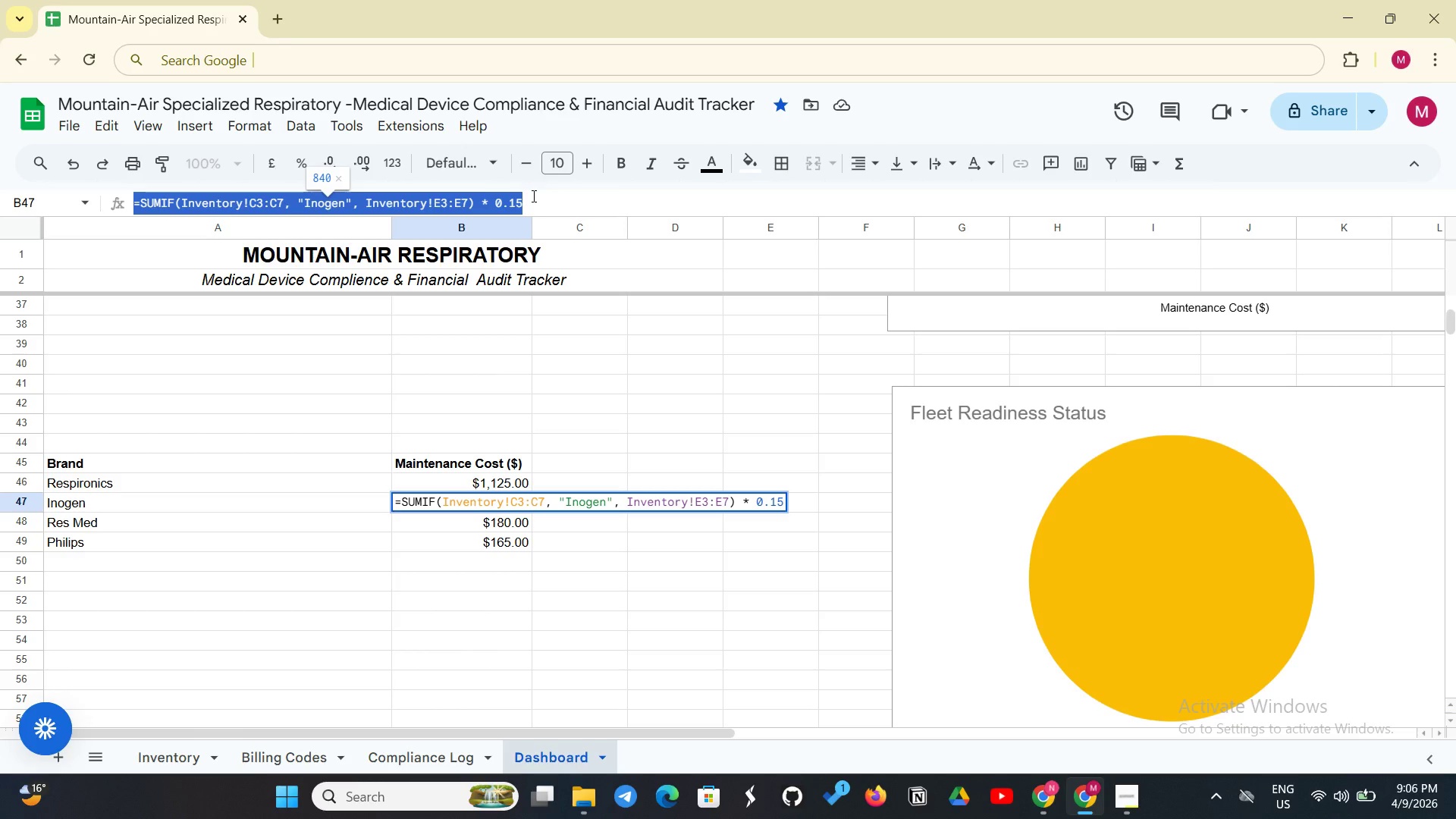 
key(Control+C)
 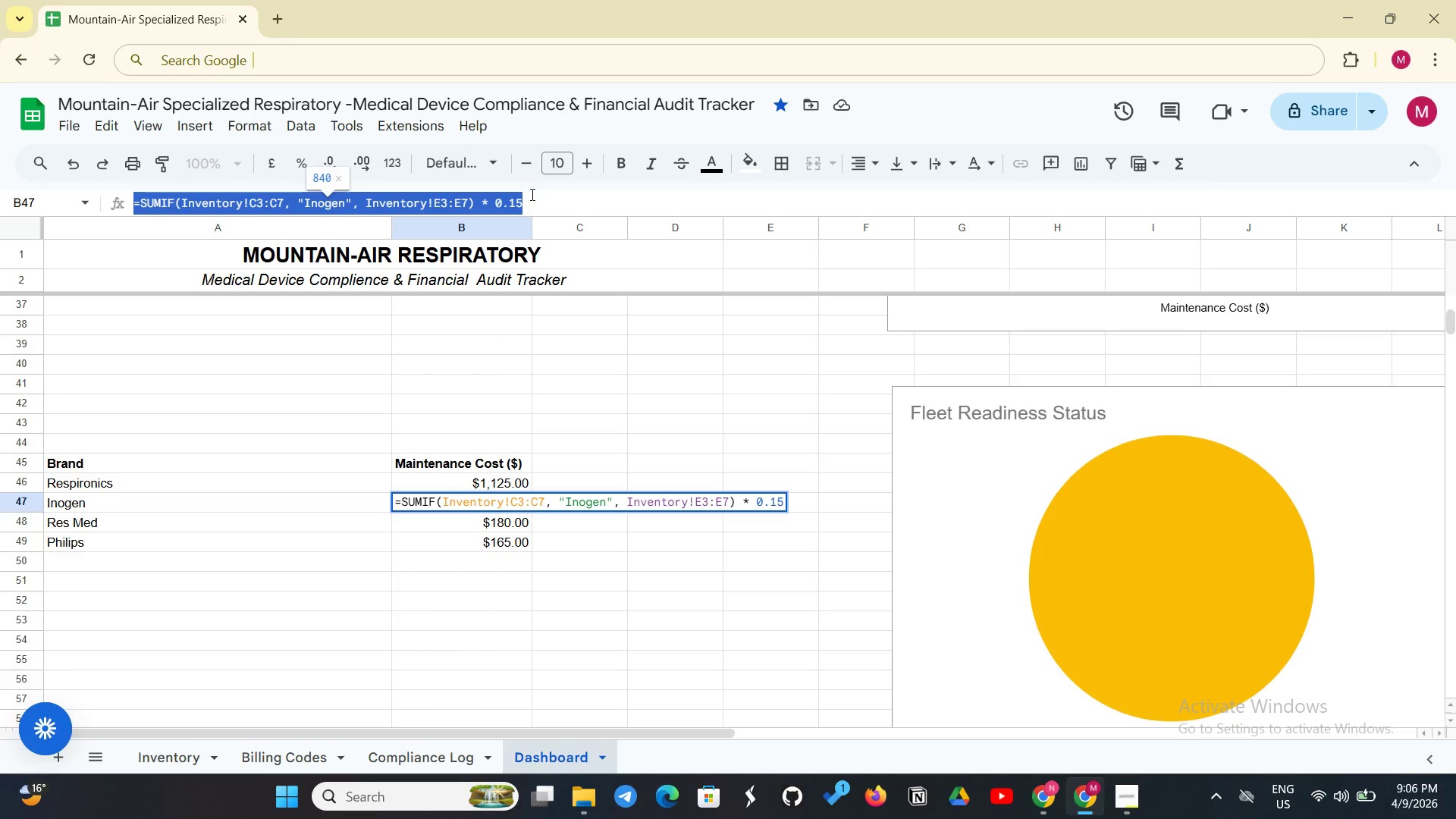 
scroll: coordinate [335, 442], scroll_direction: up, amount: 4.0
 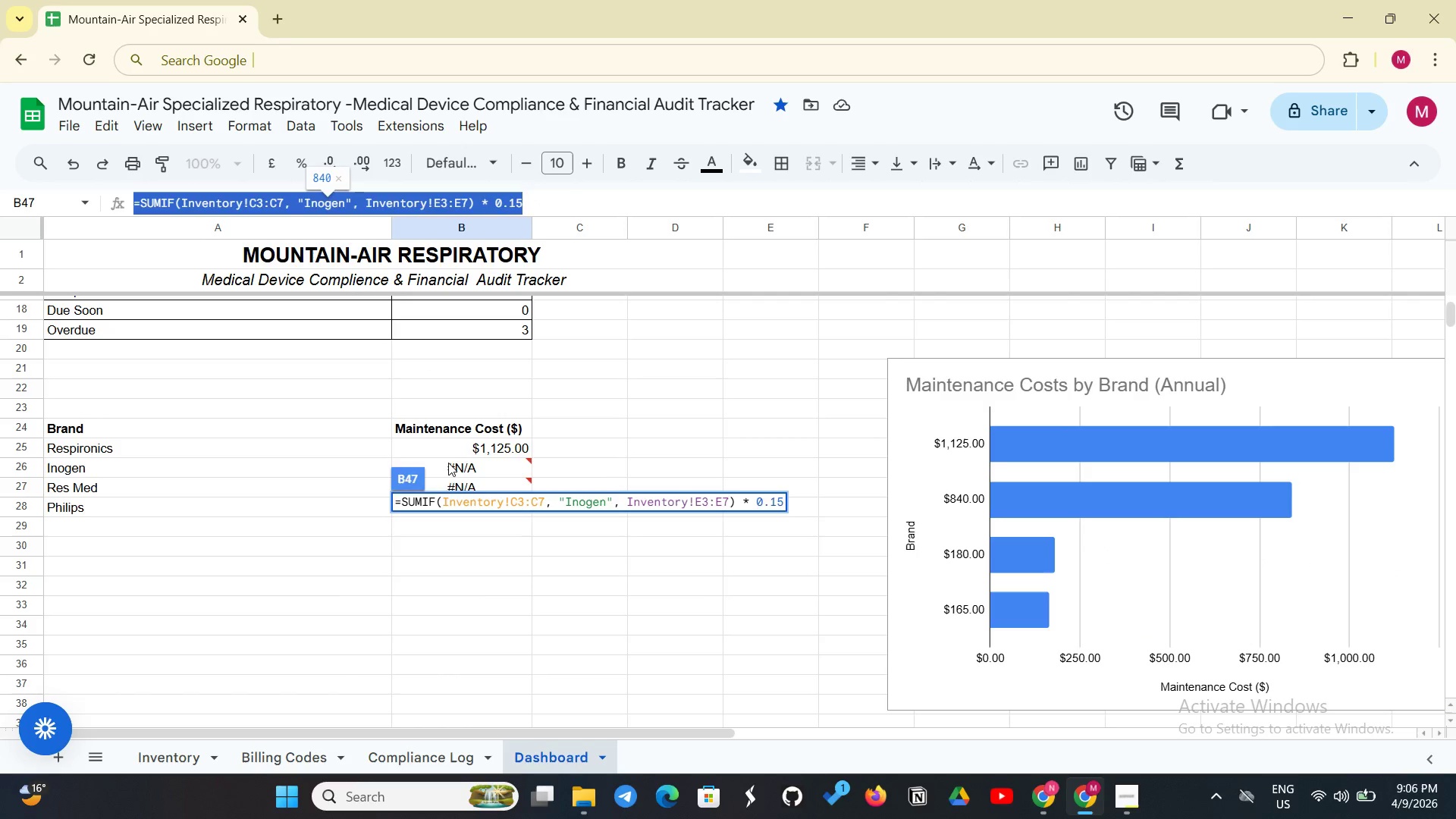 
left_click([448, 466])
 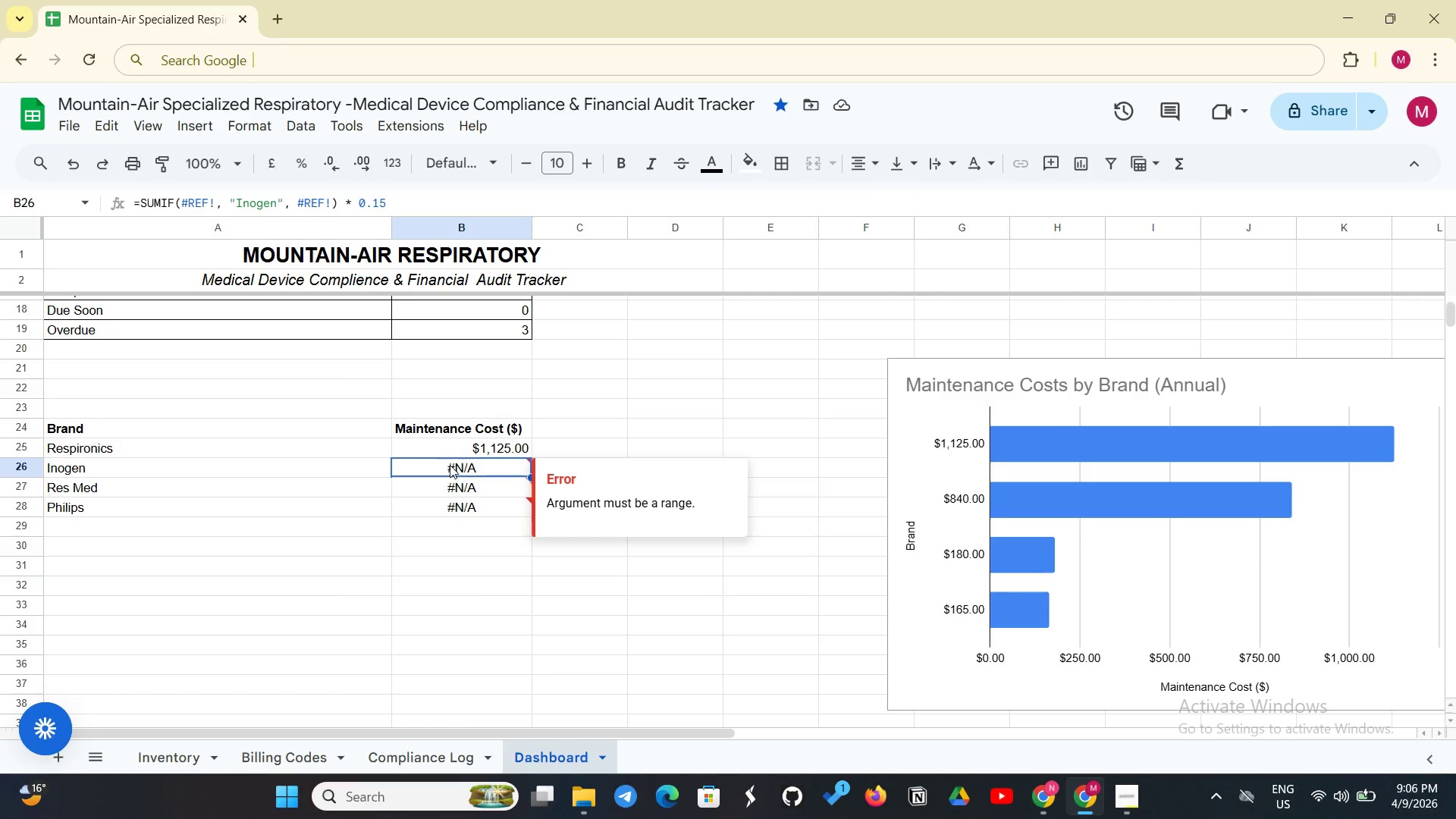 
key(Control+V)
 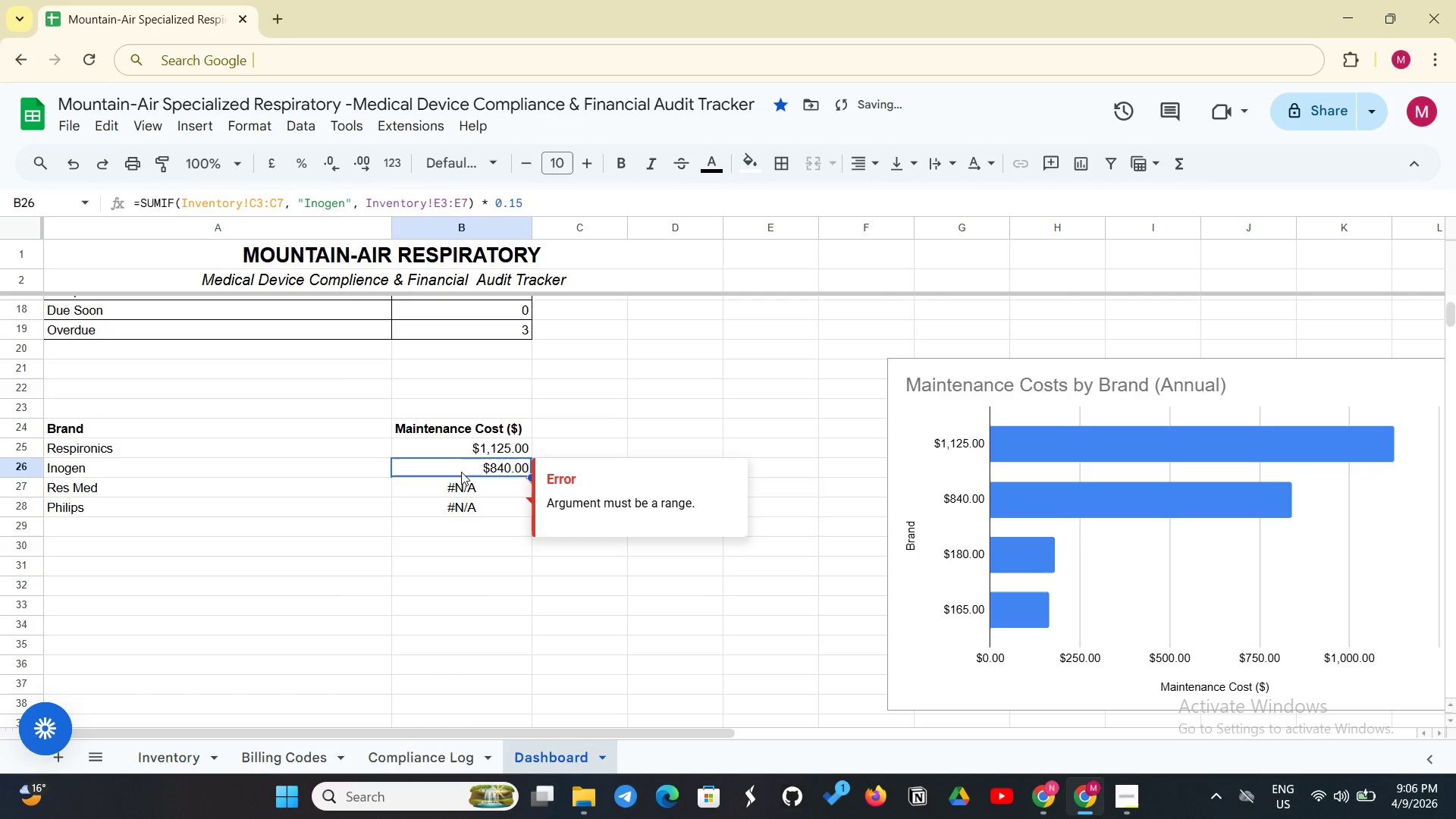 
scroll: coordinate [434, 533], scroll_direction: down, amount: 4.0
 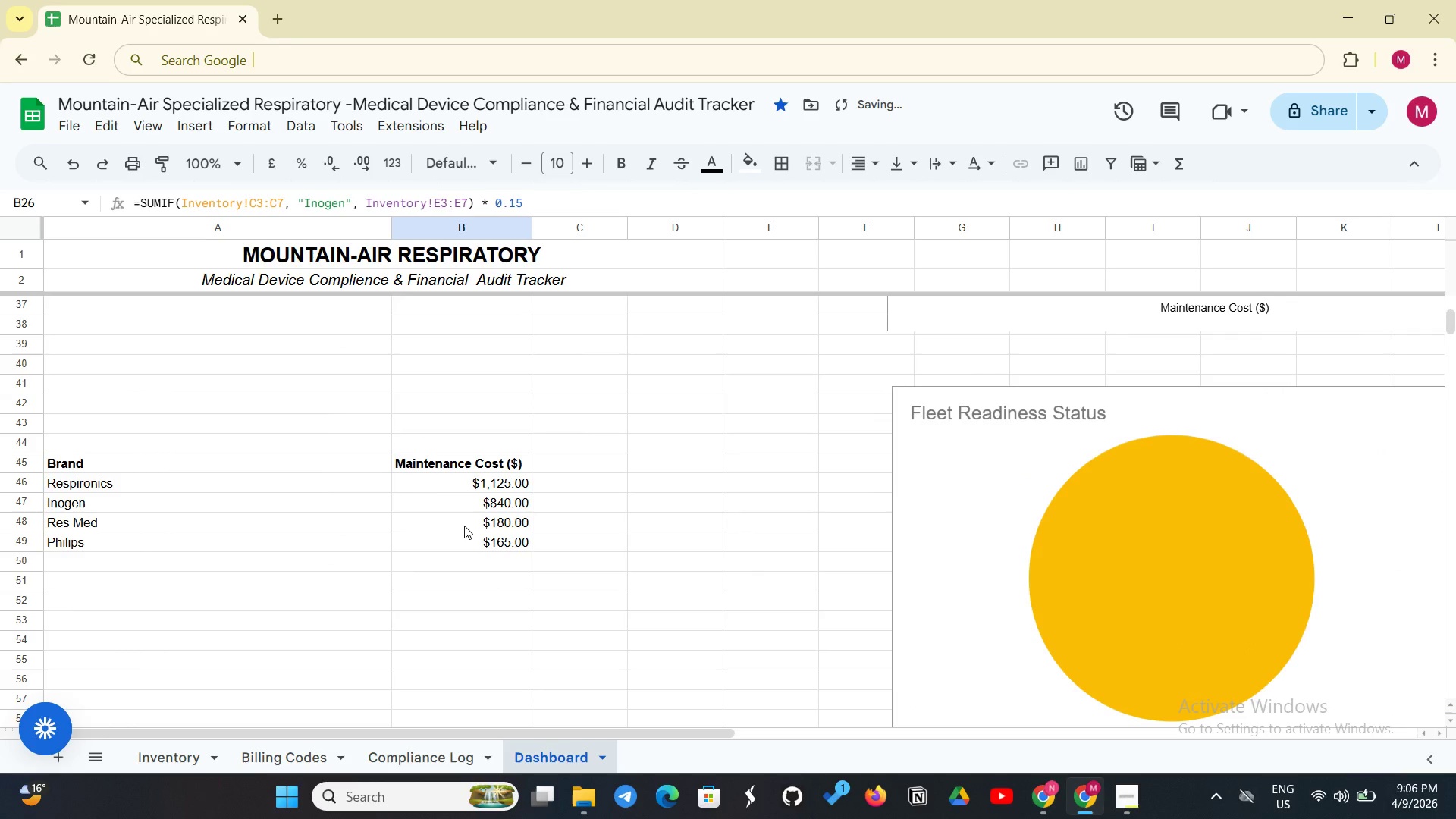 
left_click([464, 526])
 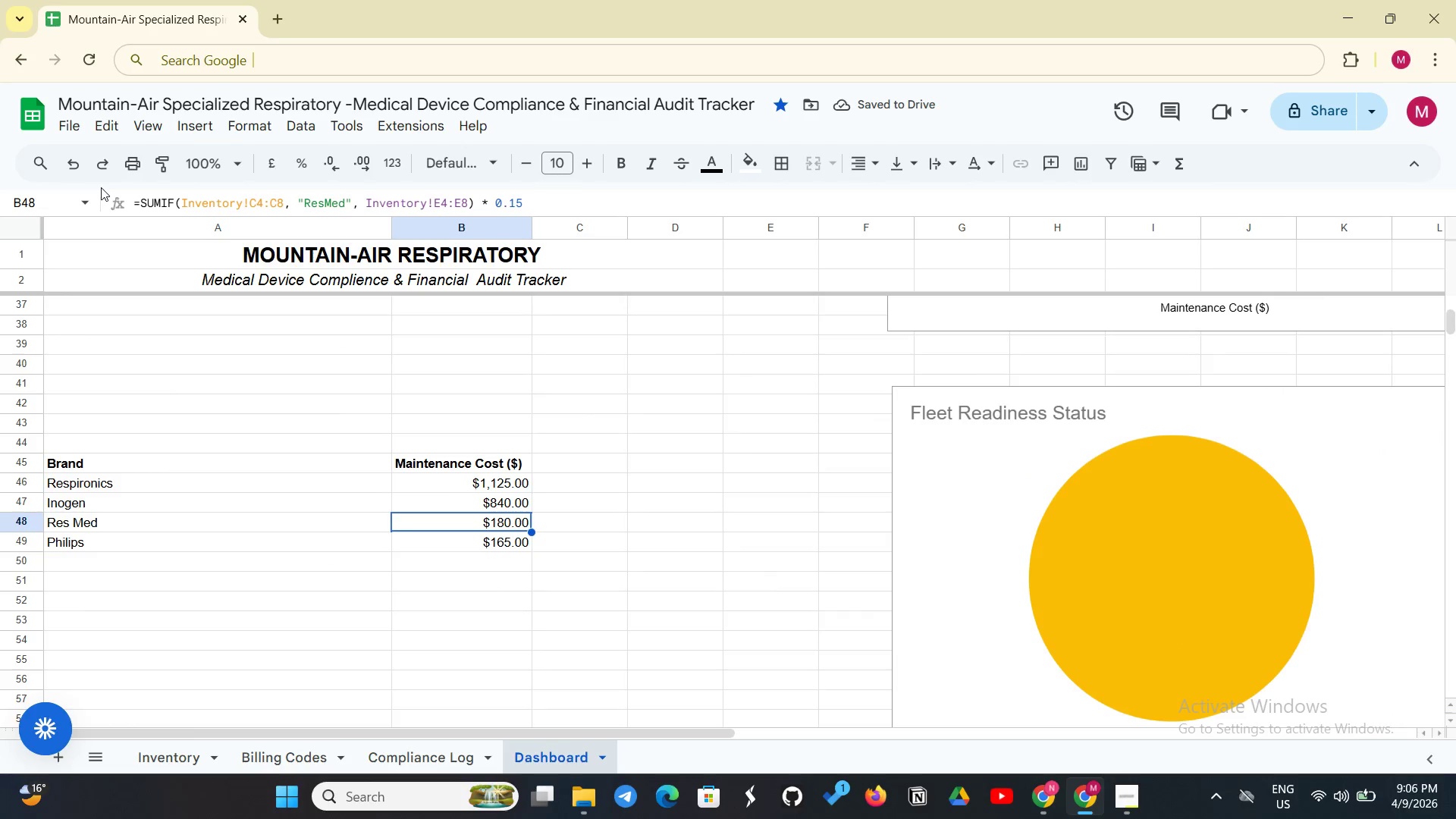 
left_click_drag(start_coordinate=[123, 199], to_coordinate=[284, 206])
 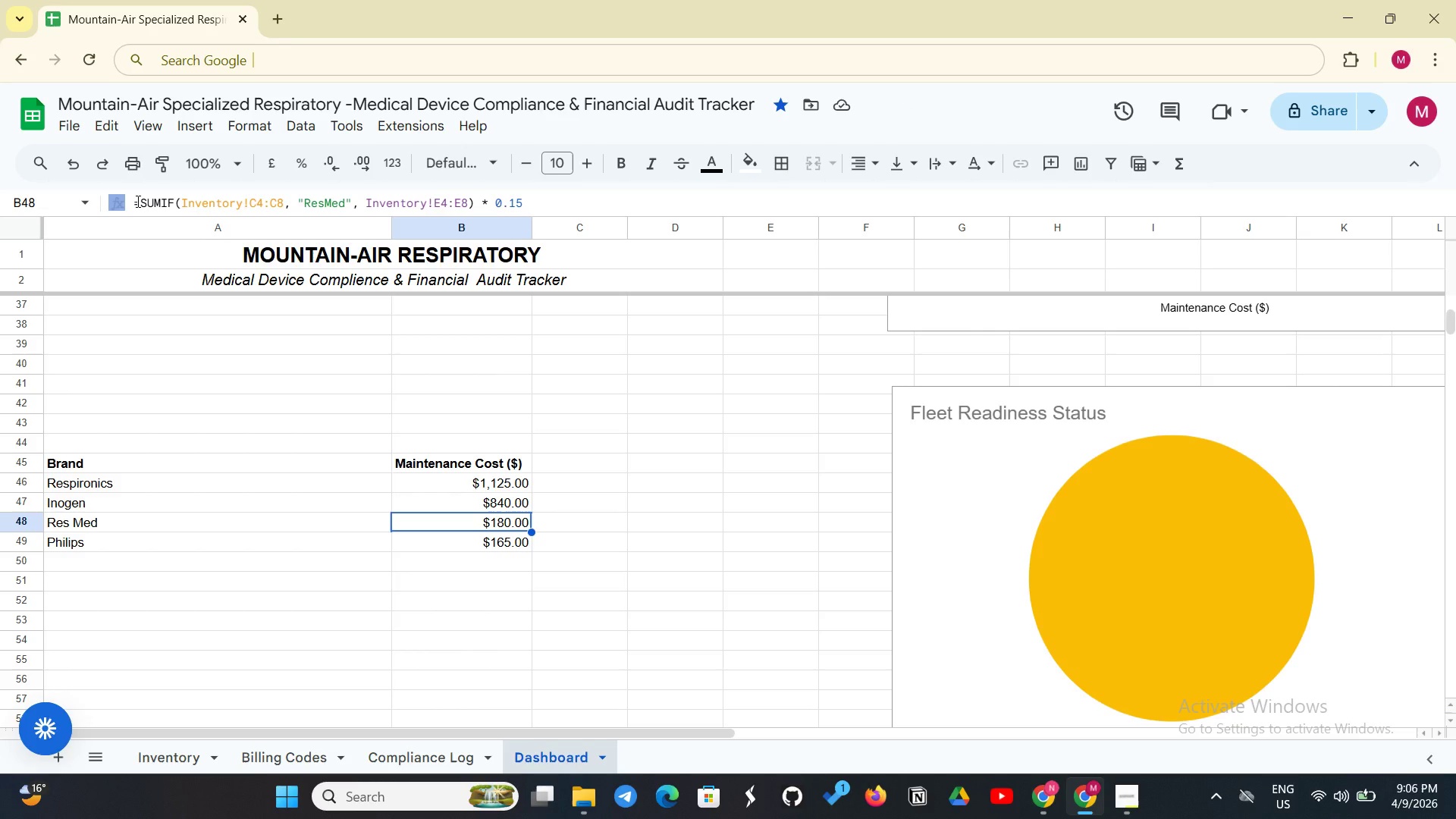 
left_click_drag(start_coordinate=[136, 201], to_coordinate=[571, 206])
 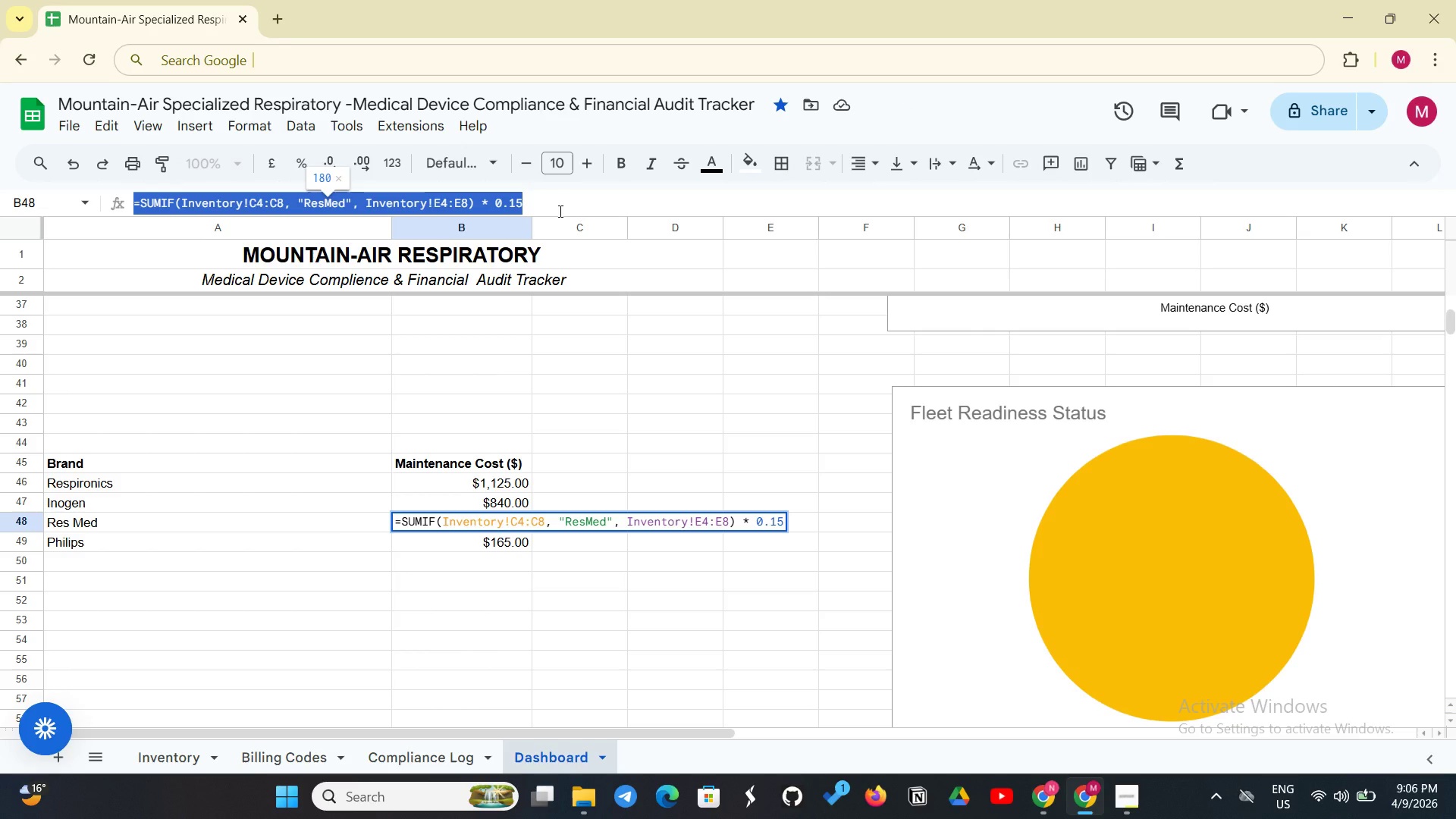 
key(Control+C)
 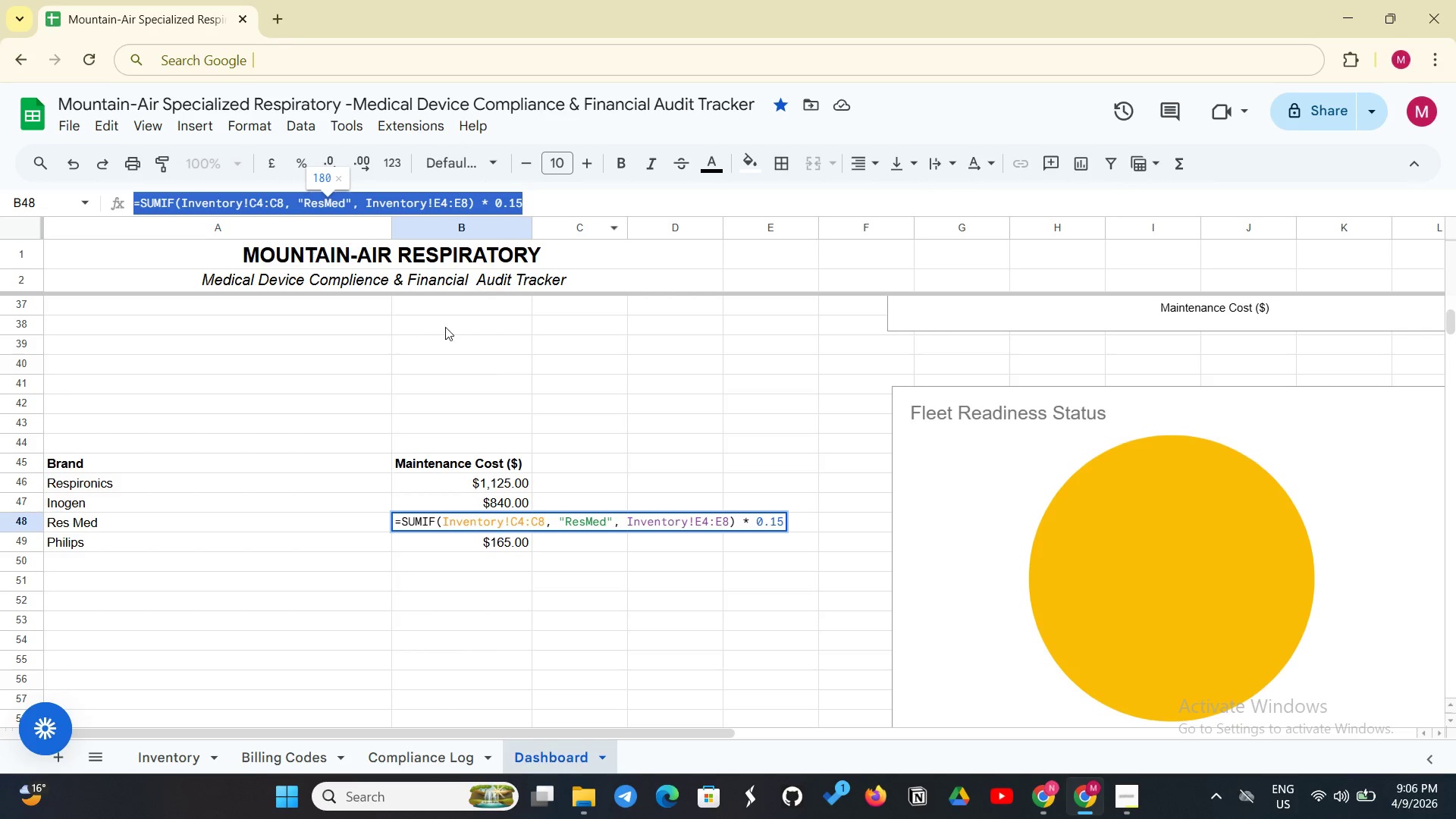 
scroll: coordinate [422, 397], scroll_direction: up, amount: 4.0
 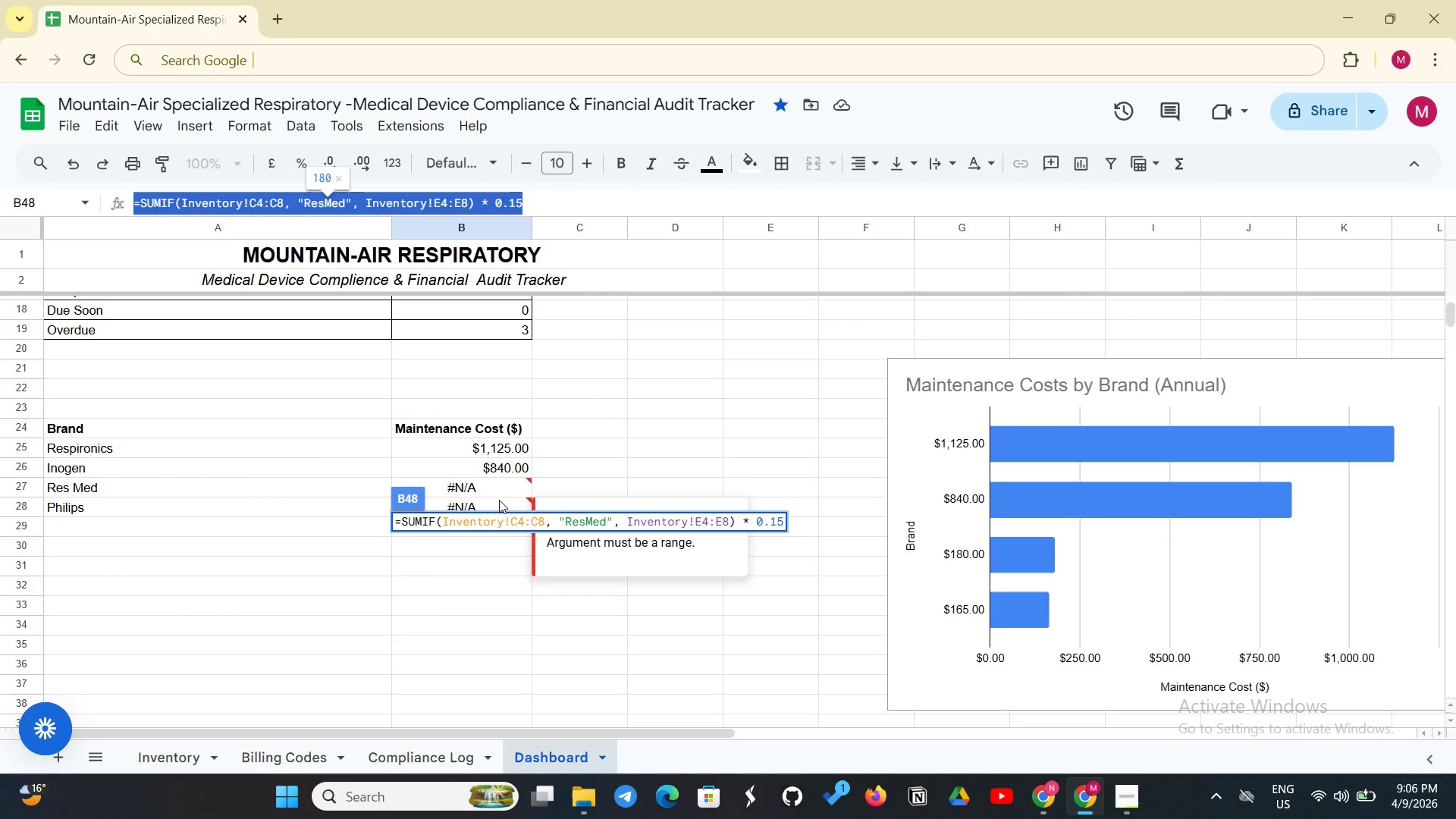 
left_click([517, 488])
 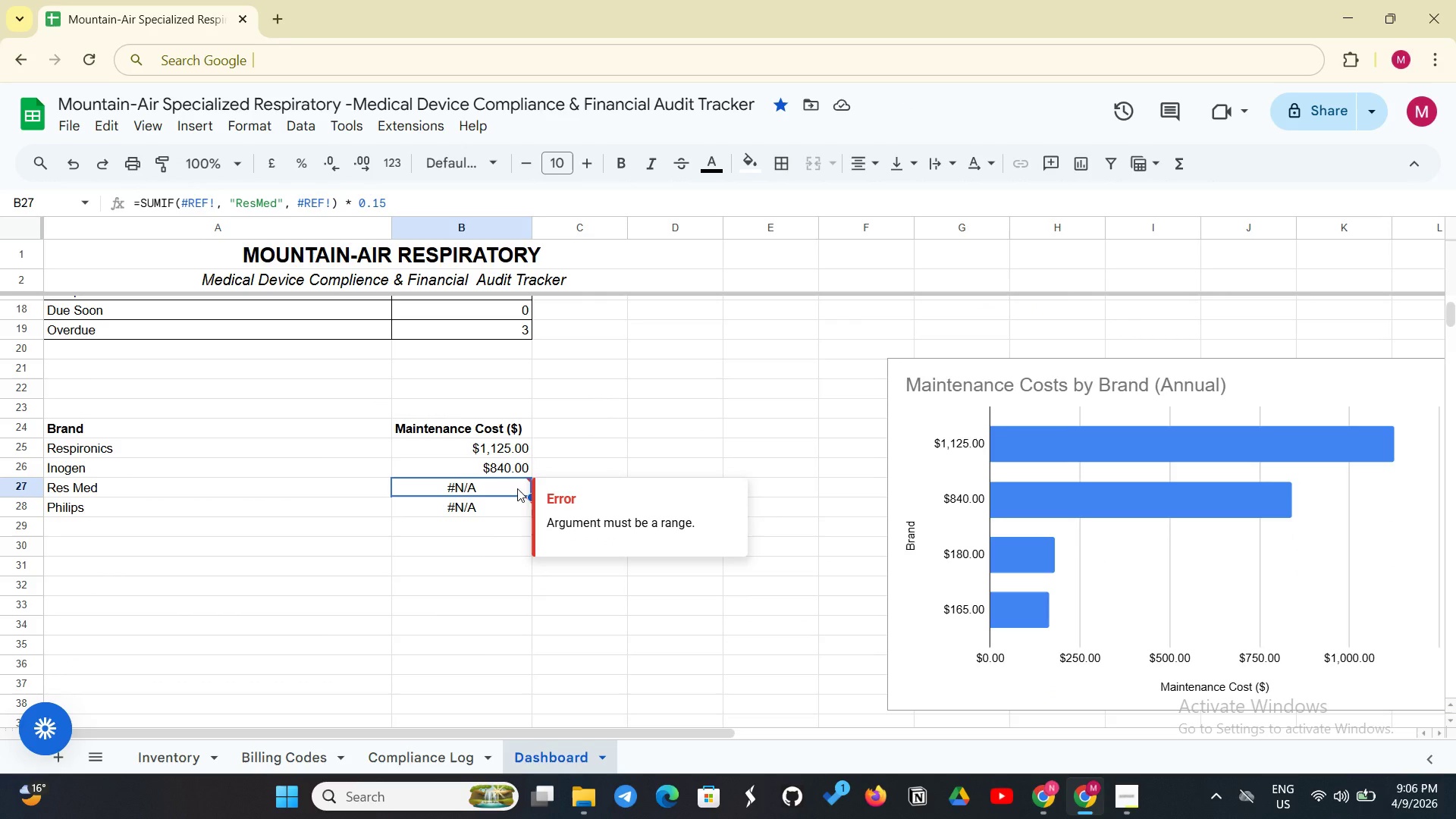 
key(Control+V)
 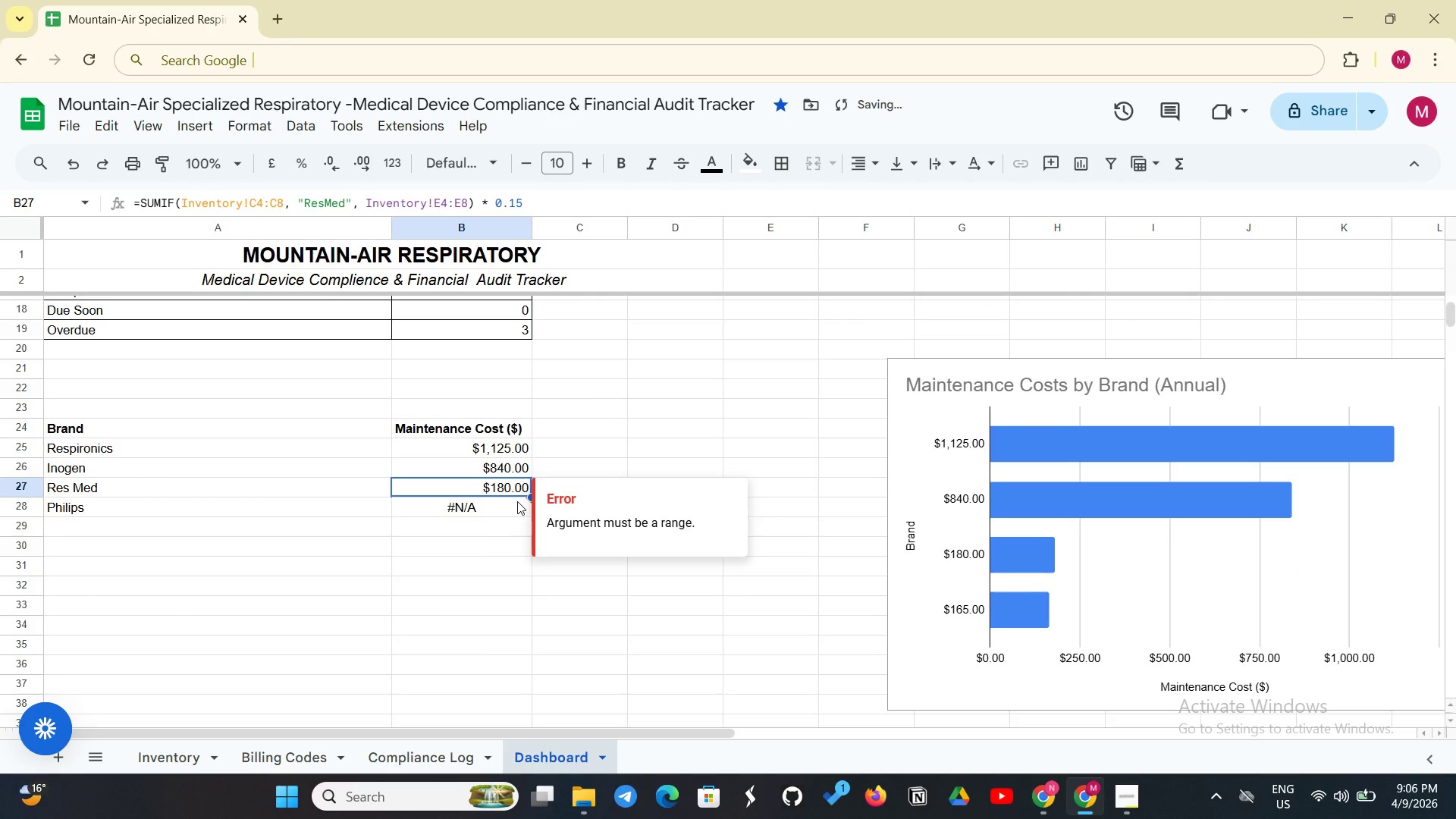 
scroll: coordinate [516, 534], scroll_direction: down, amount: 3.0
 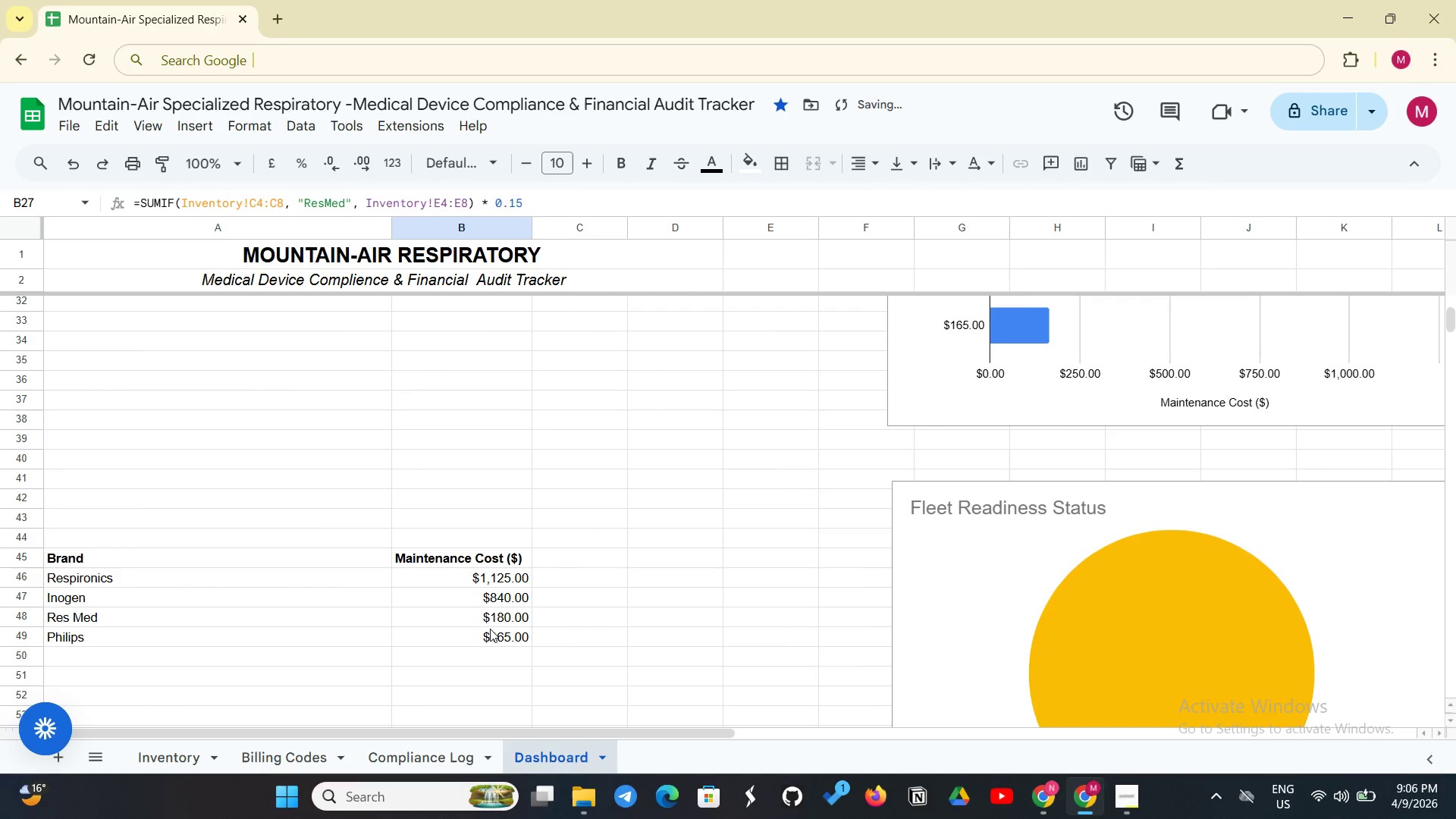 
left_click([488, 630])
 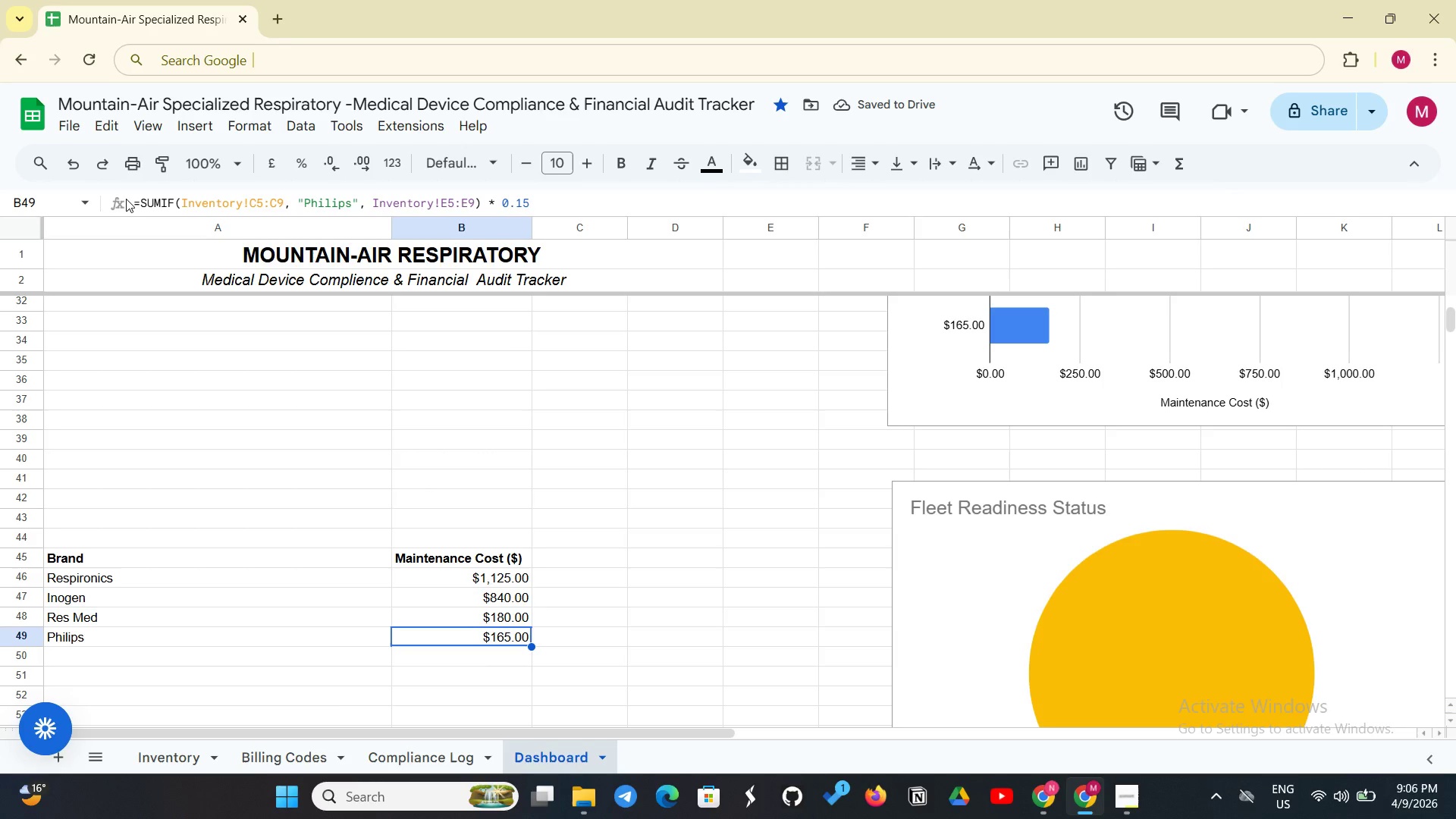 
left_click_drag(start_coordinate=[148, 199], to_coordinate=[174, 199])
 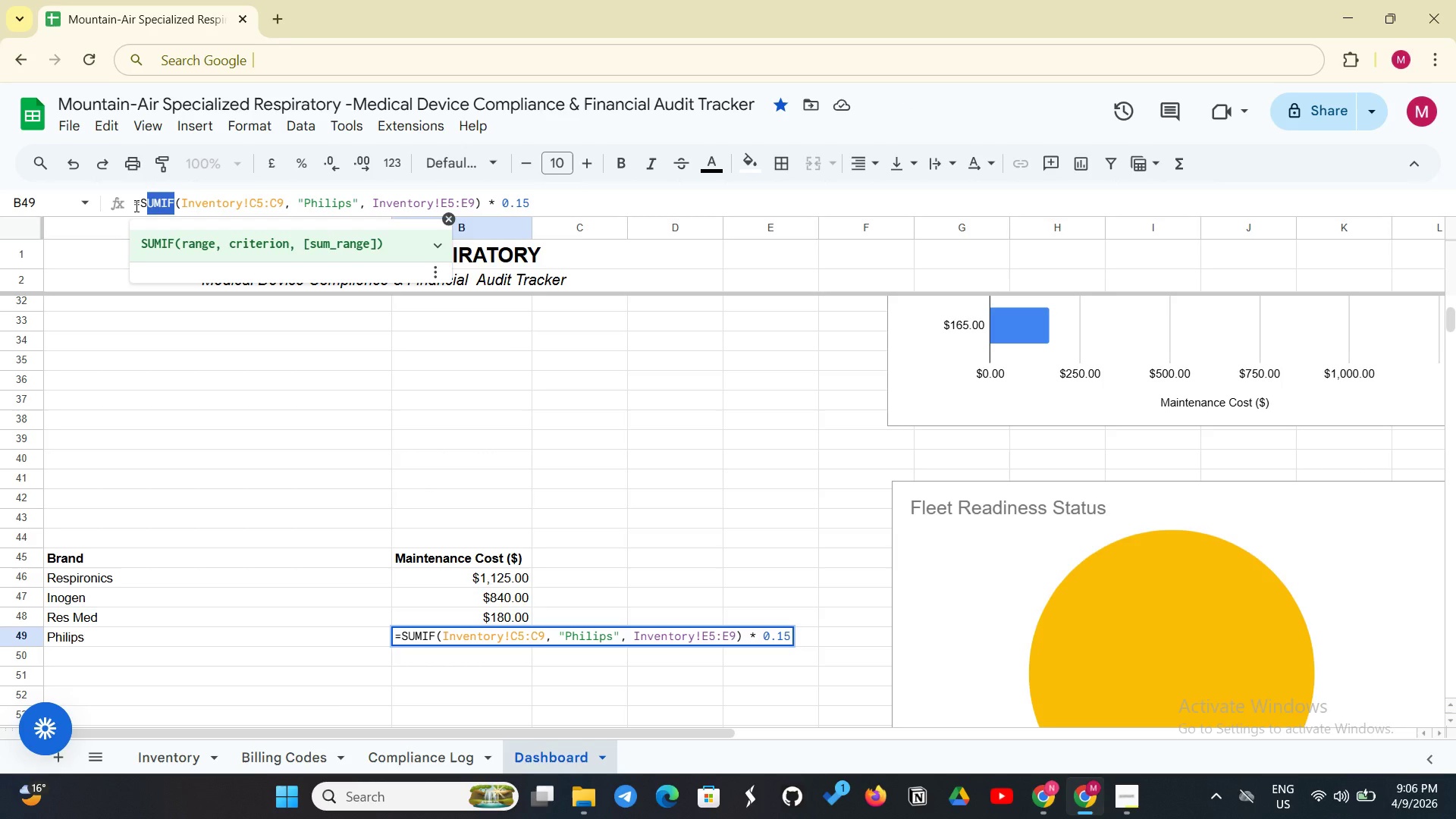 
left_click([135, 206])
 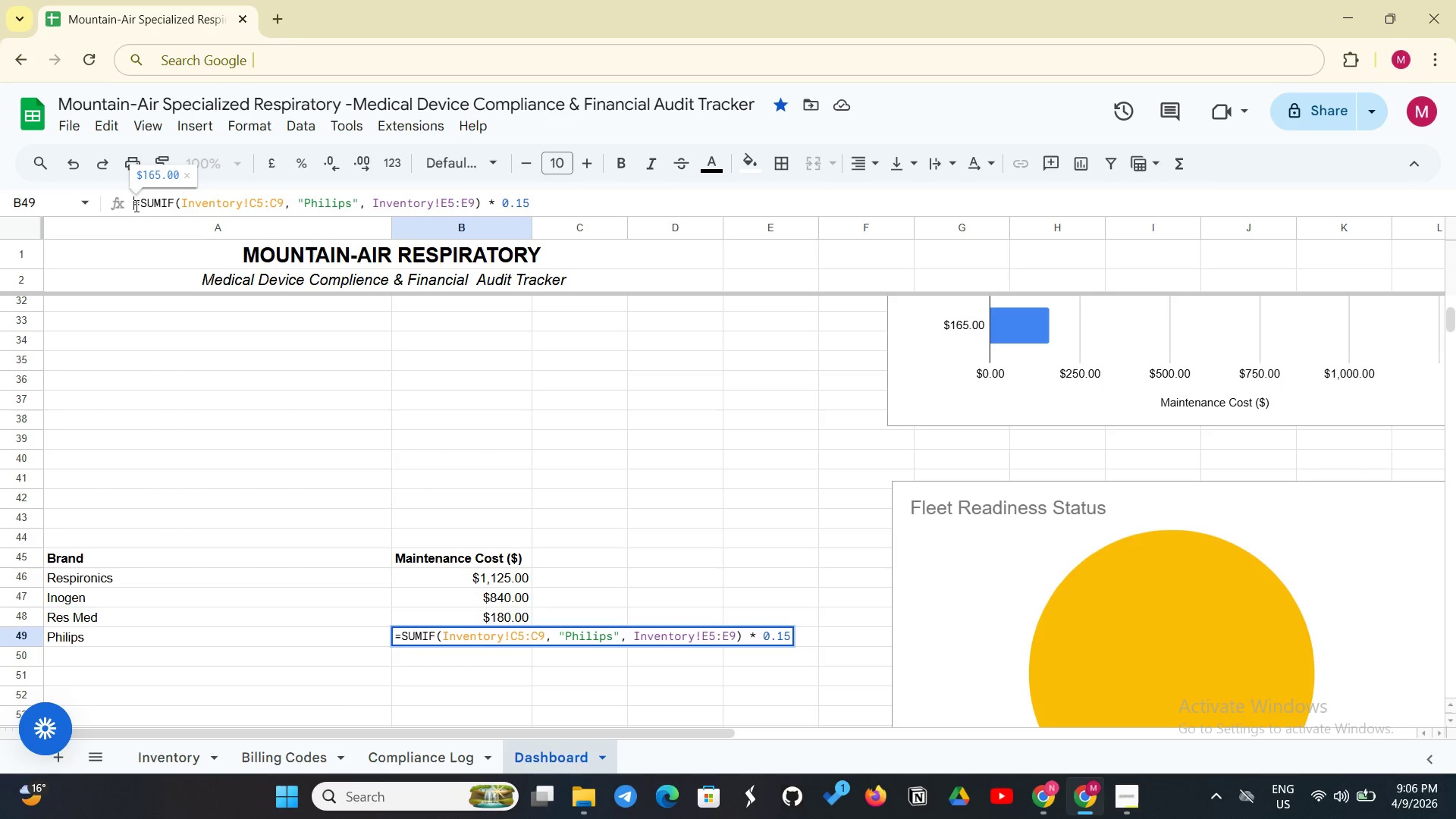 
left_click_drag(start_coordinate=[135, 206], to_coordinate=[620, 212])
 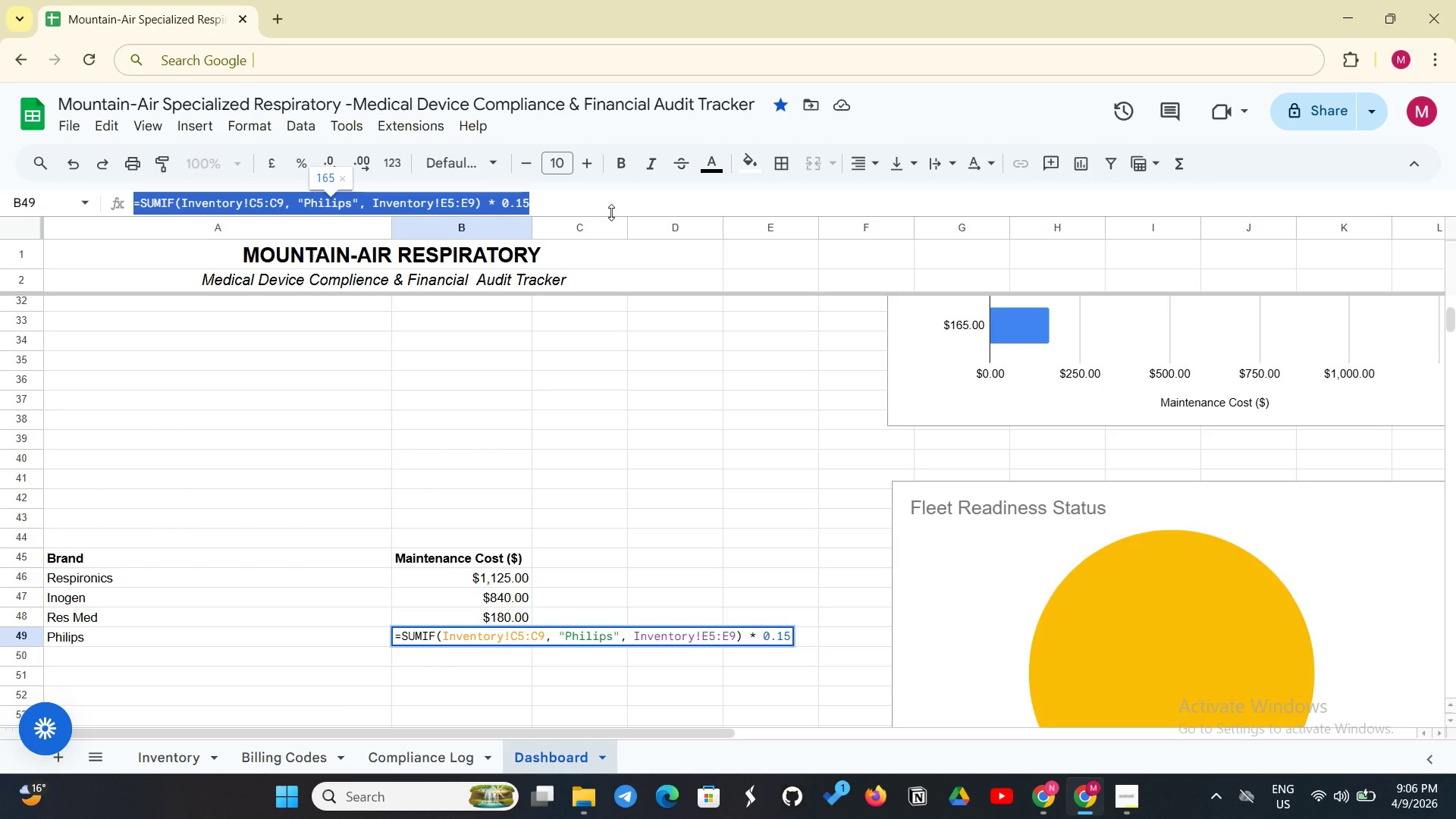 
key(Control+C)
 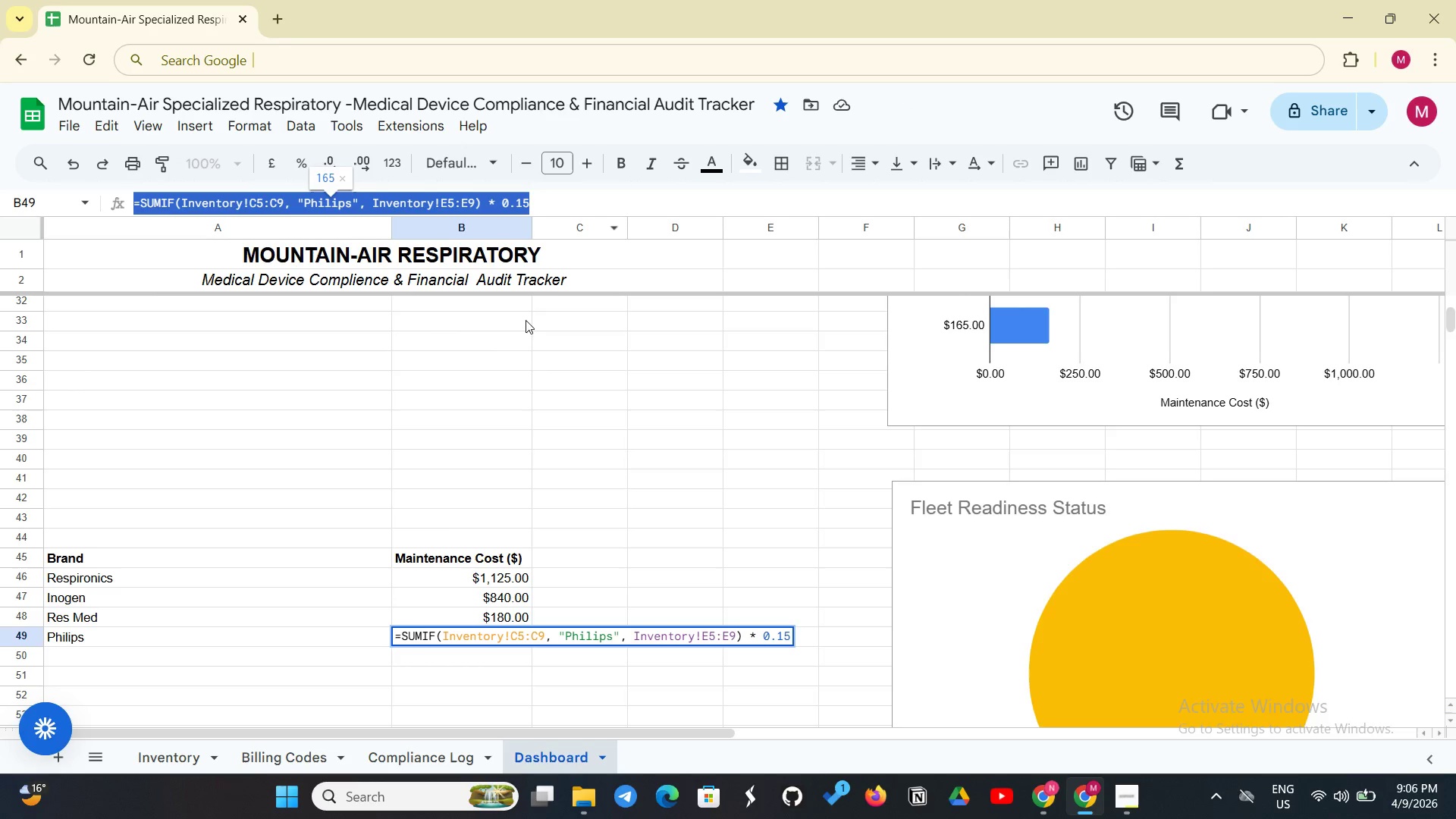 
scroll: coordinate [522, 374], scroll_direction: up, amount: 3.0
 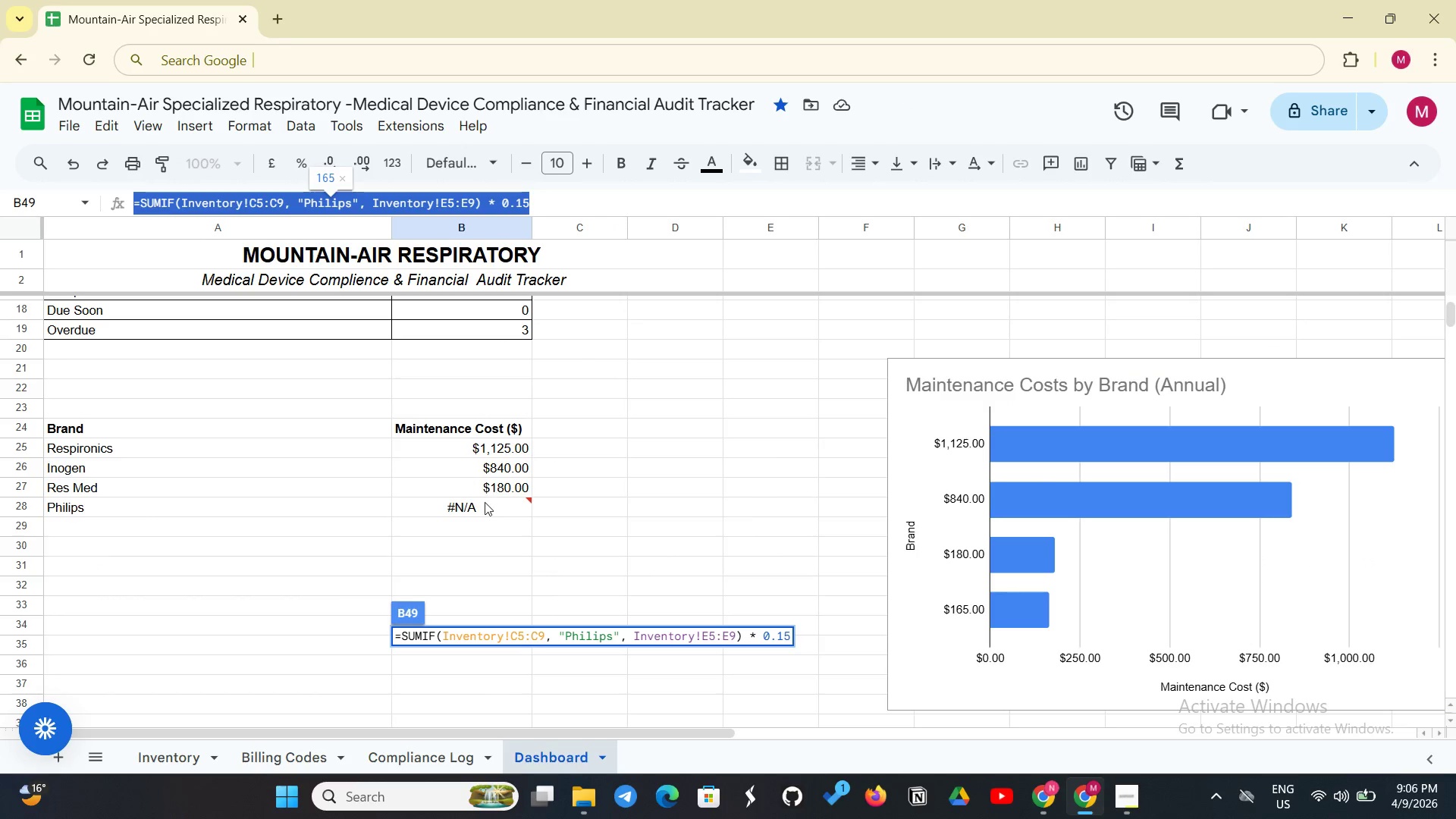 
left_click([485, 504])
 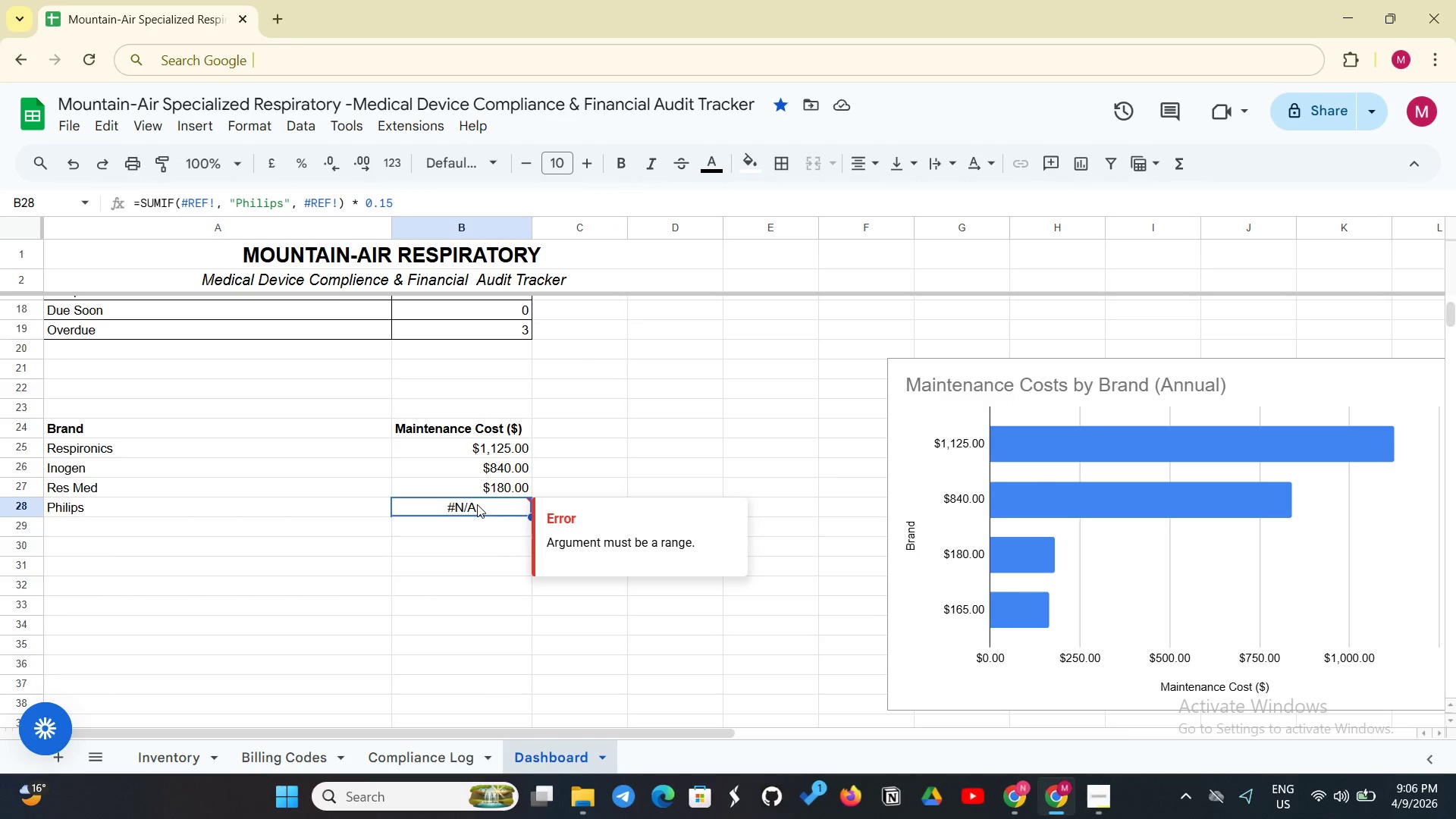 
key(Control+B)
 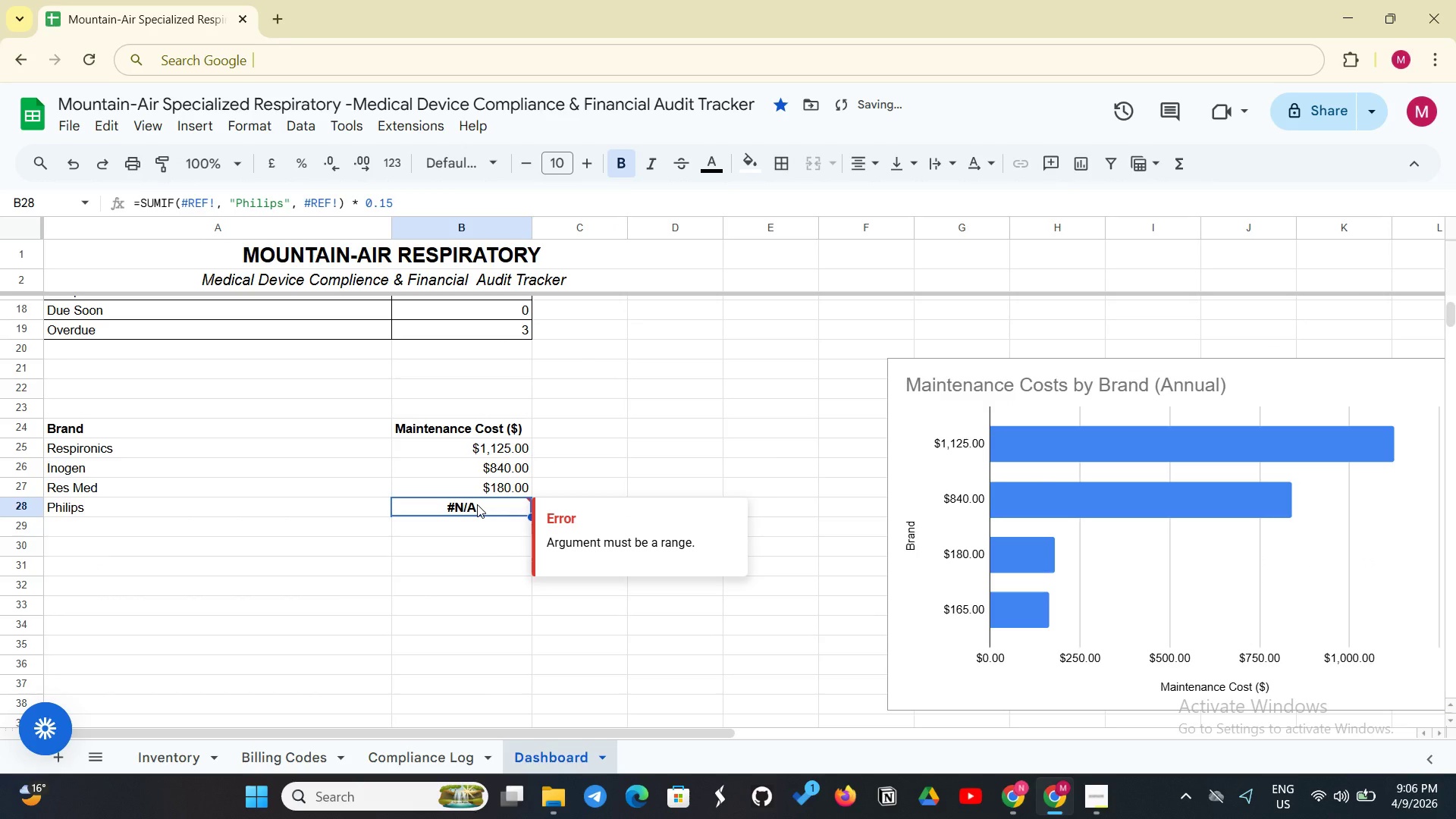 
key(Control+V)
 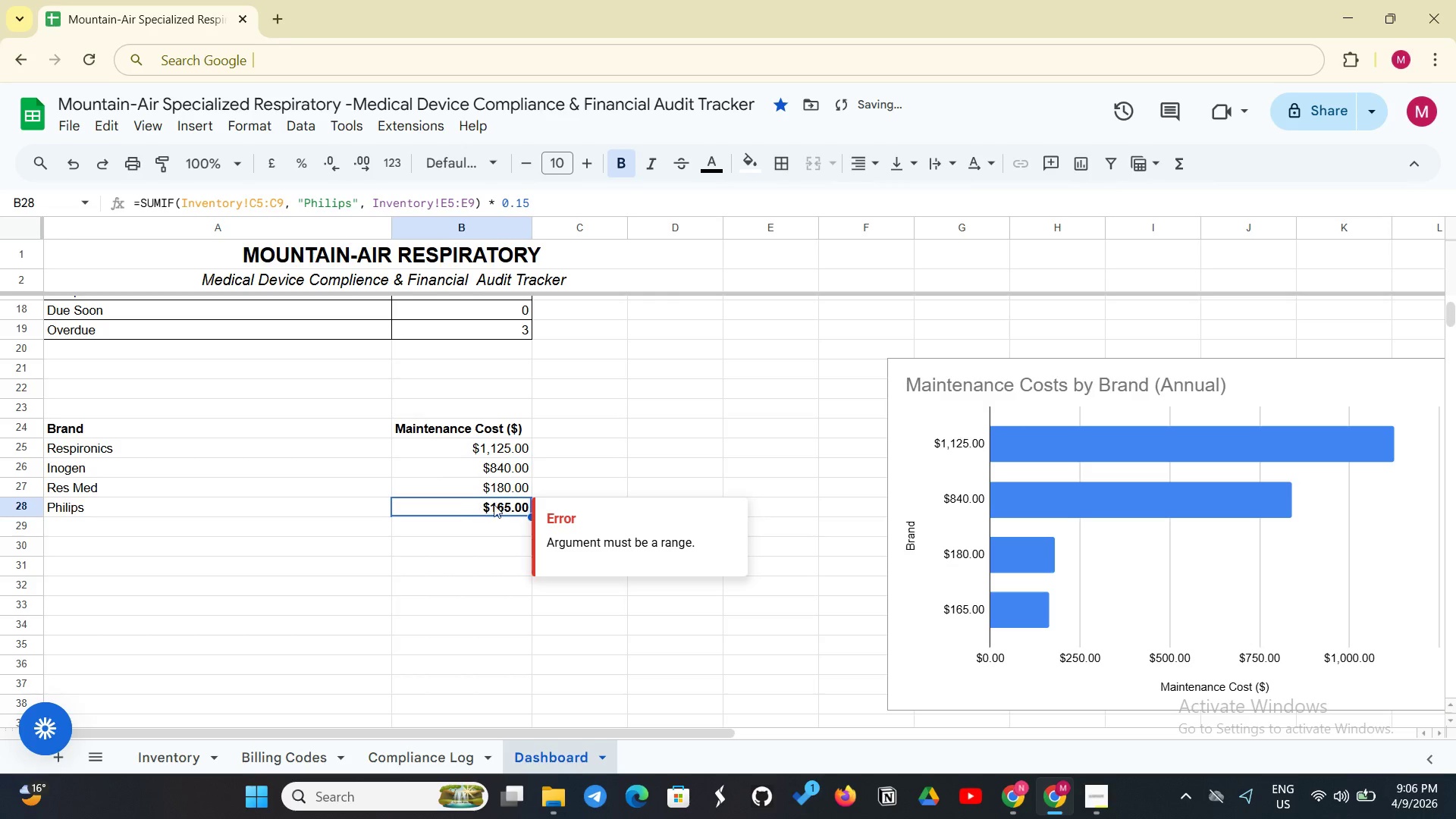 
scroll: coordinate [495, 504], scroll_direction: down, amount: 4.0
 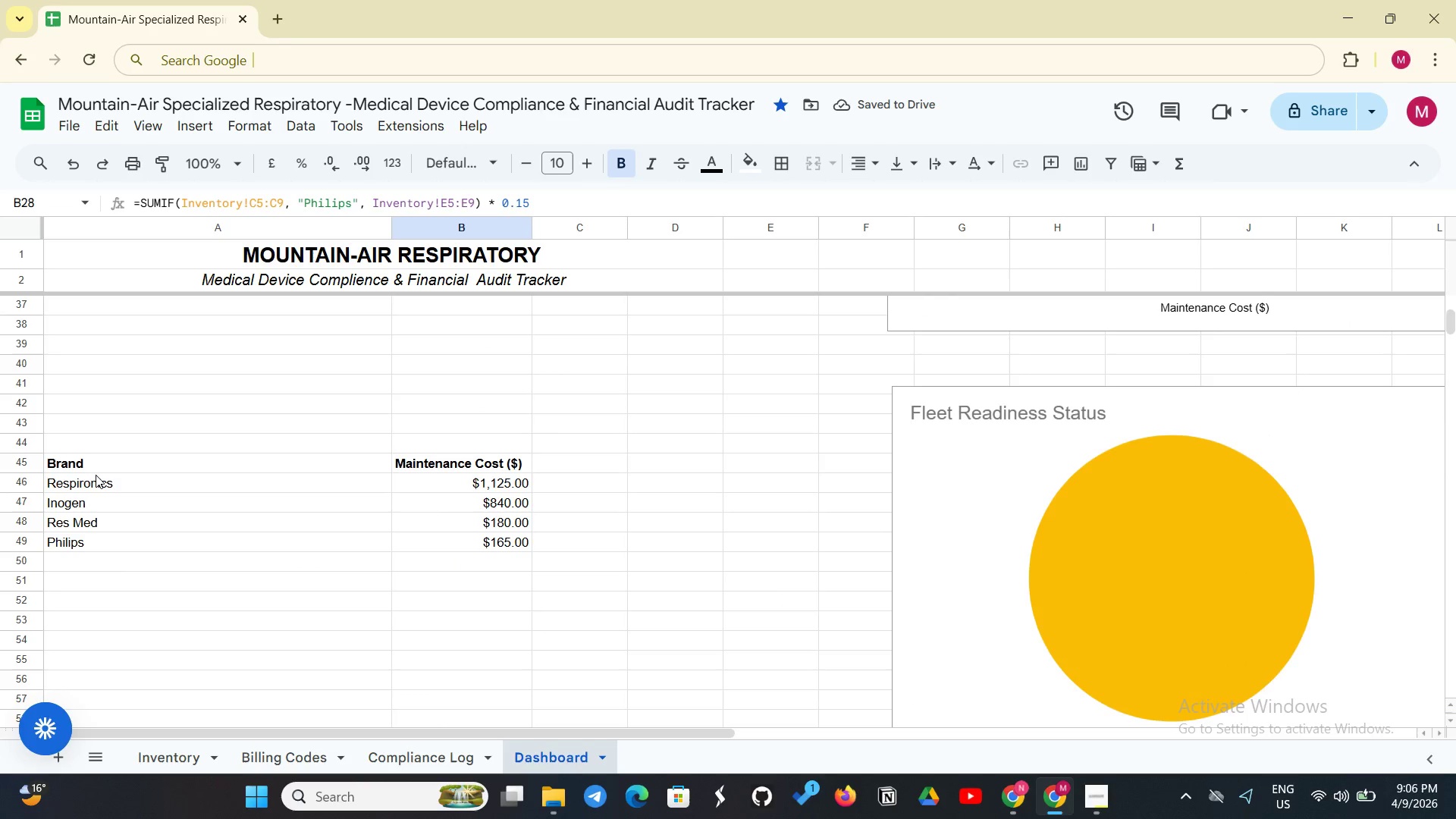 
left_click([98, 475])
 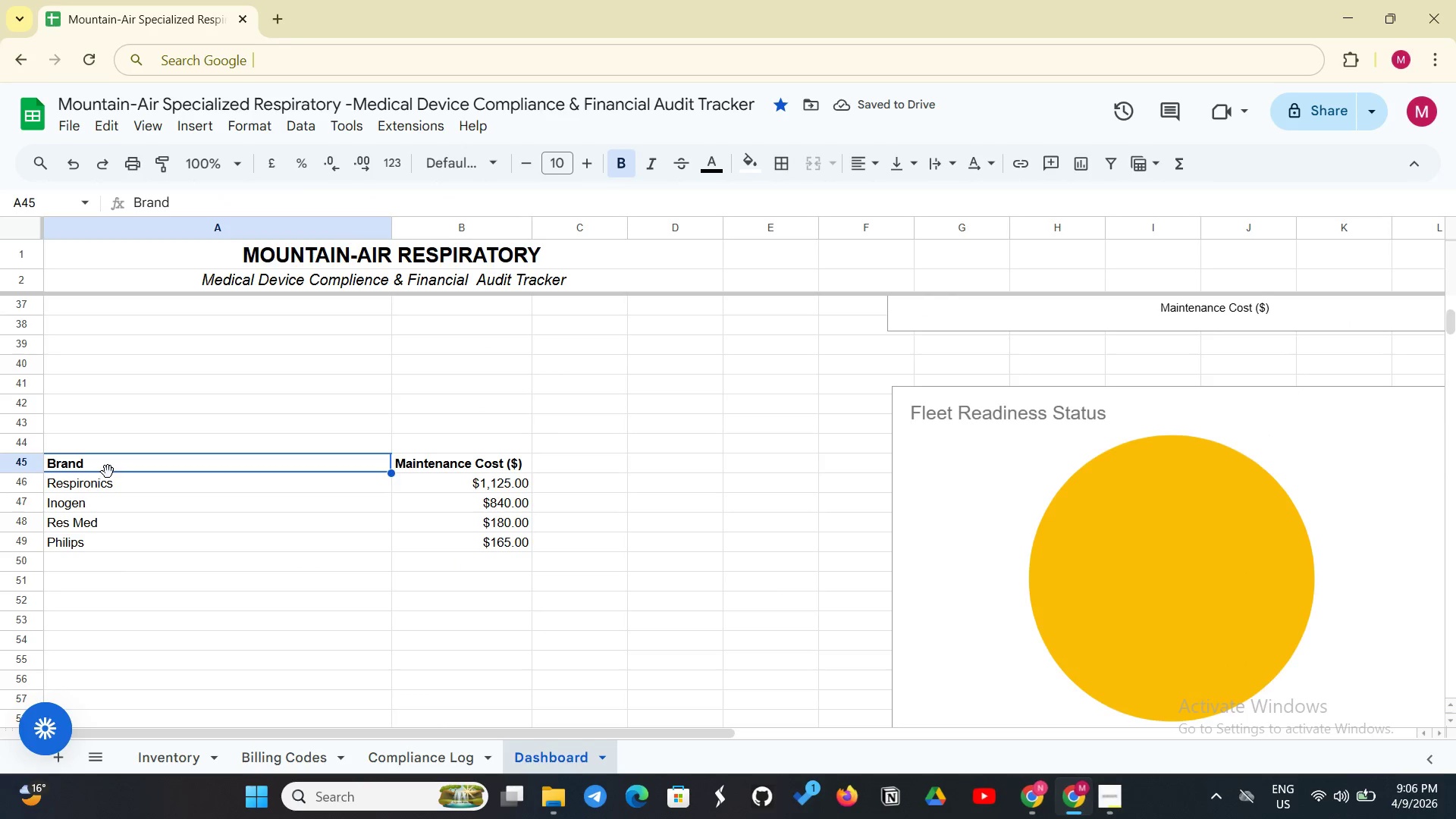 
left_click_drag(start_coordinate=[108, 472], to_coordinate=[512, 560])
 